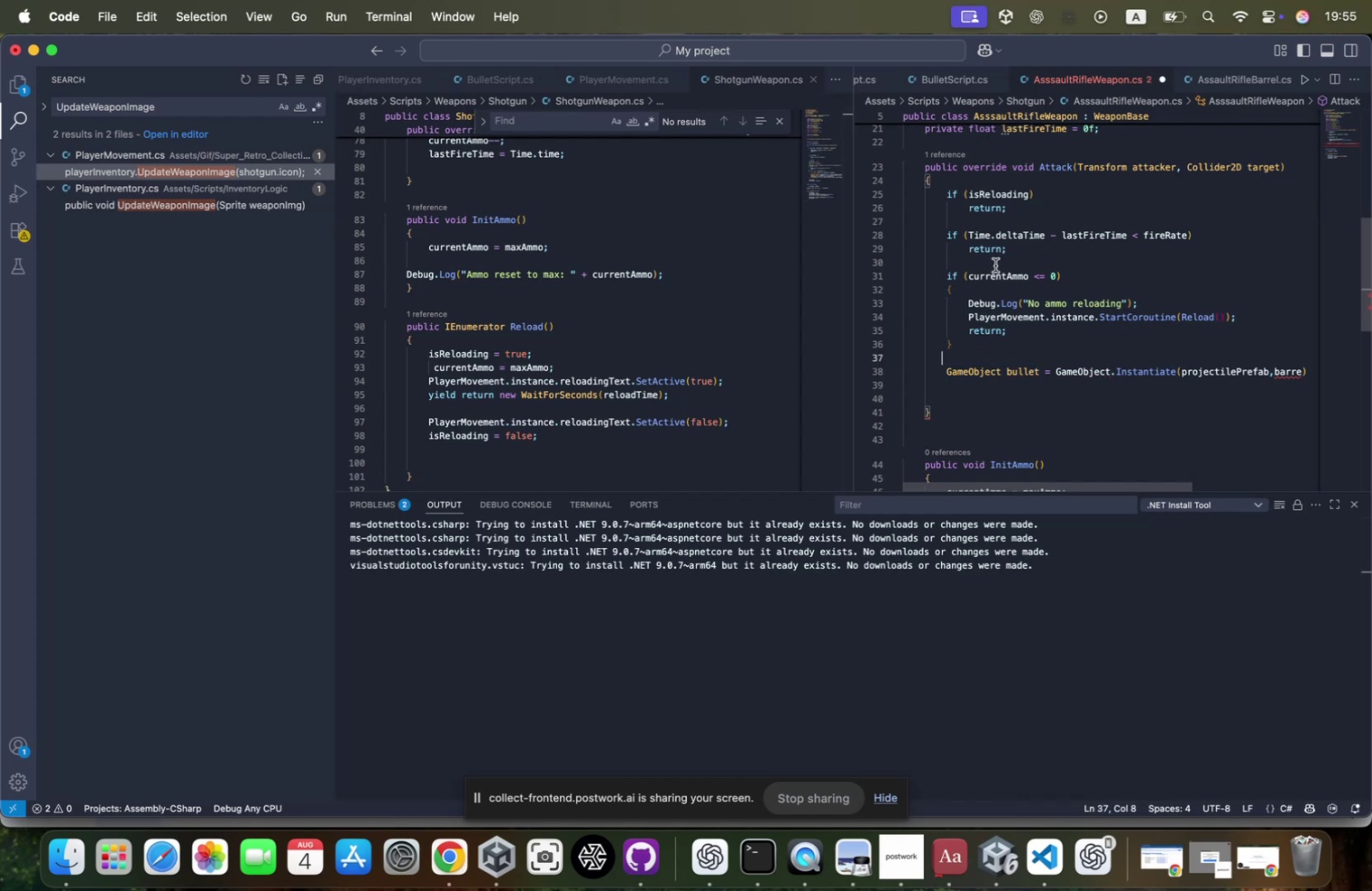 
key(Tab)
 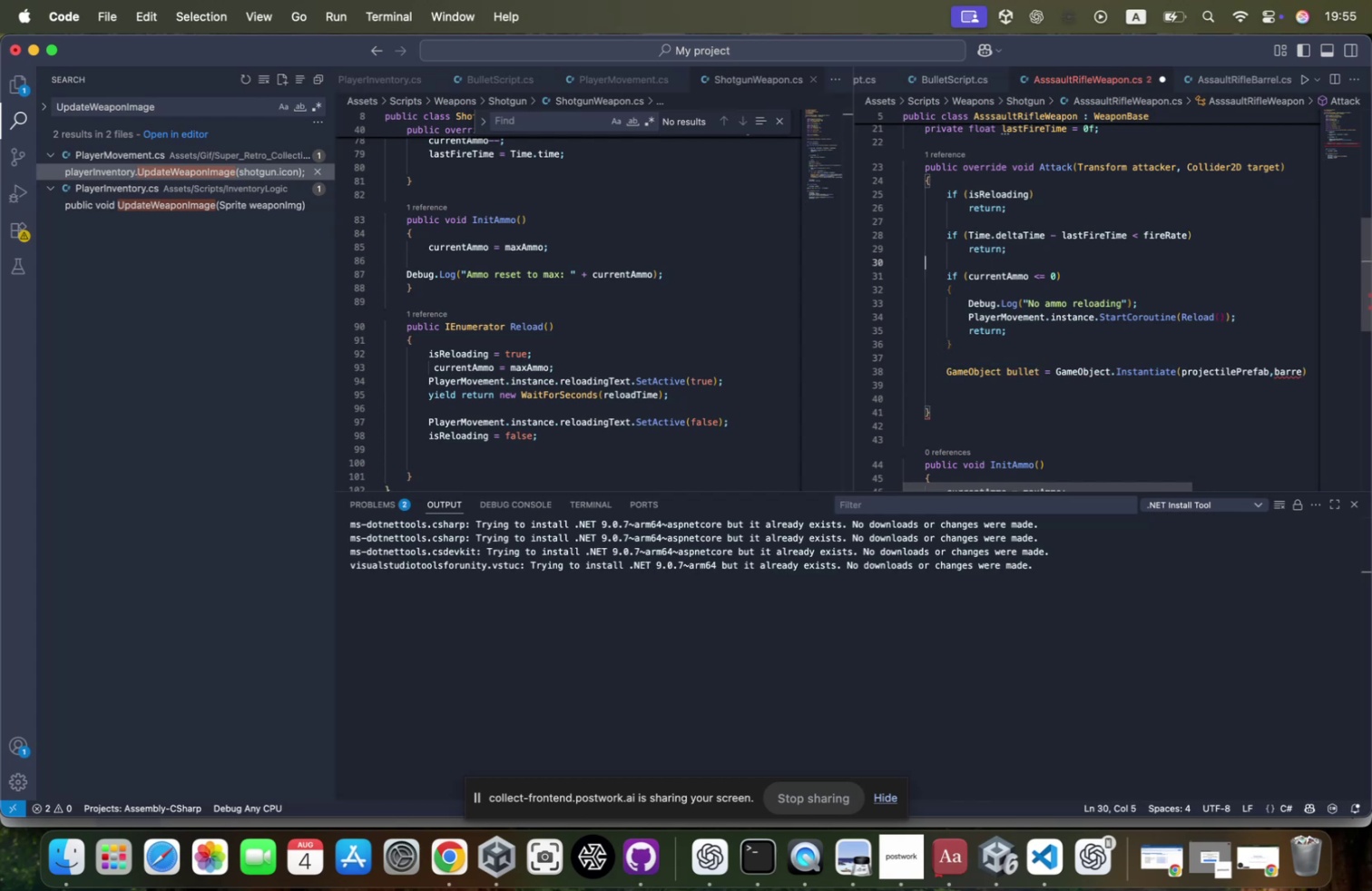 
key(Tab)
 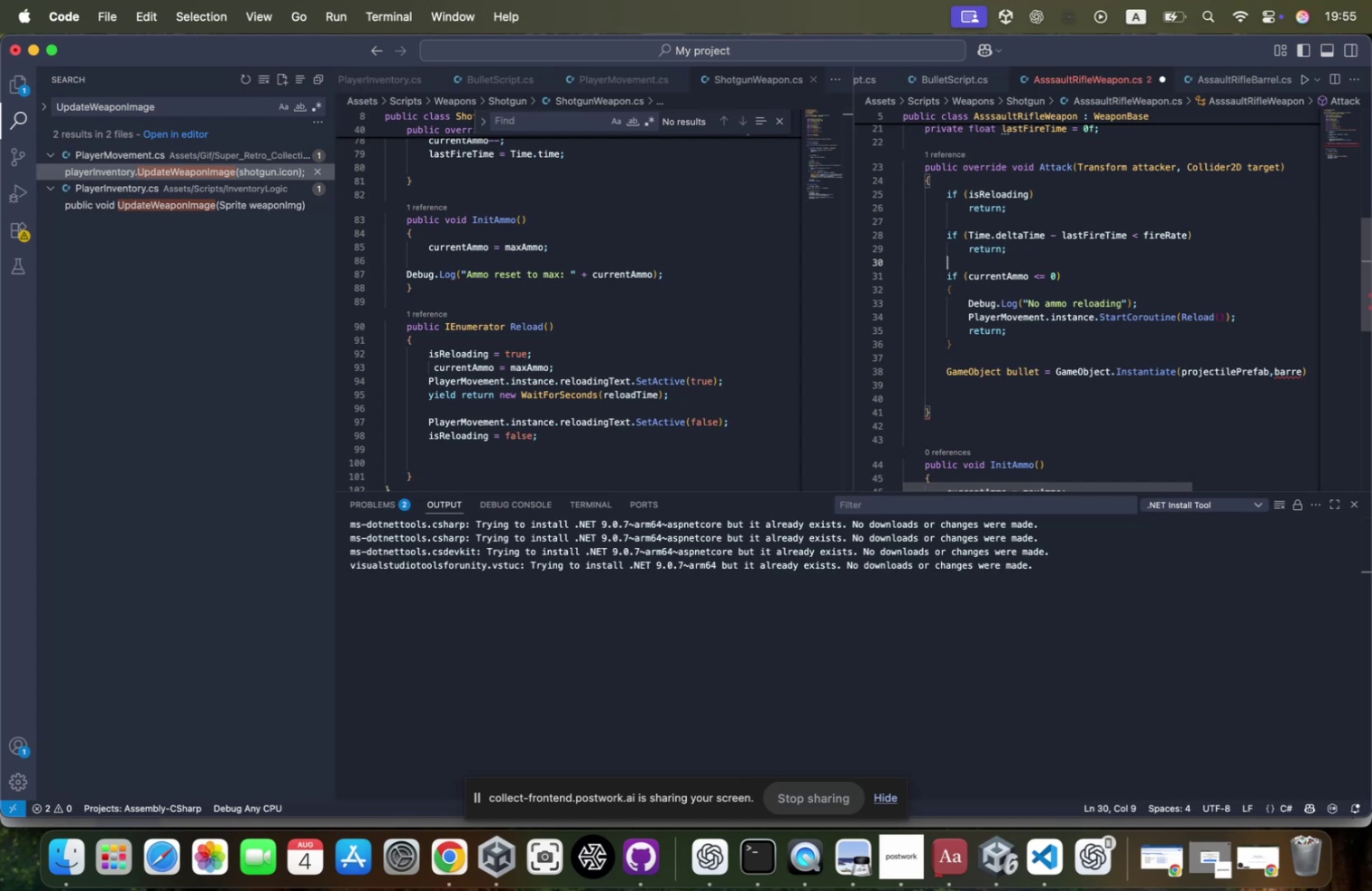 
key(Meta+CommandLeft)
 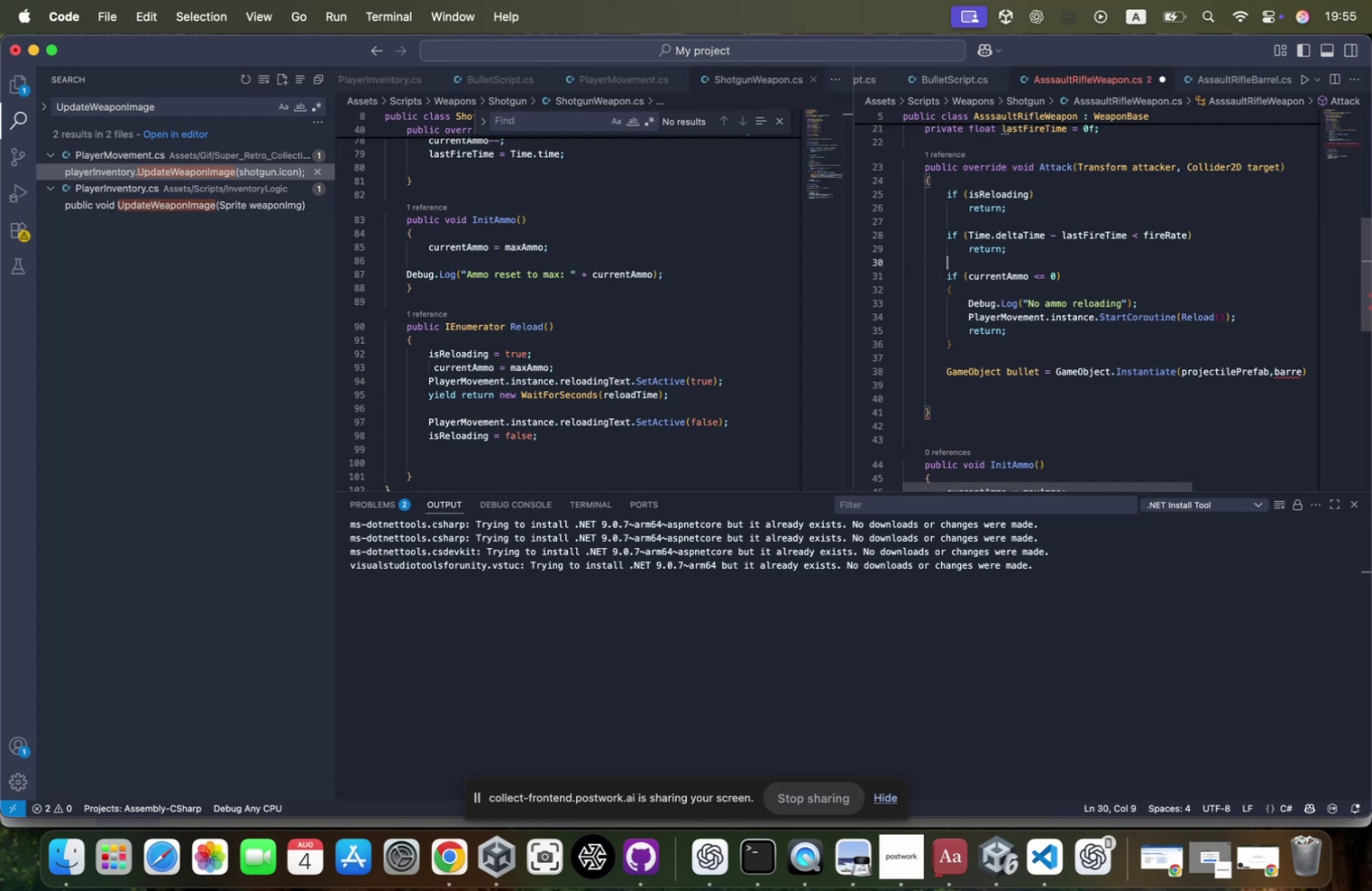 
key(Meta+V)
 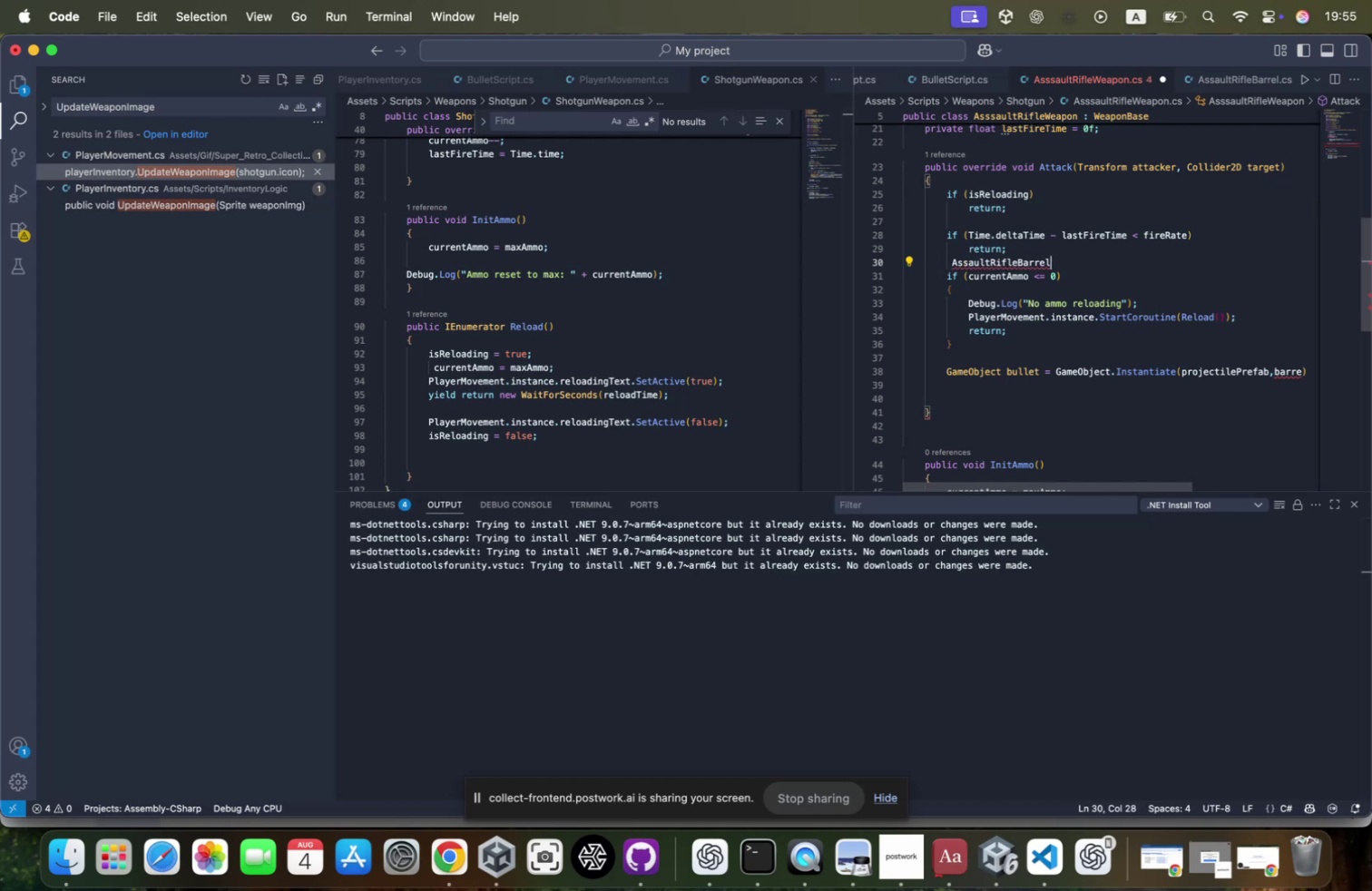 
key(Meta+Z)
 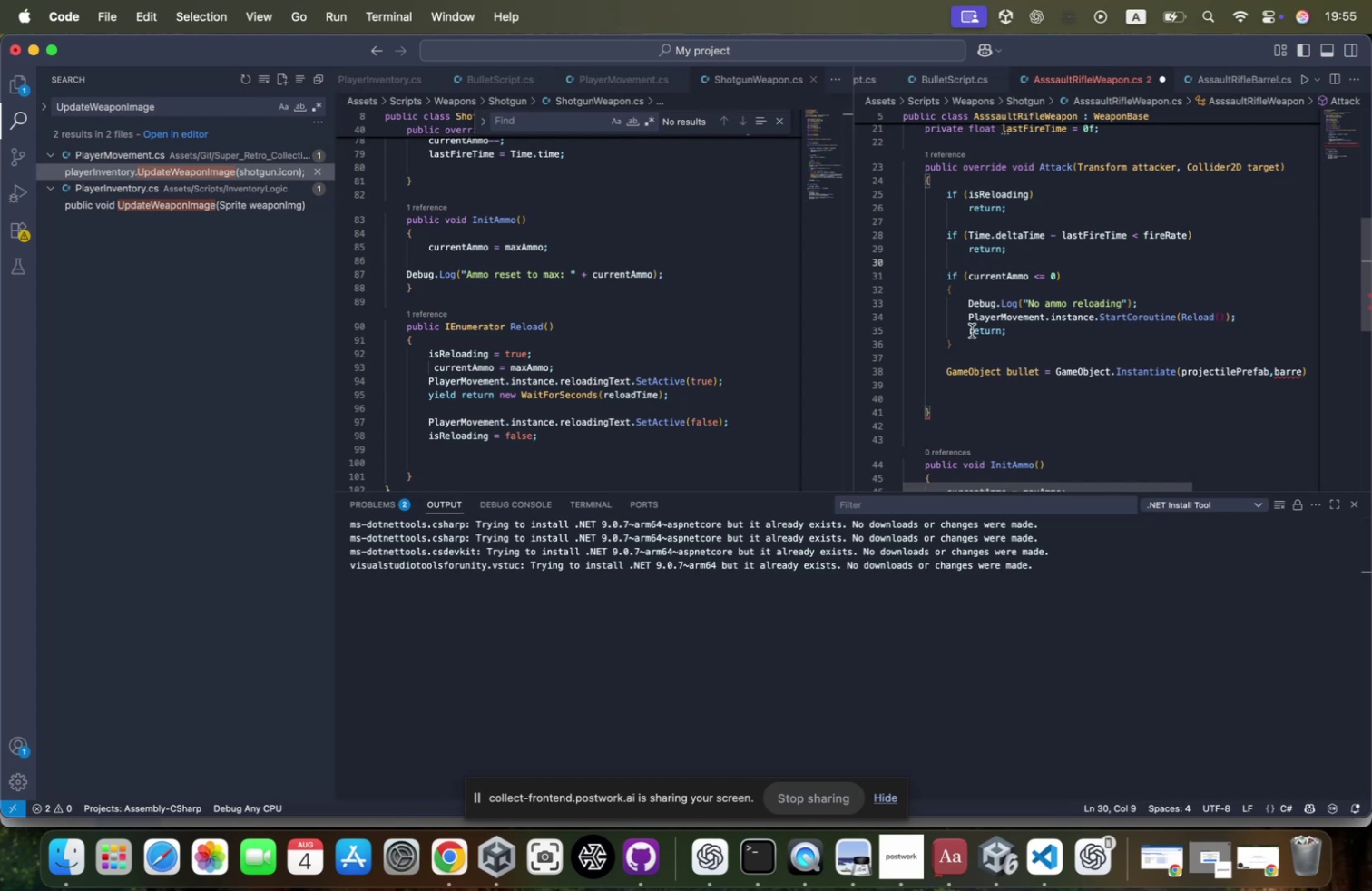 
left_click([972, 347])
 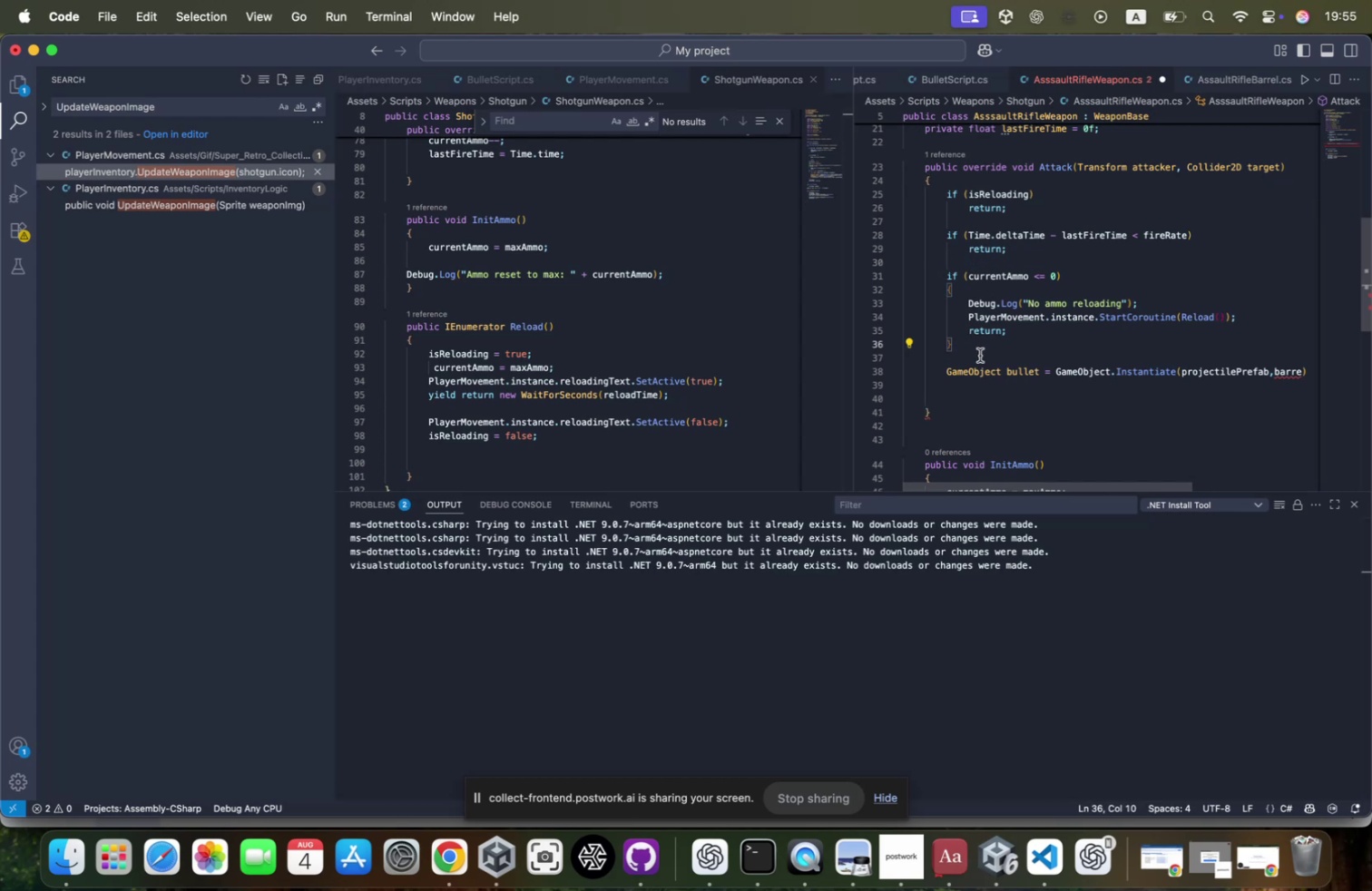 
key(Enter)
 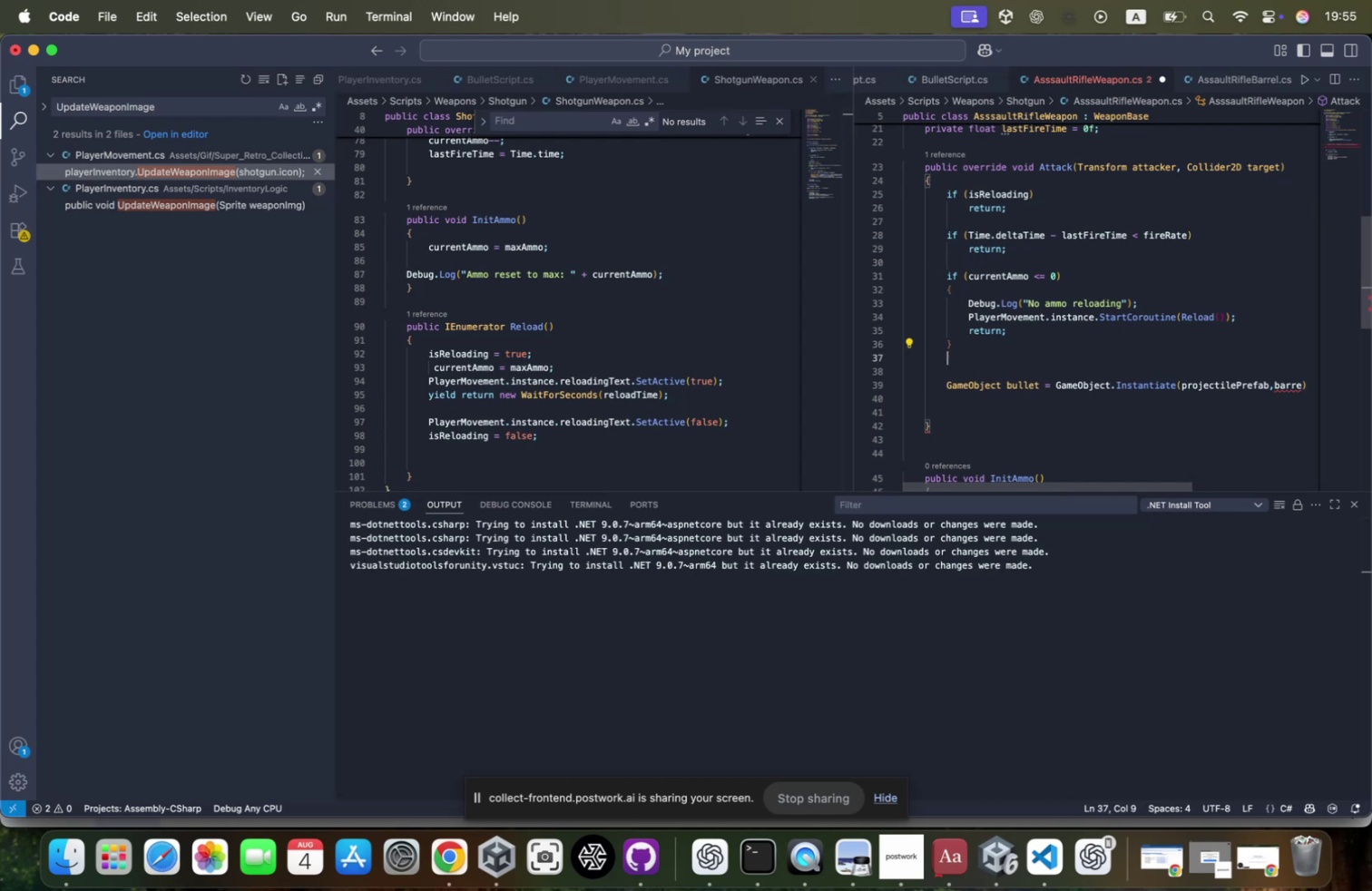 
key(Enter)
 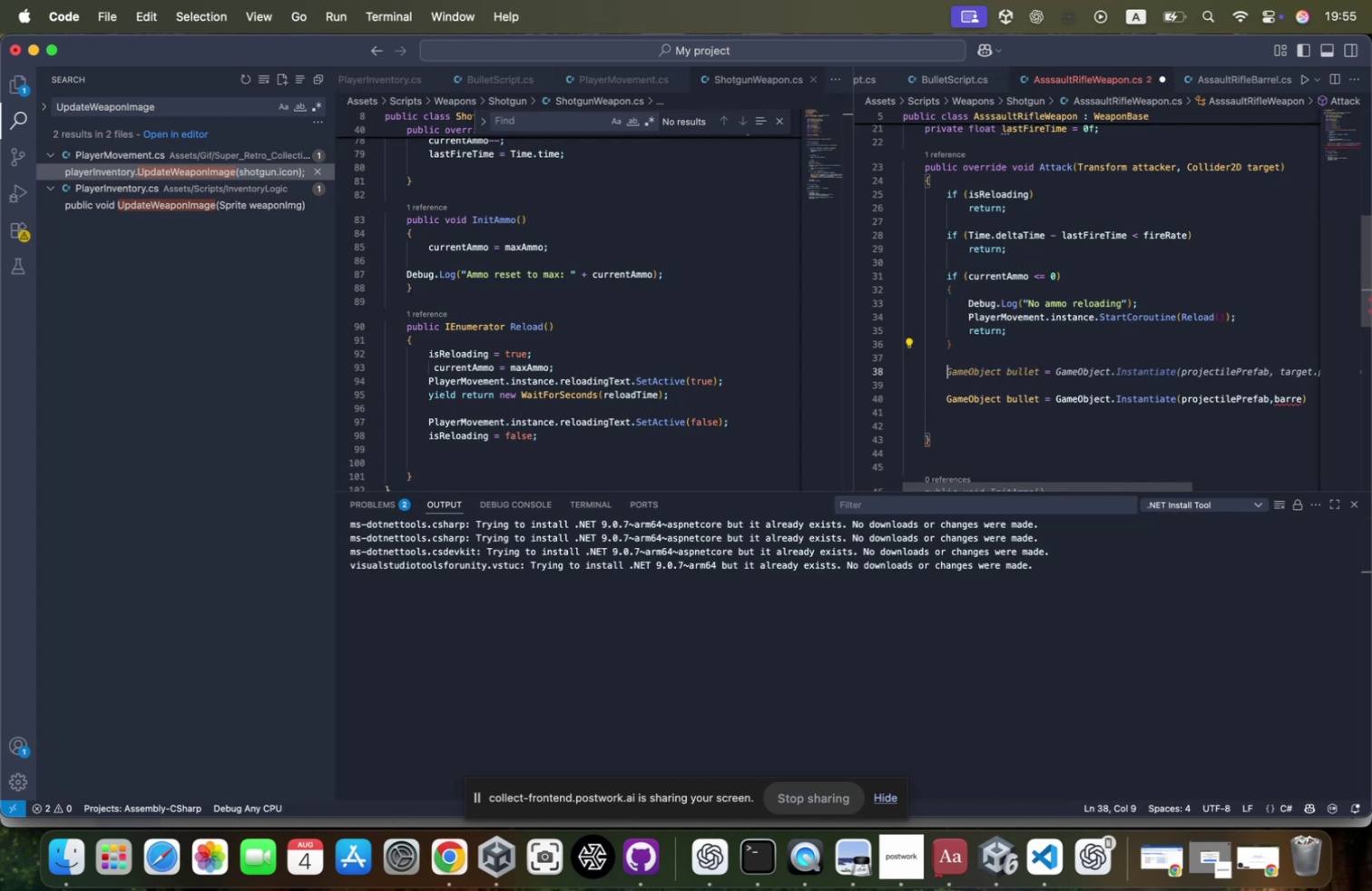 
key(Meta+CommandLeft)
 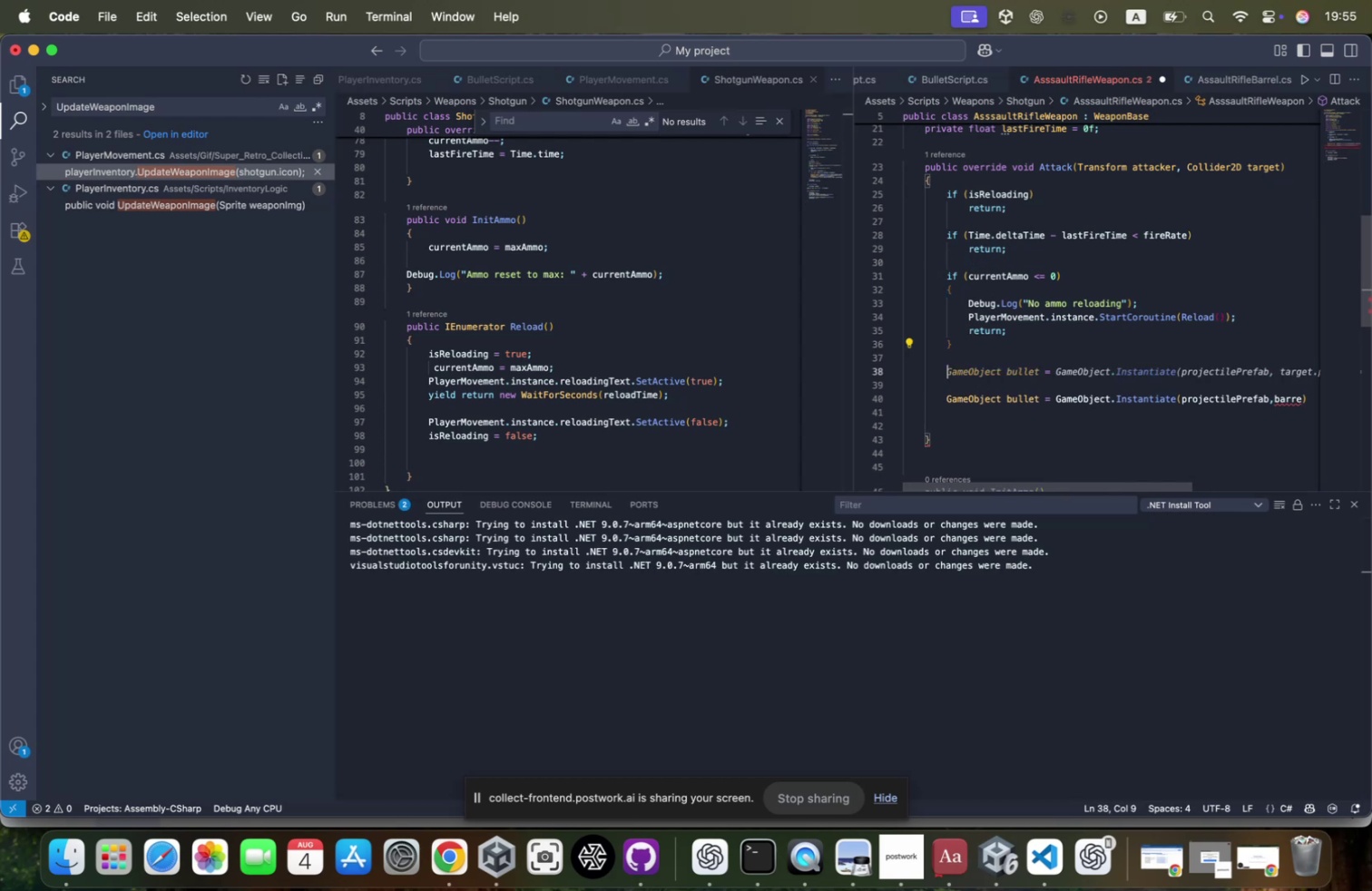 
key(Meta+V)
 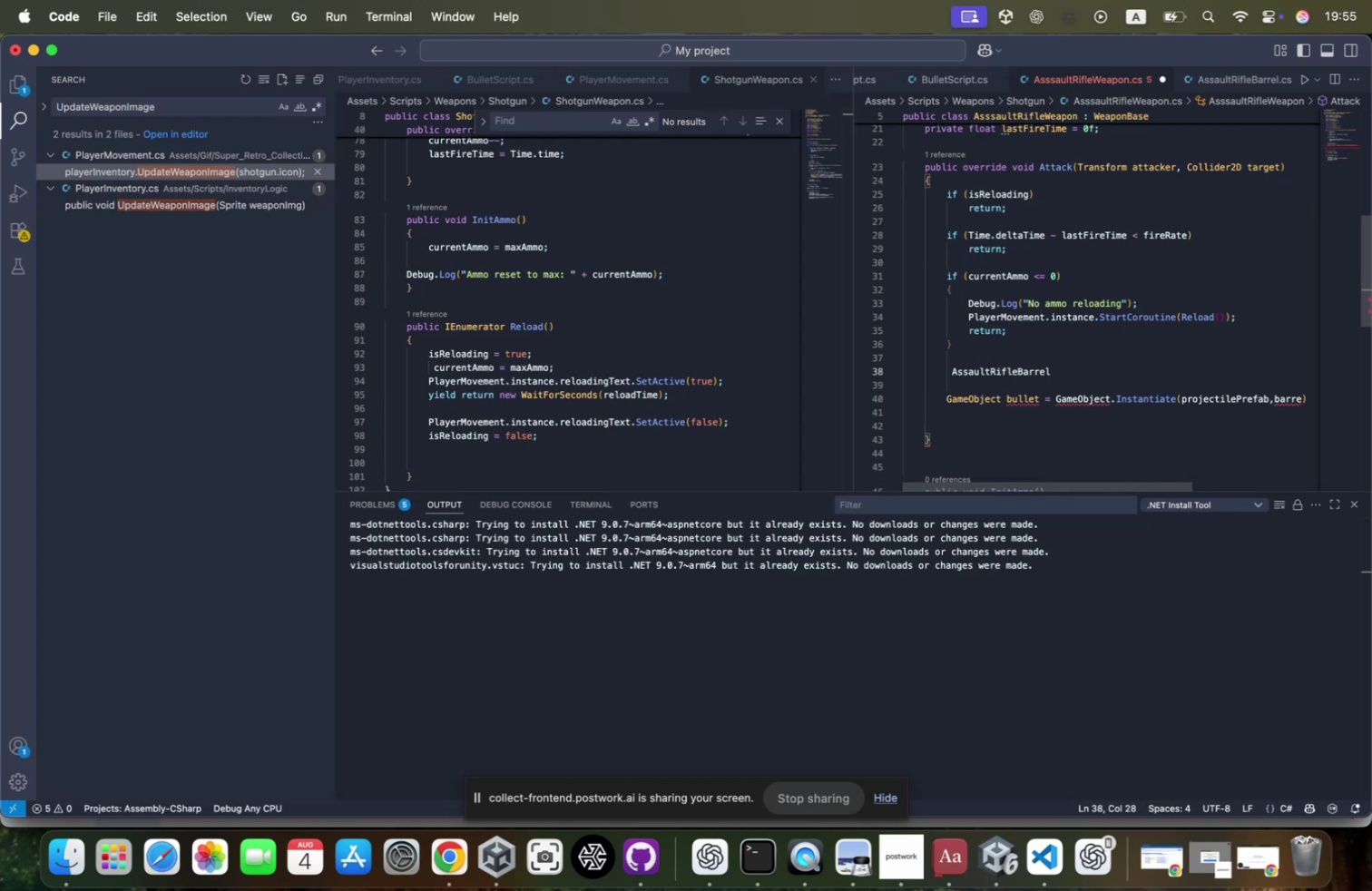 
type( barel = attac)
key(Tab)
type(.getcom)
key(Tab)
type(<)
 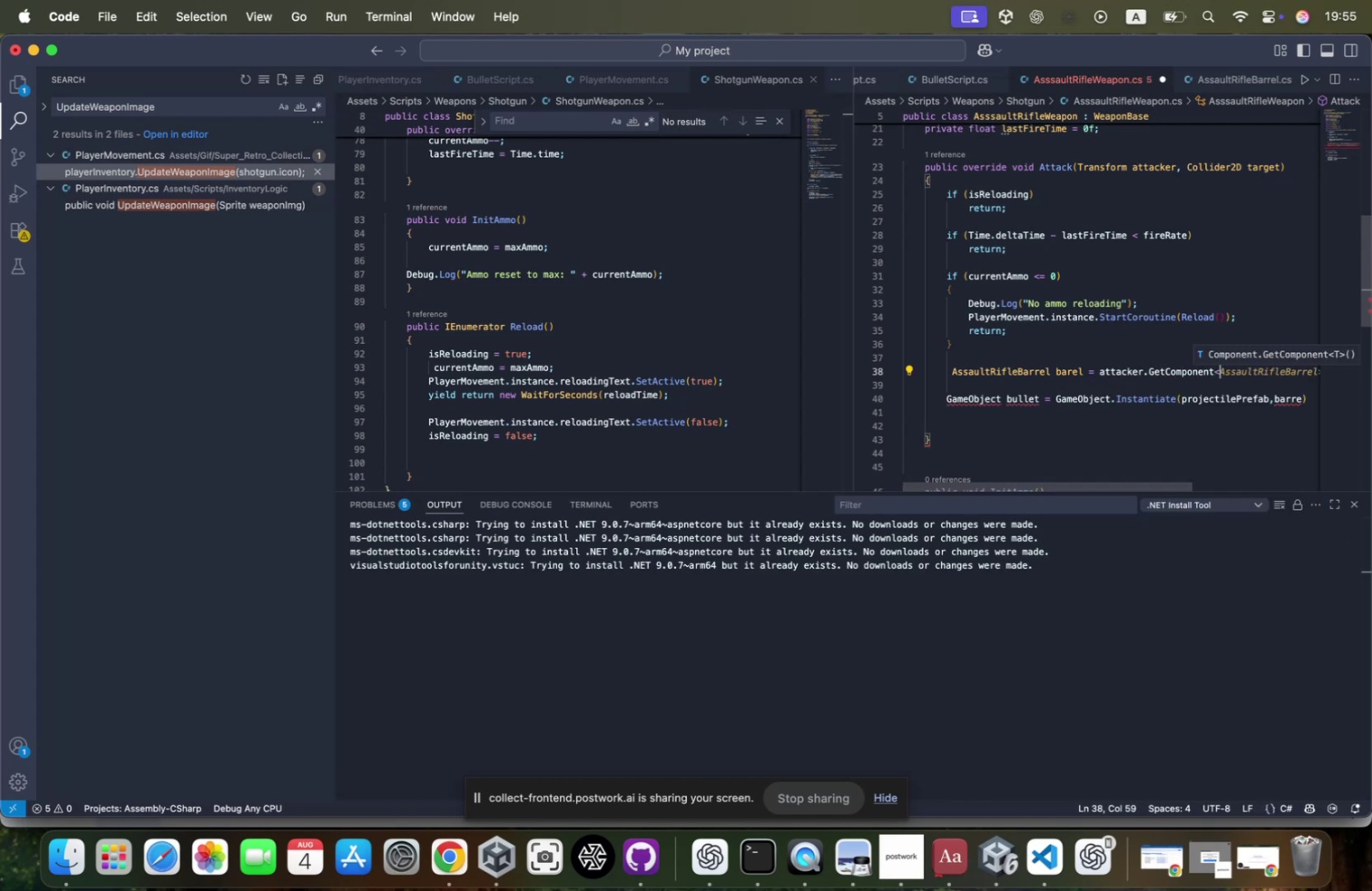 
wait(6.52)
 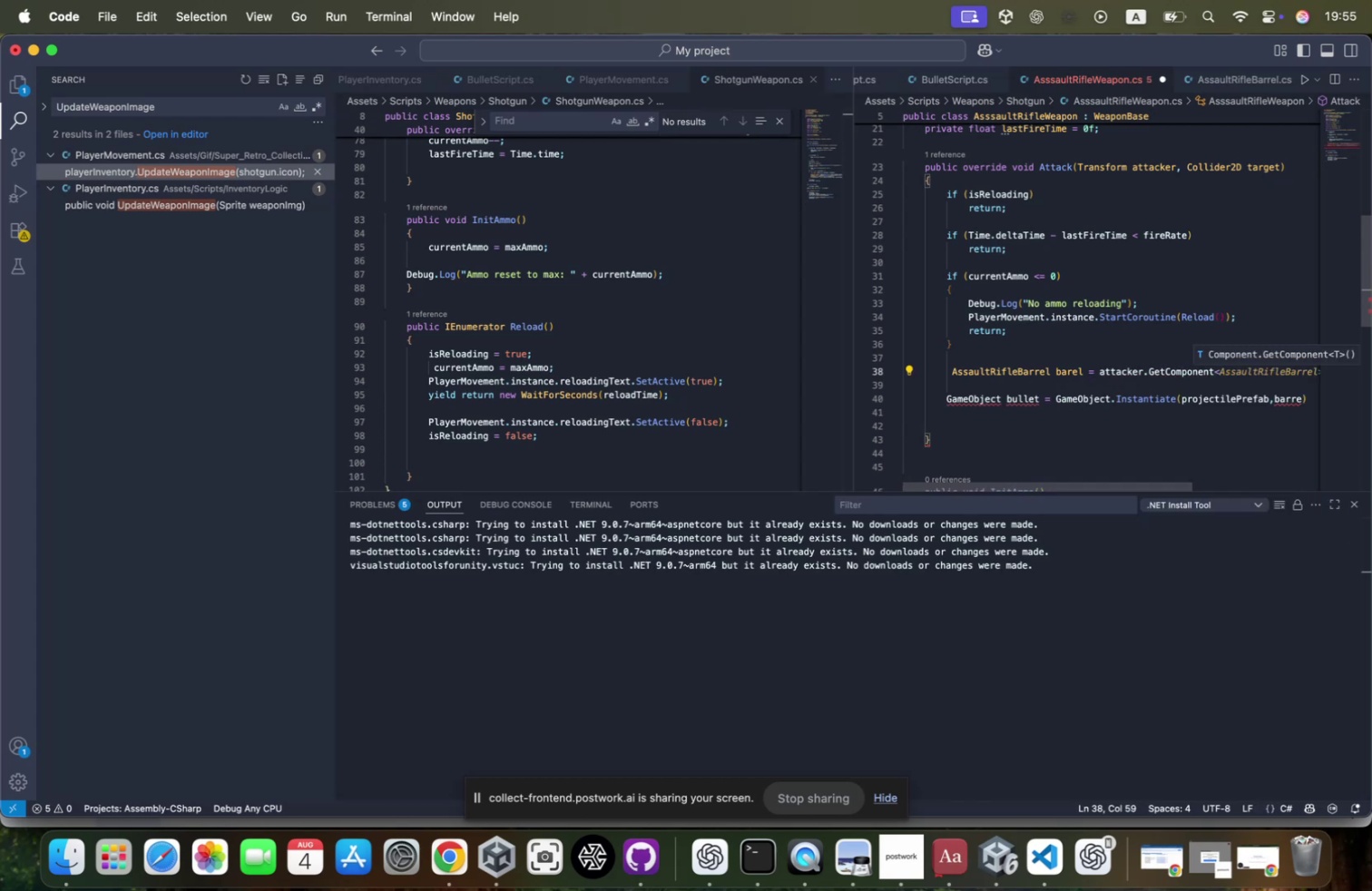 
left_click([1172, 371])
 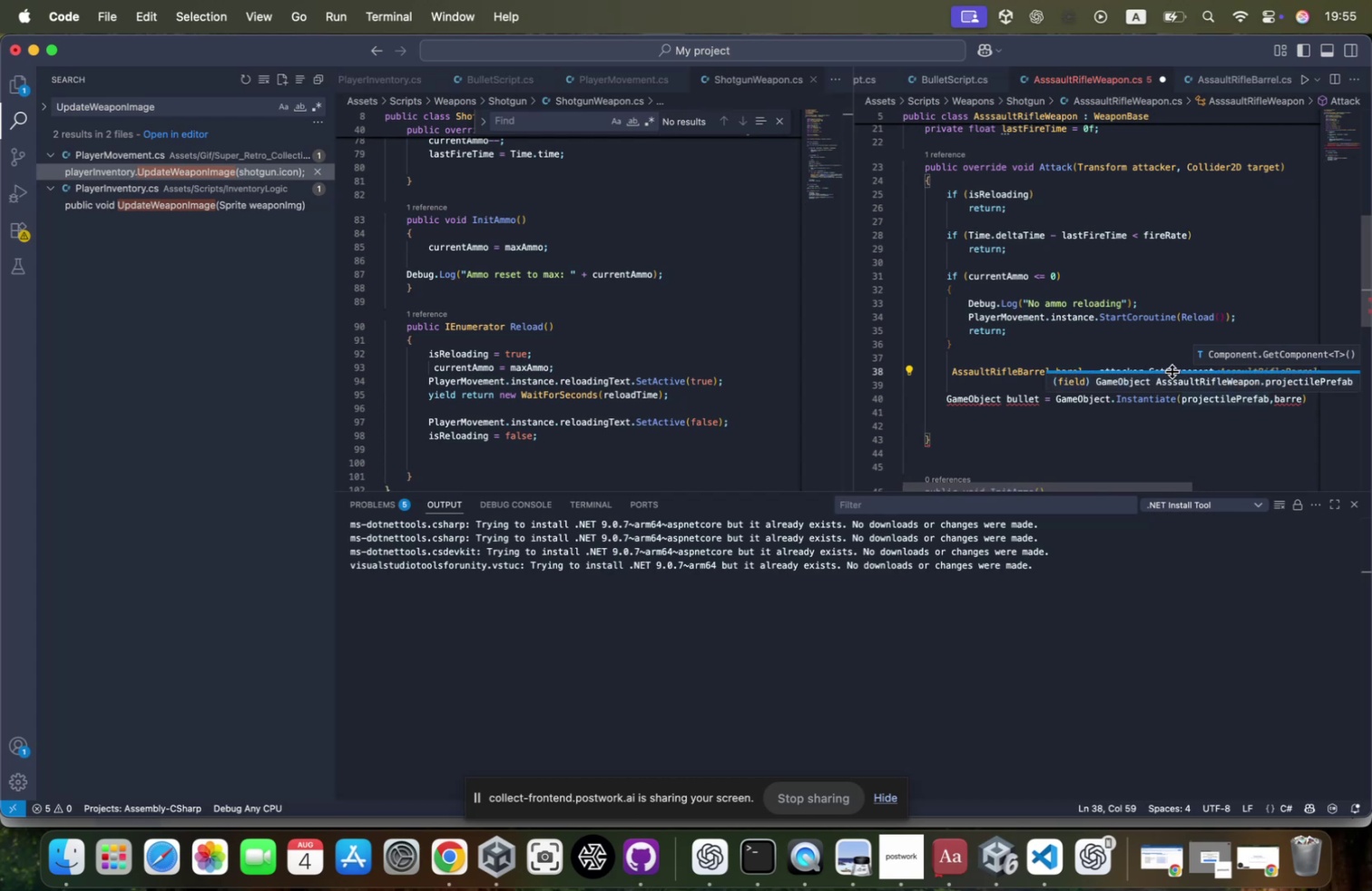 
left_click([1172, 371])
 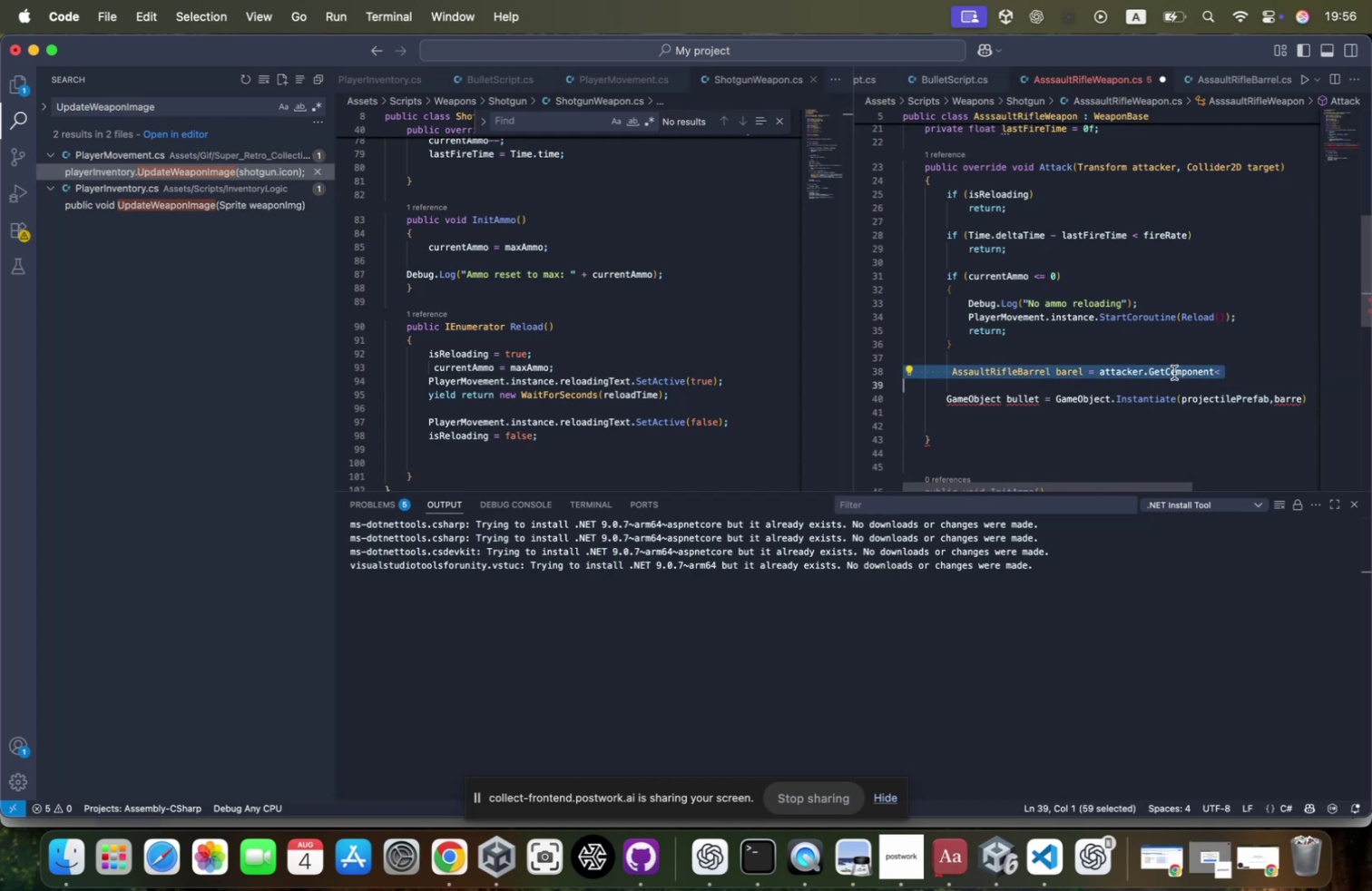 
type(getcompo)
 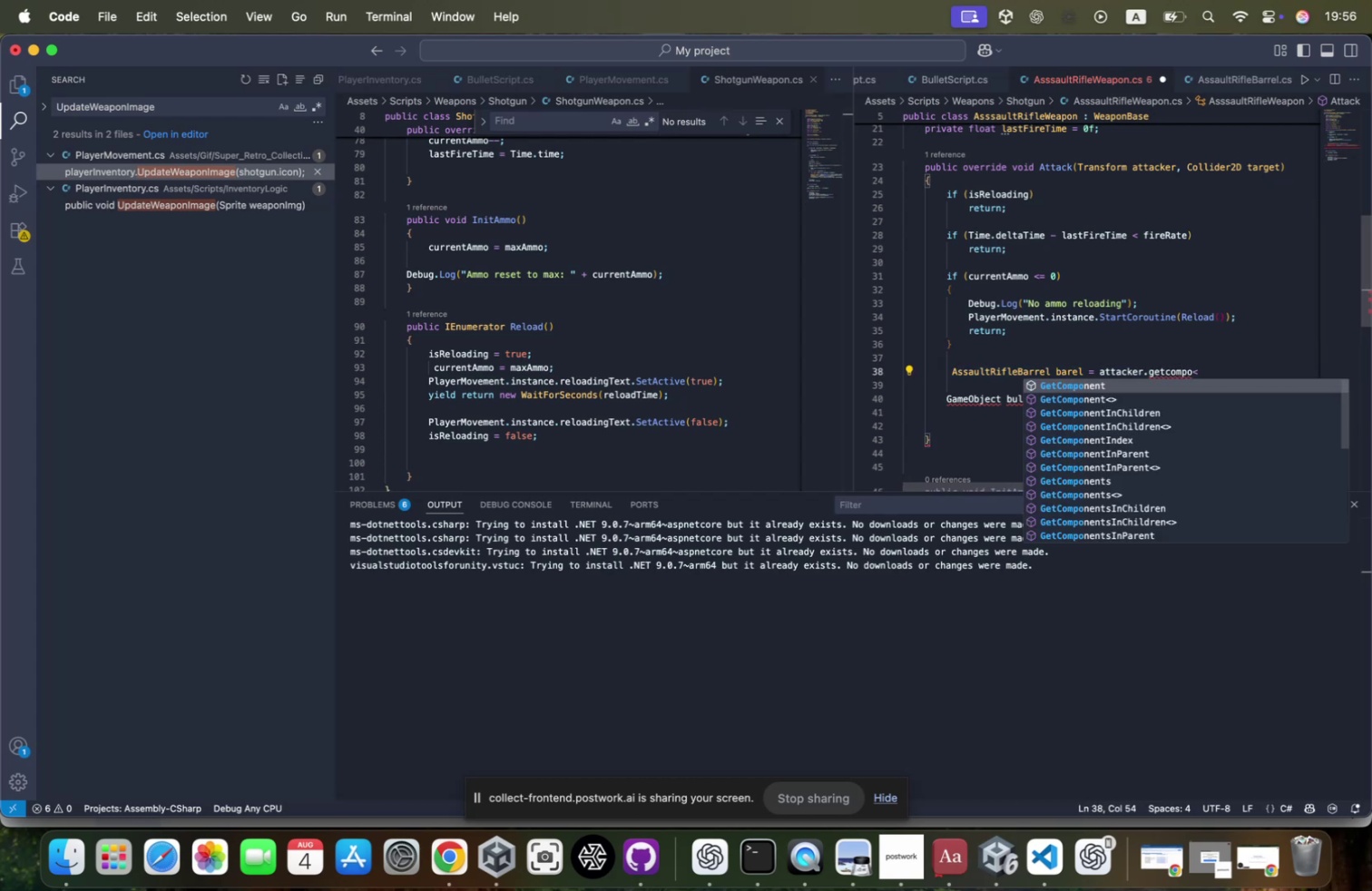 
key(ArrowDown)
 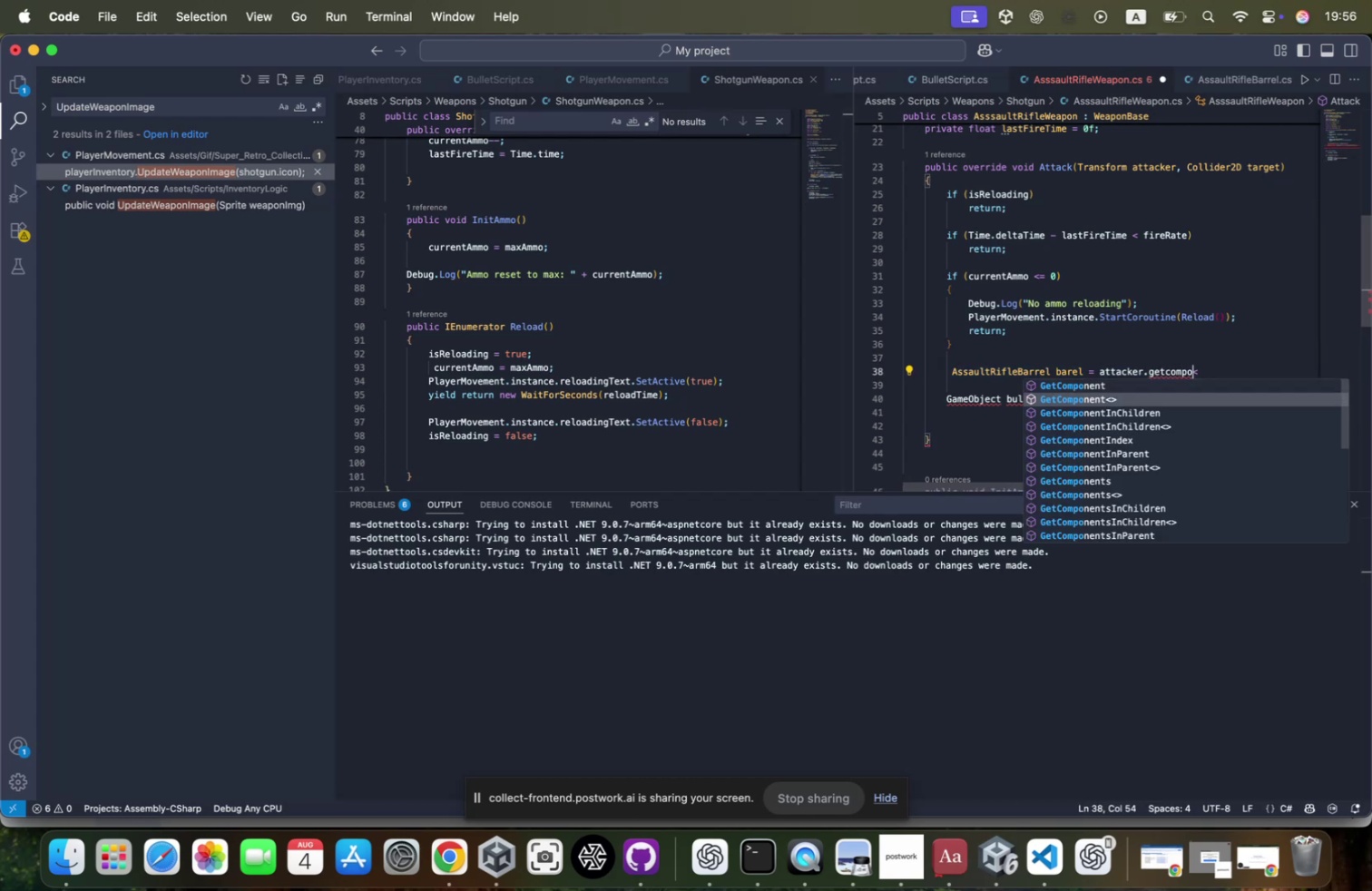 
key(ArrowDown)
 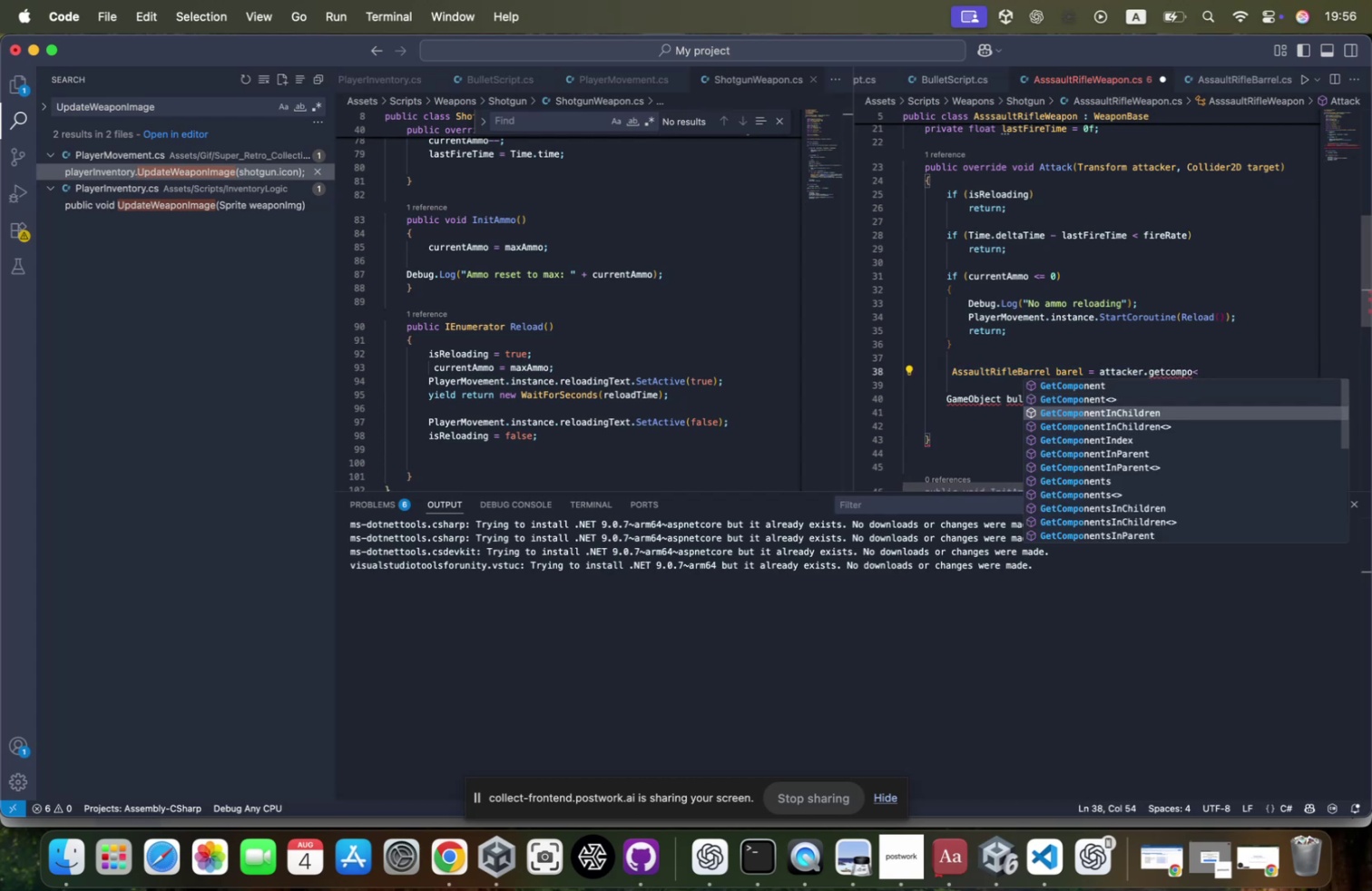 
key(ArrowDown)
 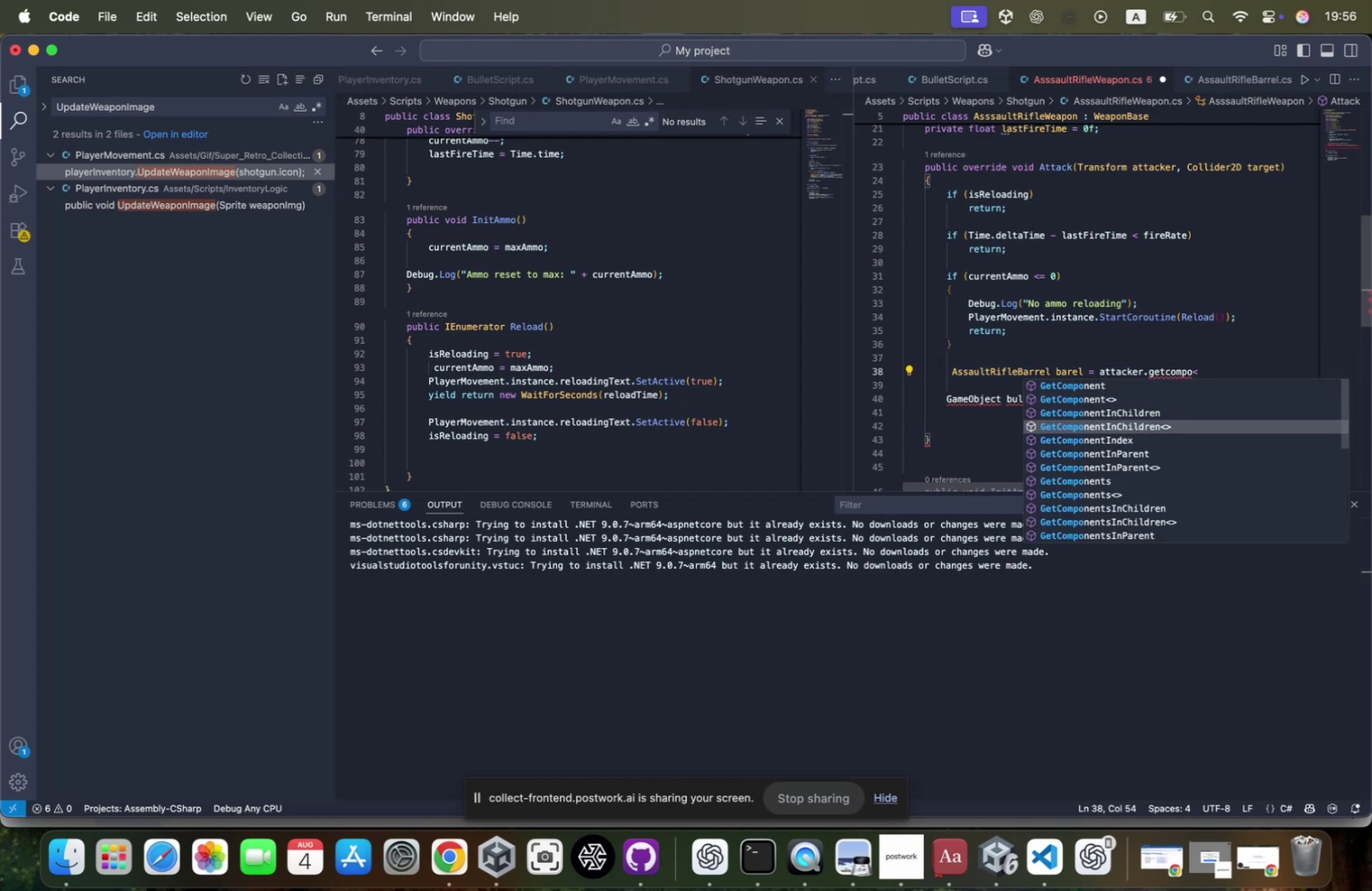 
key(ArrowUp)
 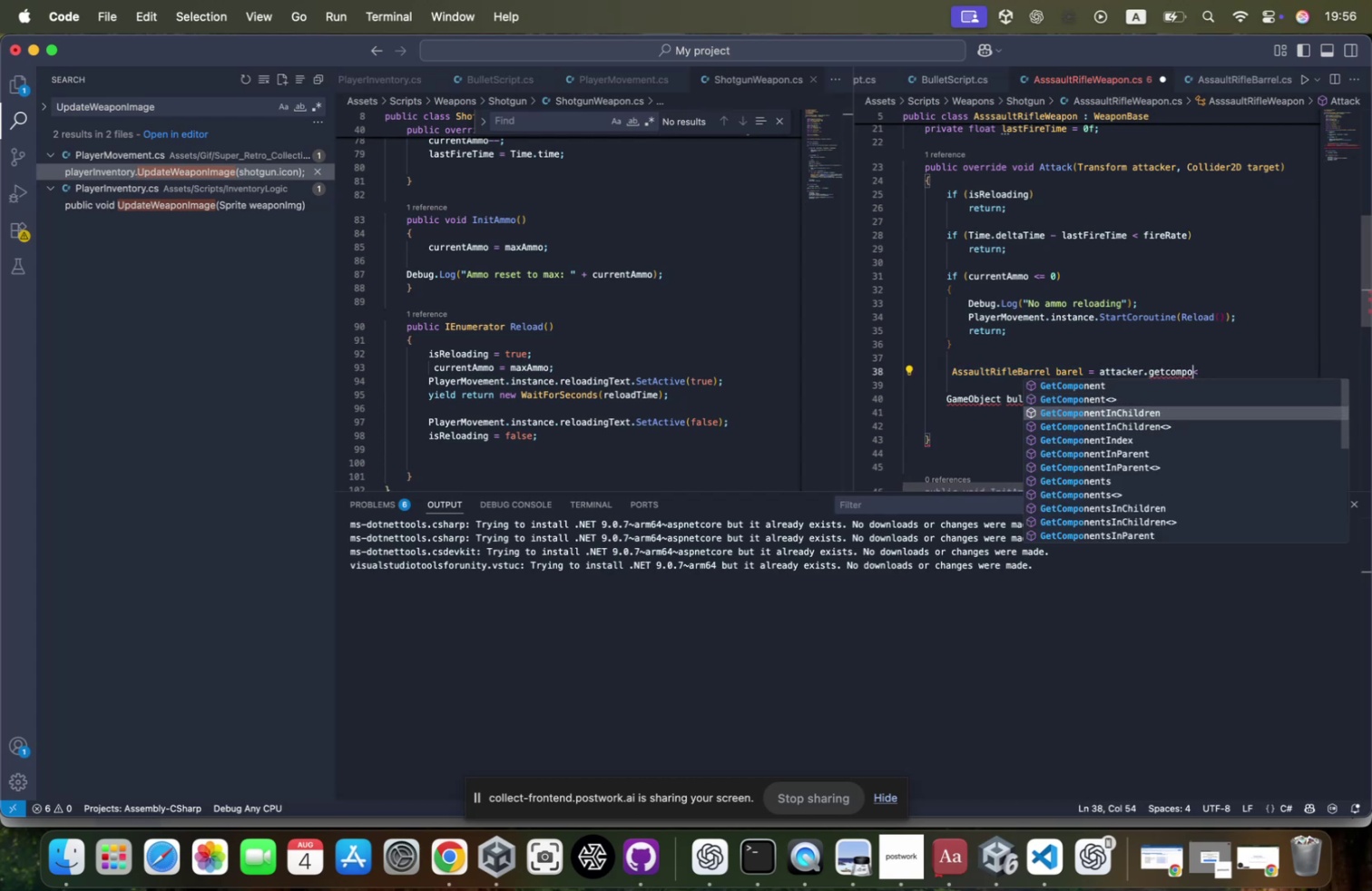 
key(ArrowDown)
 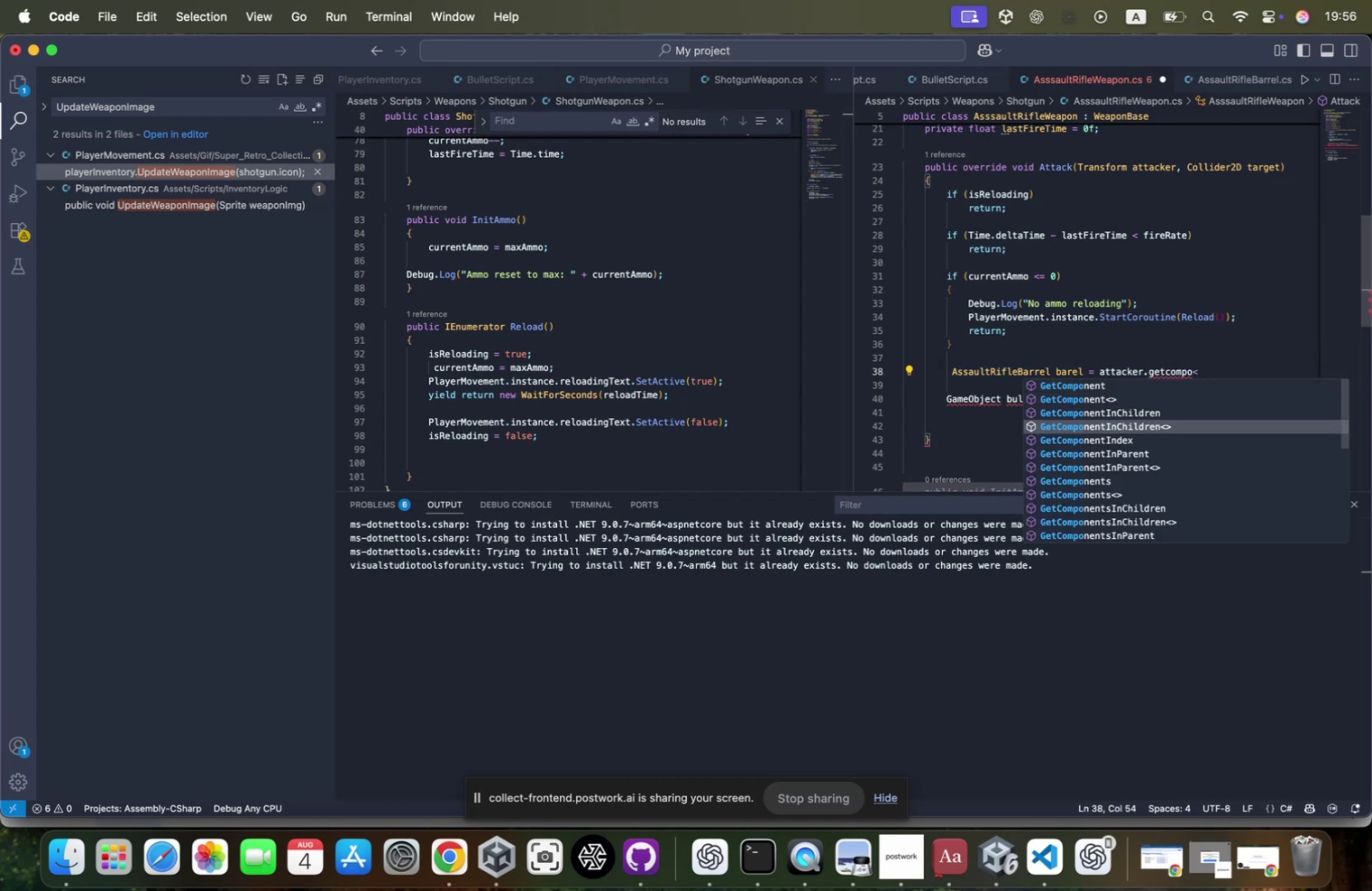 
key(Tab)
 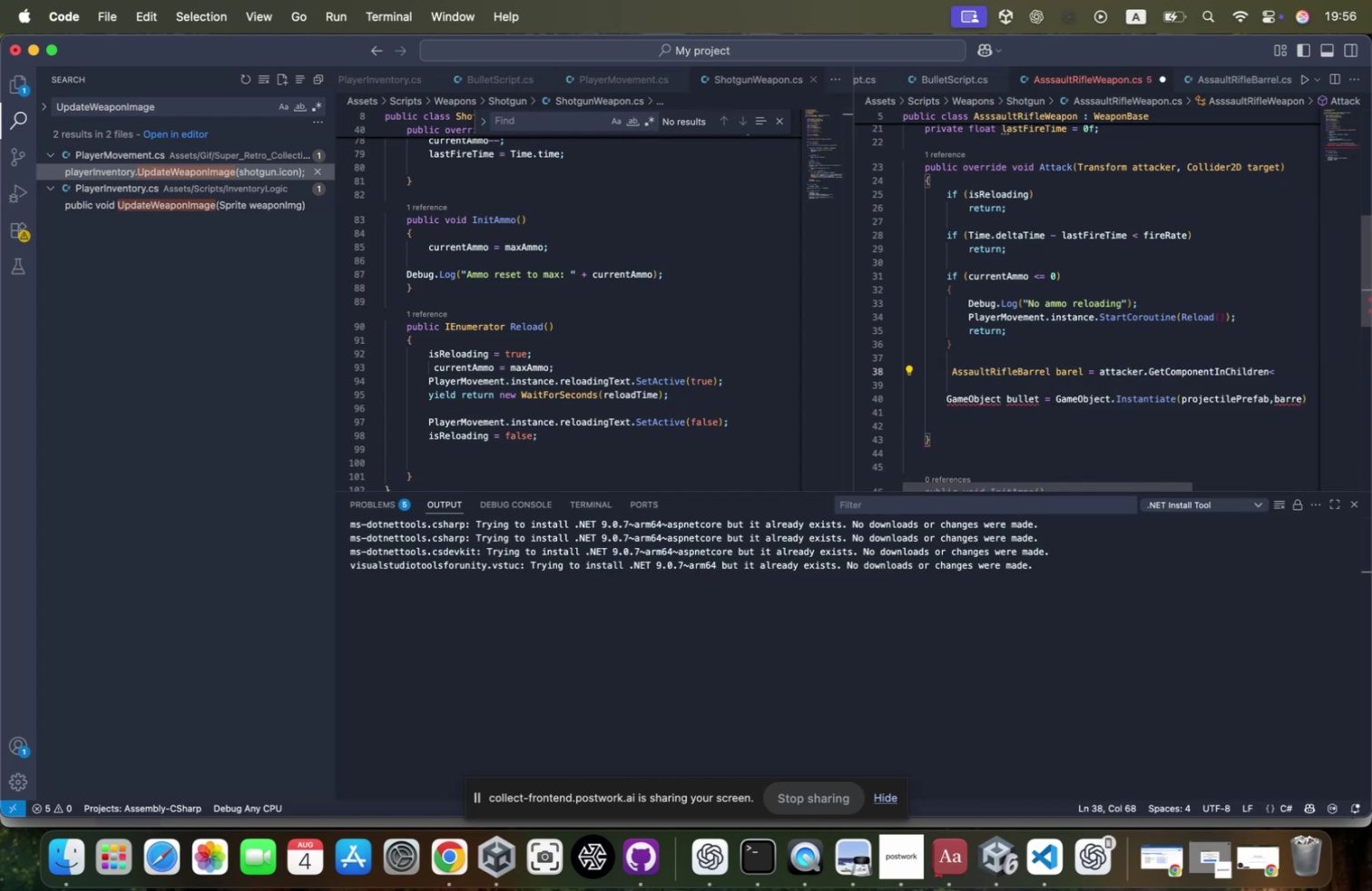 
key(Shift+Period)
 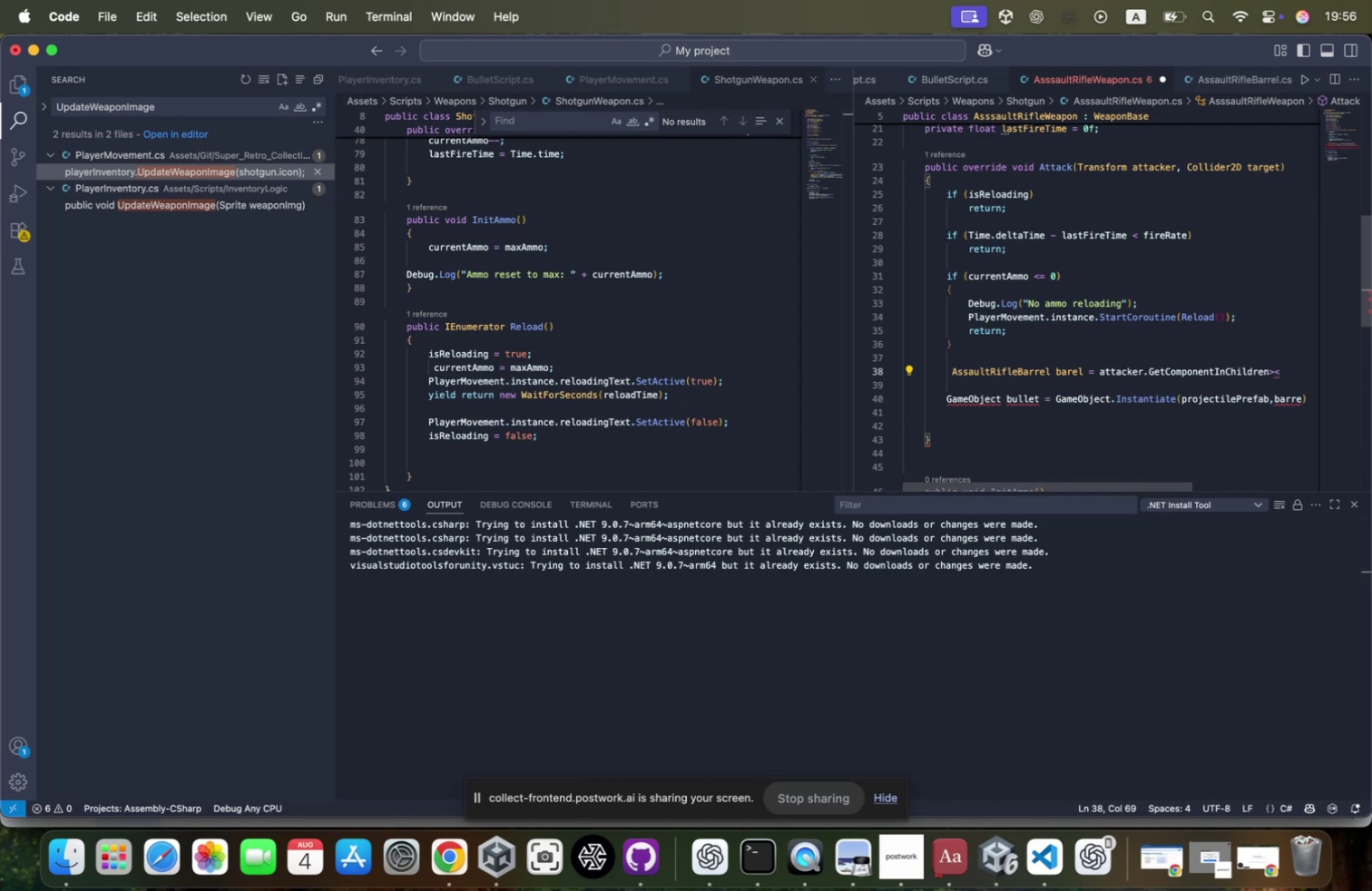 
key(Backspace)
 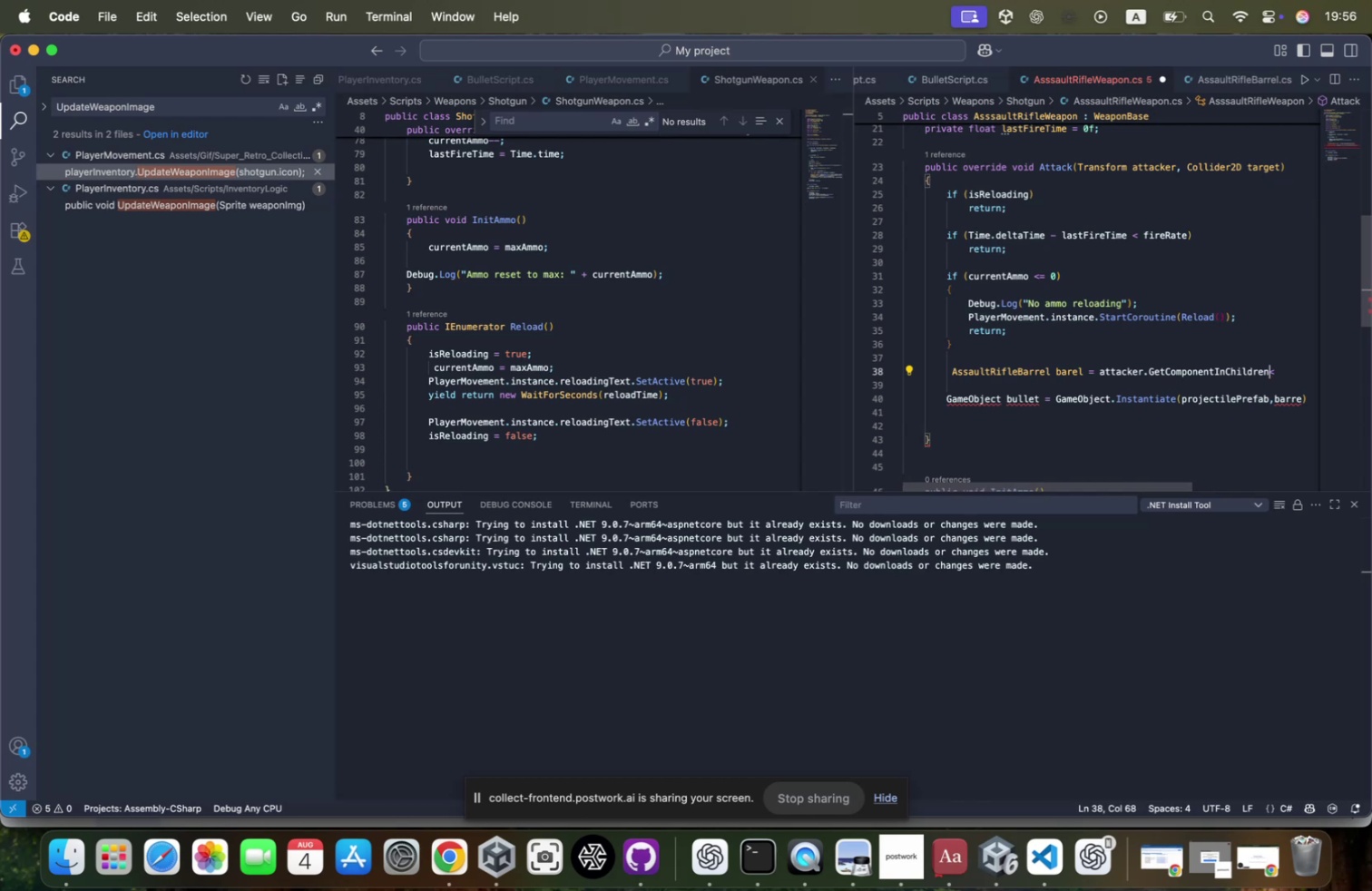 
key(Shift+ShiftRight)
 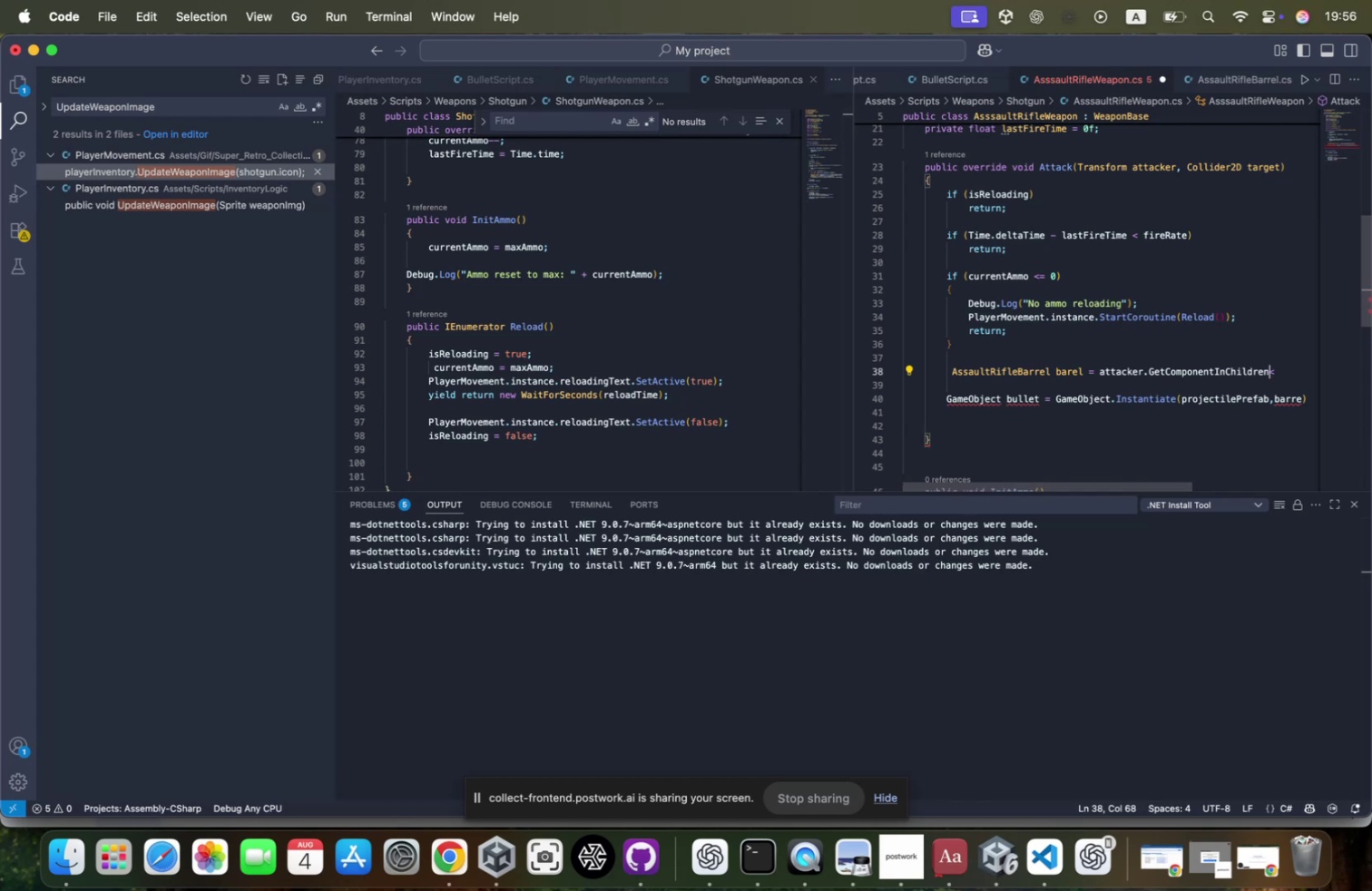 
key(Shift+Comma)
 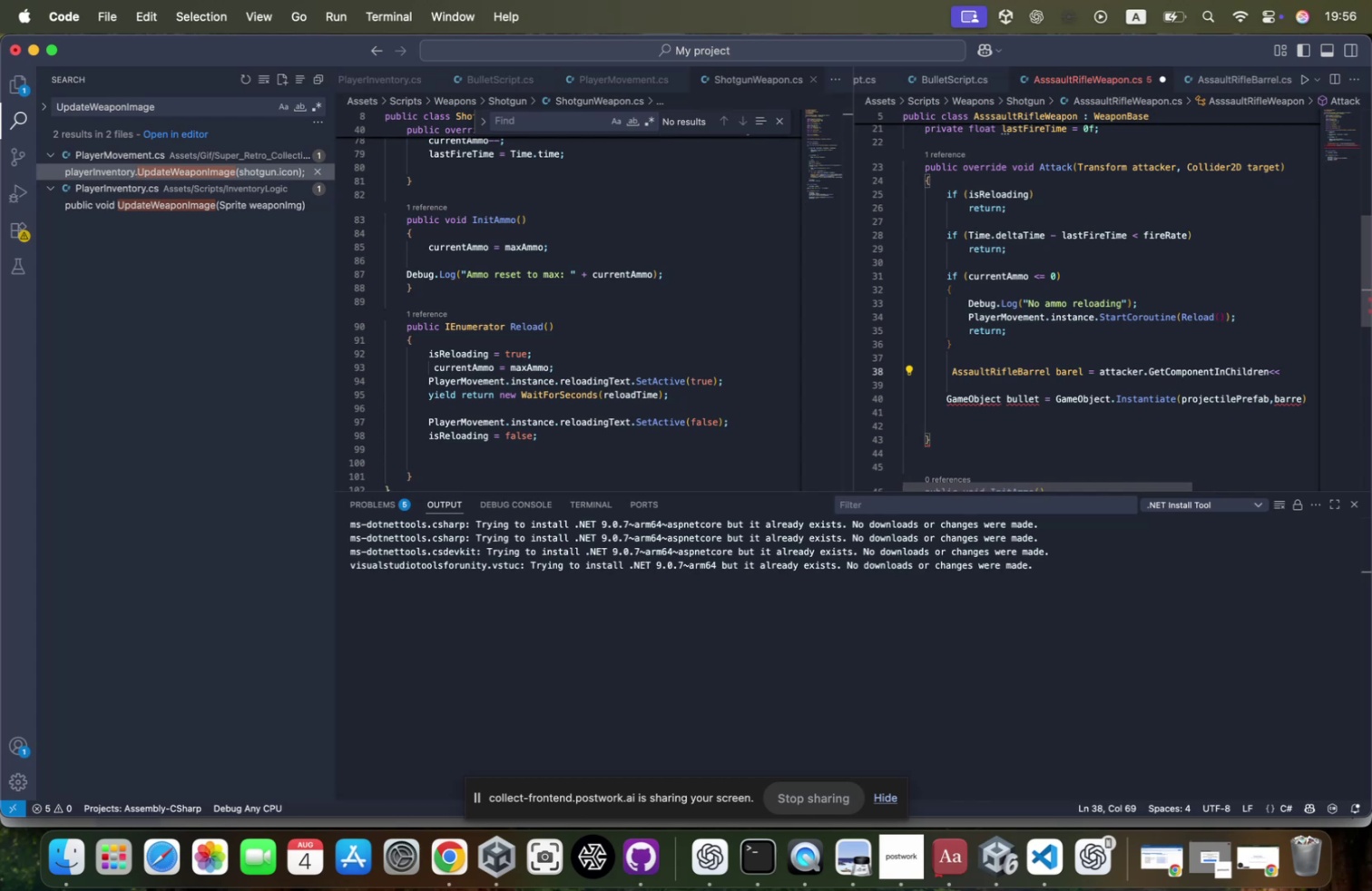 
key(ArrowRight)
 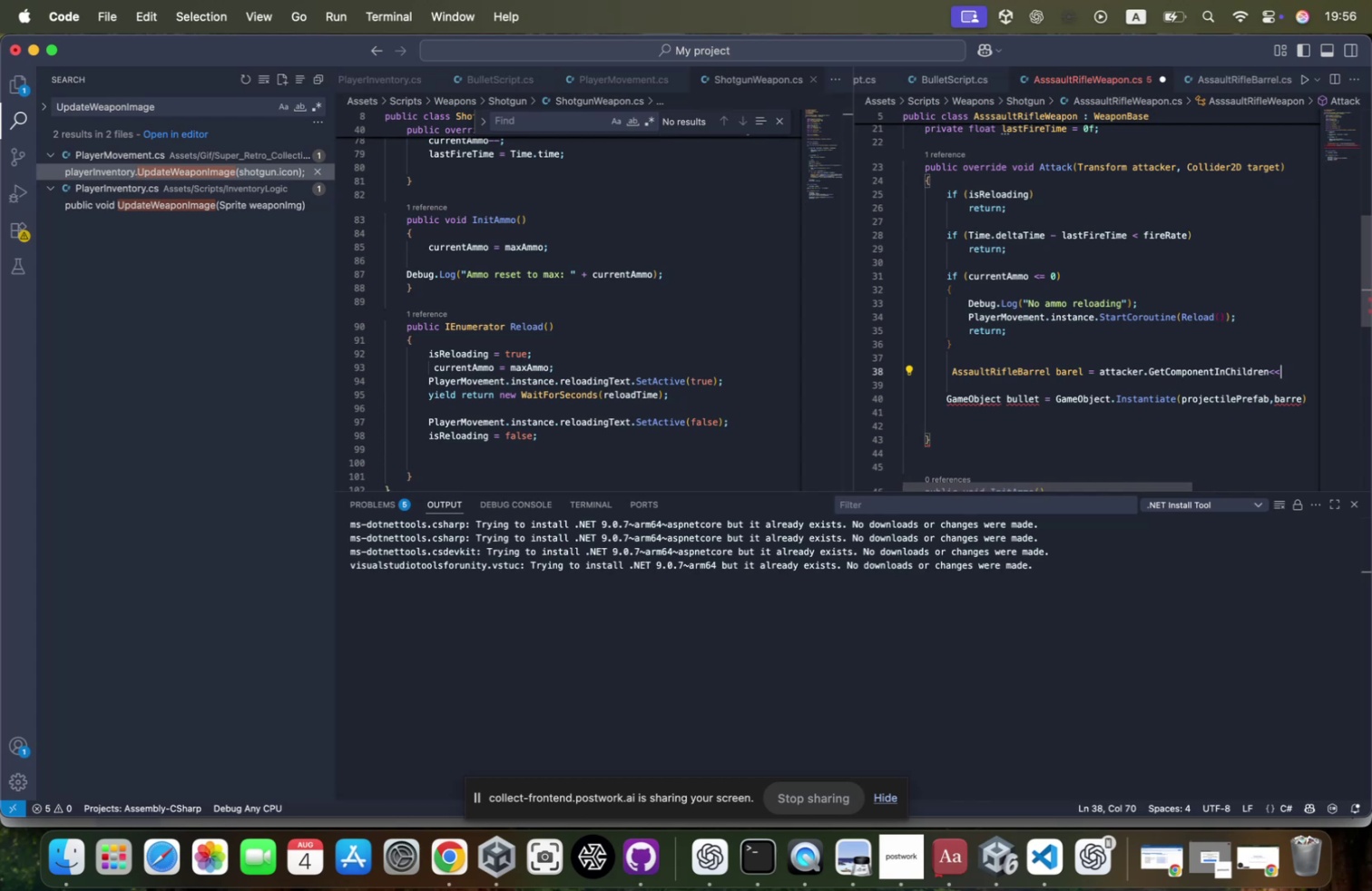 
key(Backspace)
type(Ass)
key(Tab)
type(>()l)
key(Backspace)
type(;)
 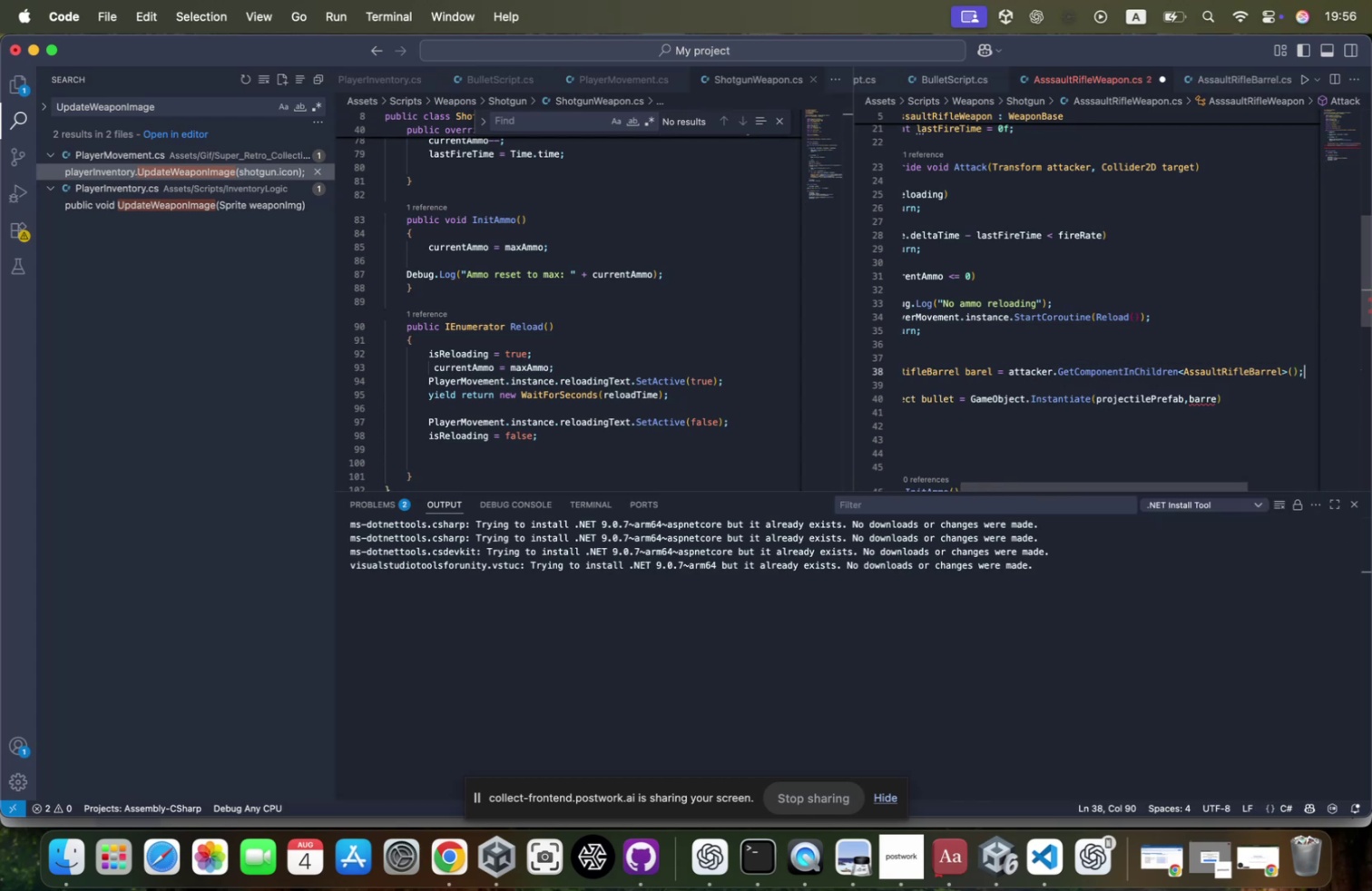 
scroll: coordinate [1115, 380], scroll_direction: up, amount: 36.0
 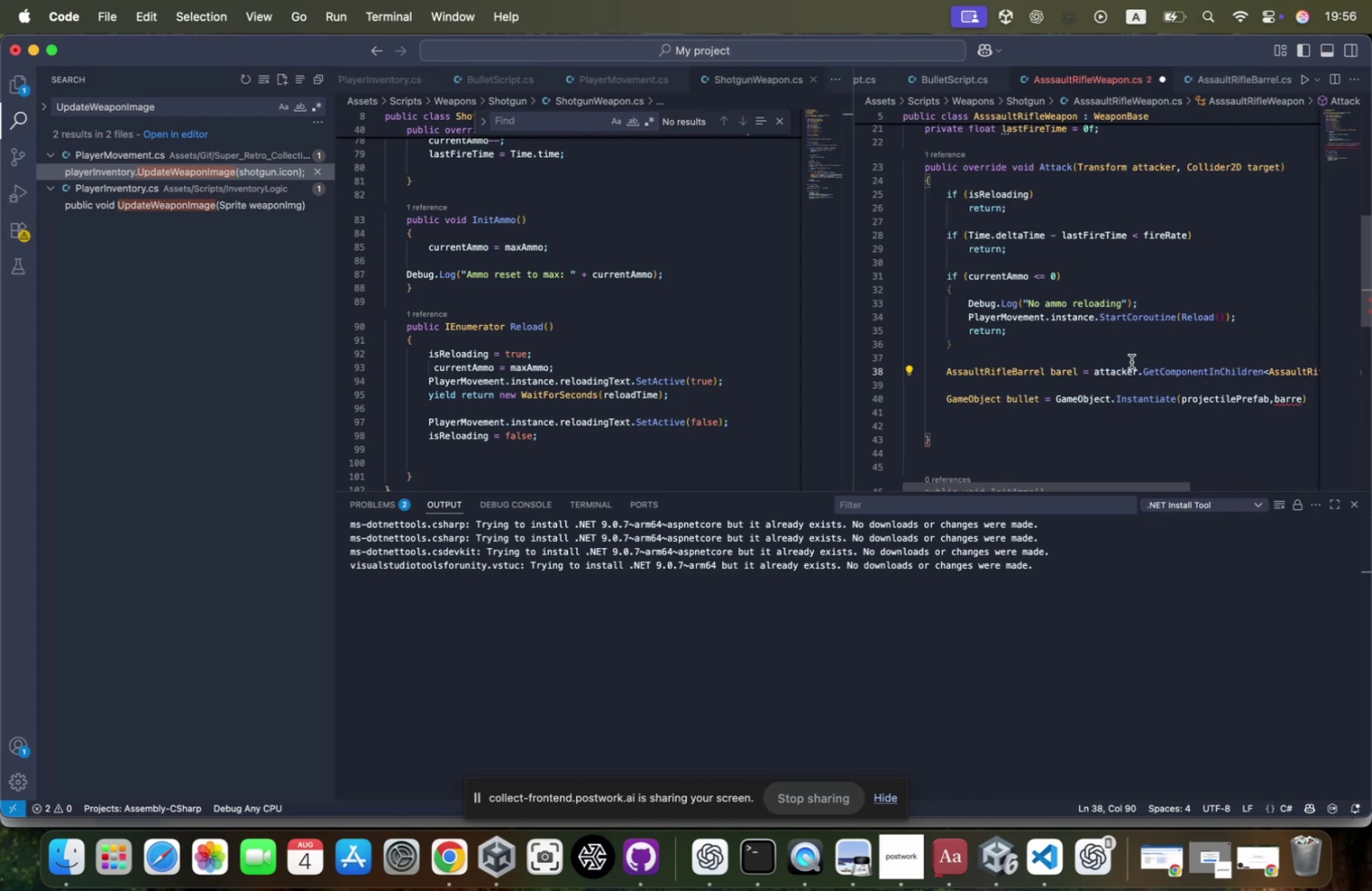 
key(Enter)
 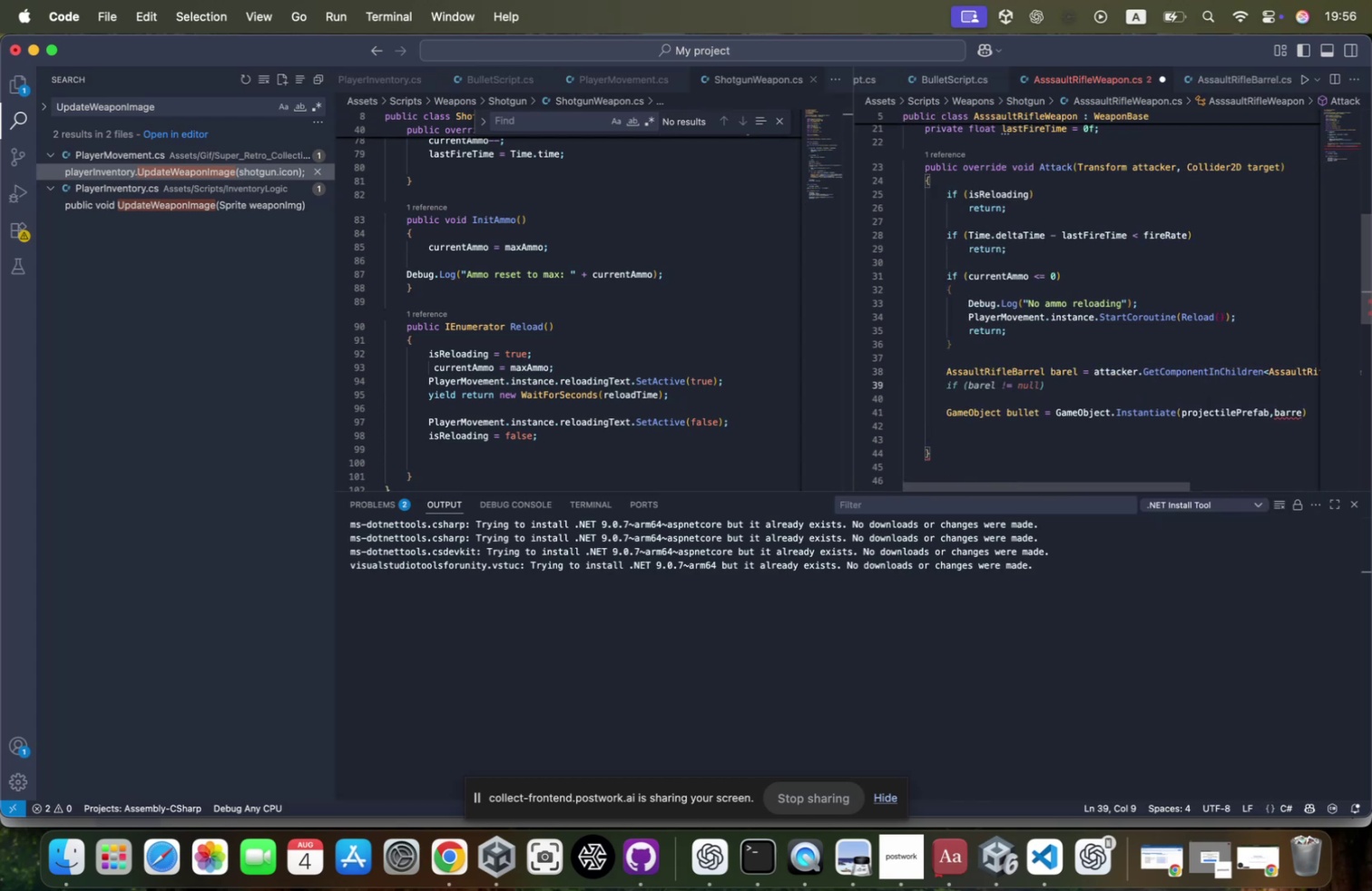 
type(if(barr)
key(Tab)
key(Backspace)
key(Backspace)
key(Backspace)
key(Backspace)
key(Backspace)
key(Backspace)
key(Backspace)
type(bar)
key(Tab)
type( == null)
 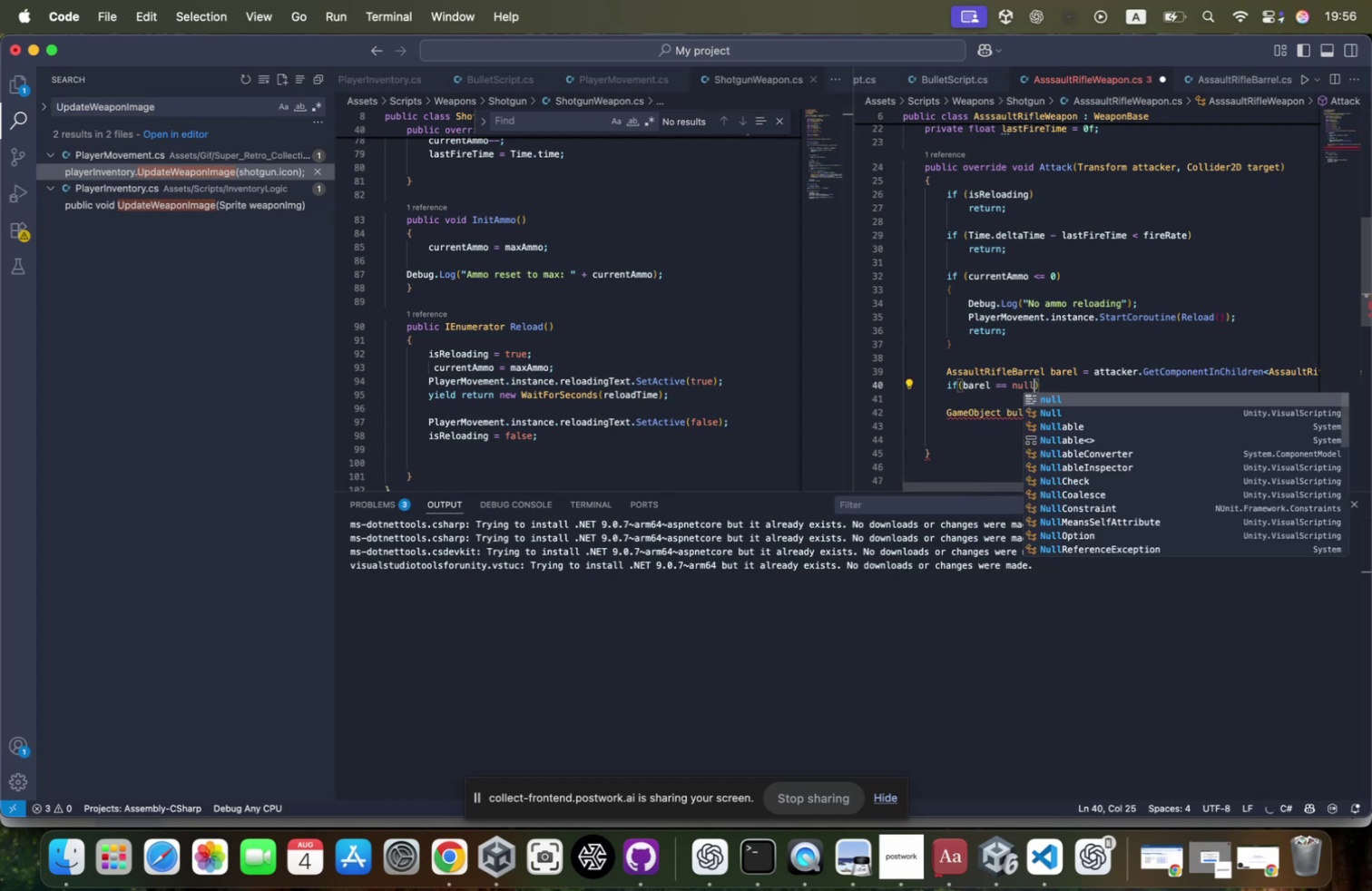 
key(ArrowRight)
 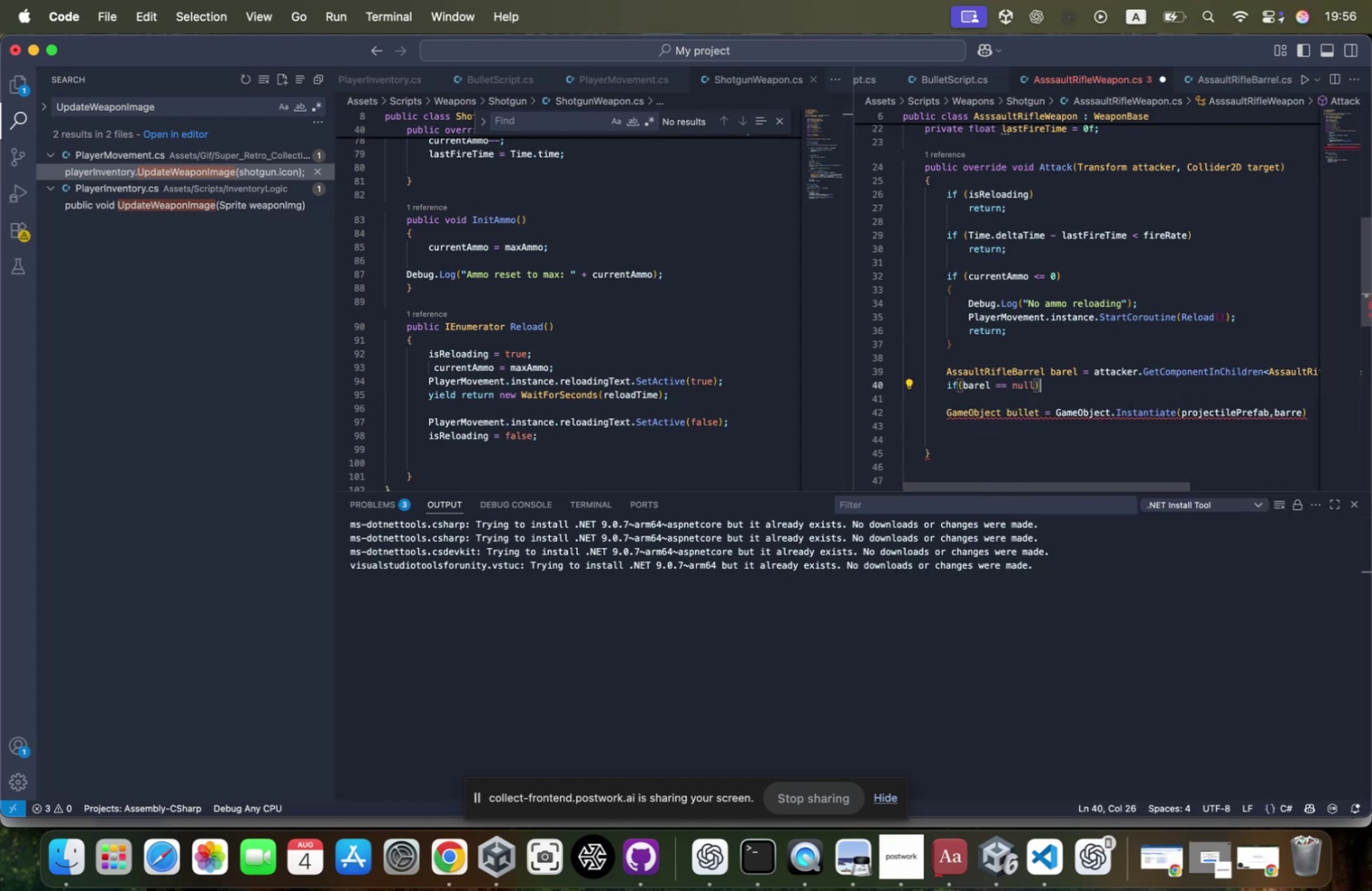 
key(Enter)
 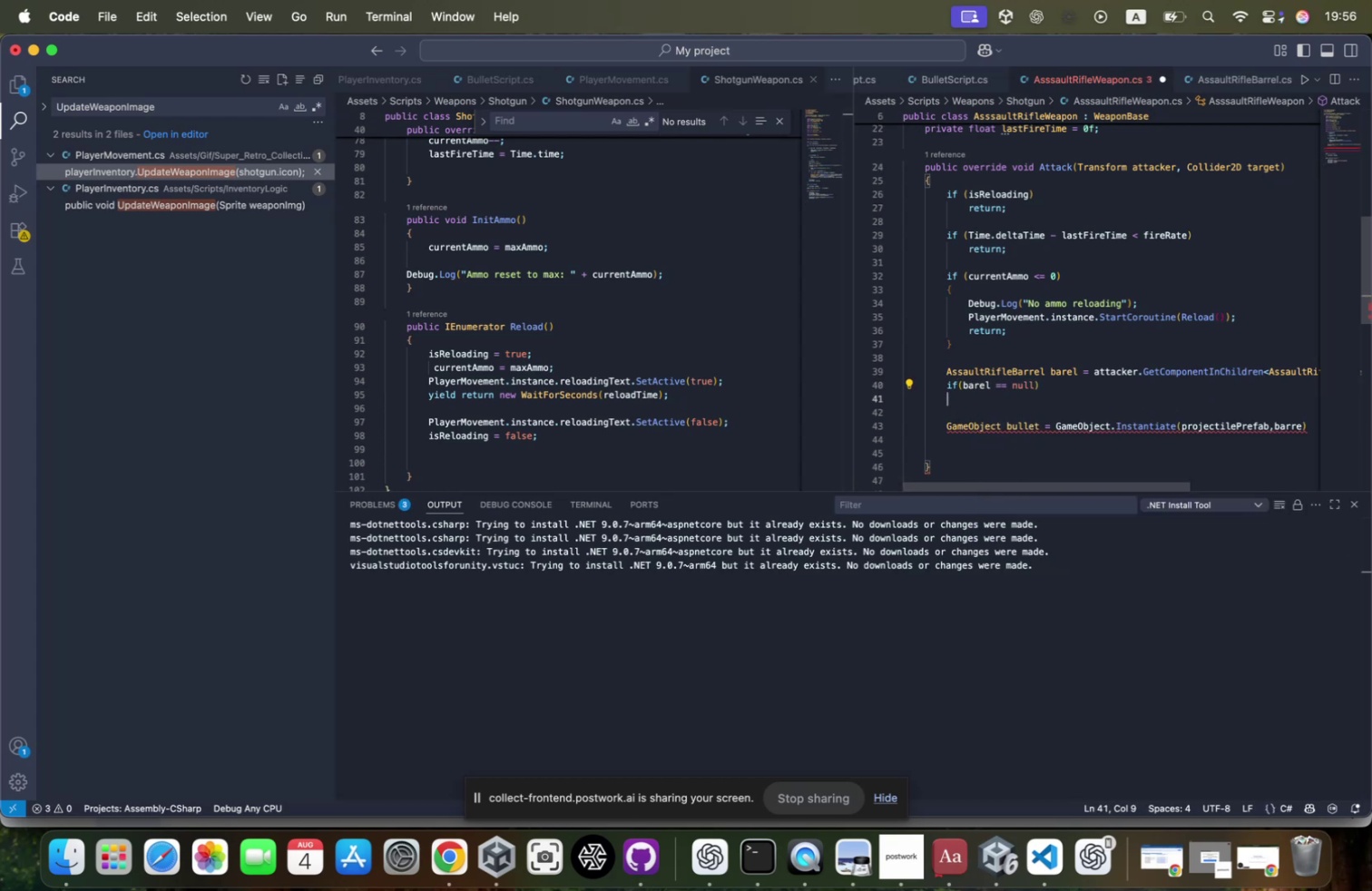 
key(Shift+BracketLeft)
 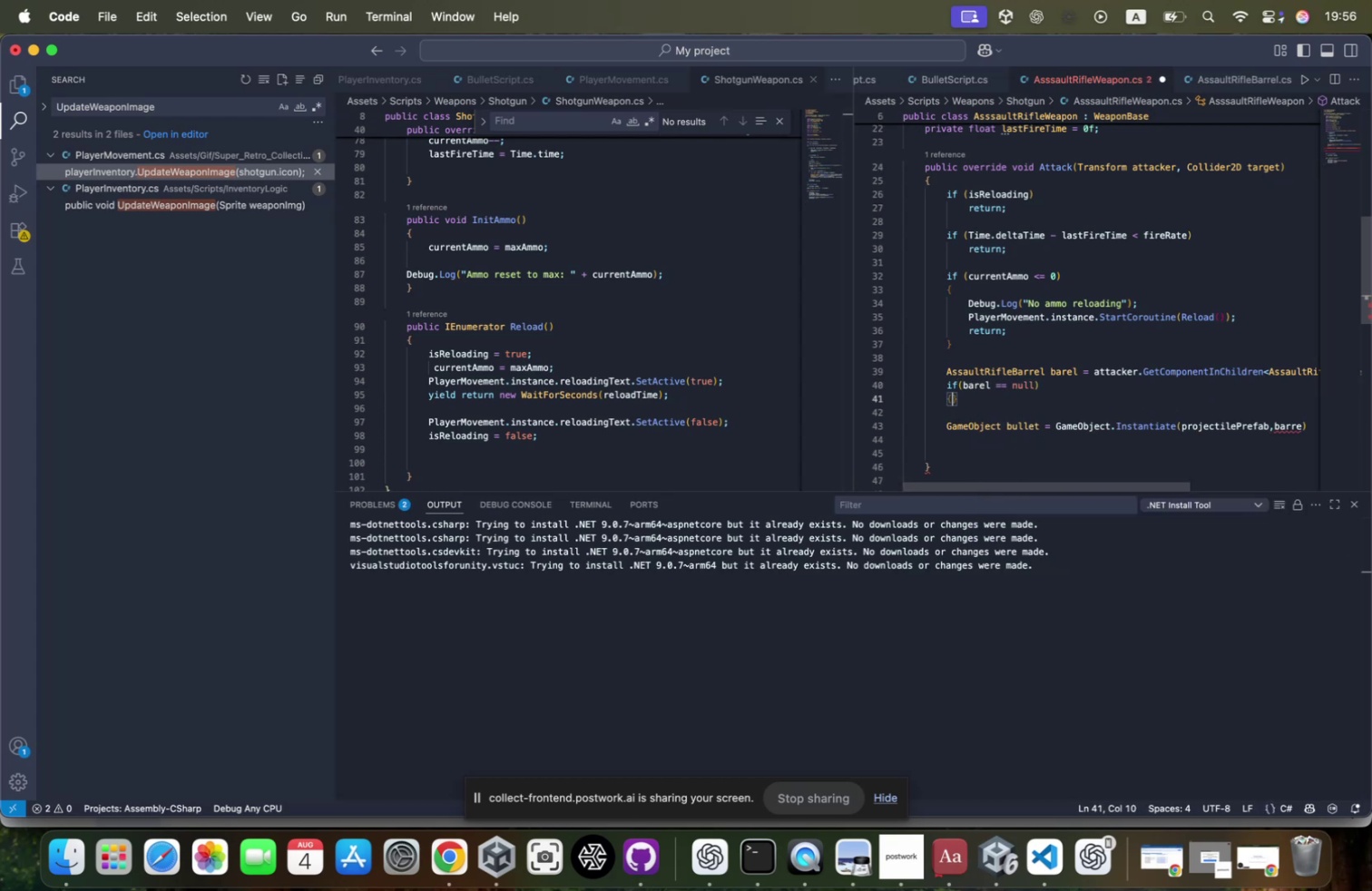 
key(Enter)
 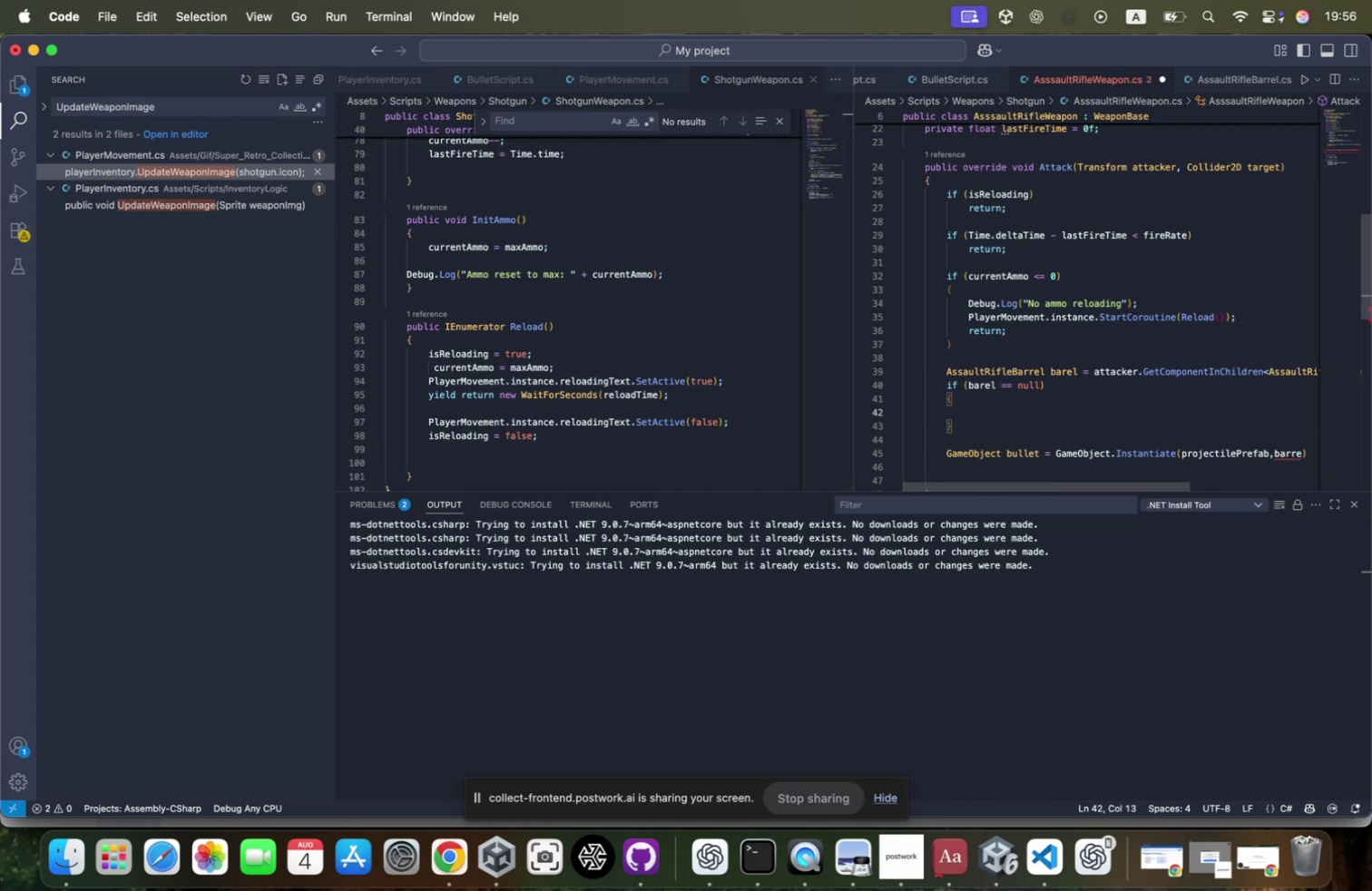 
key(Shift+ShiftRight)
 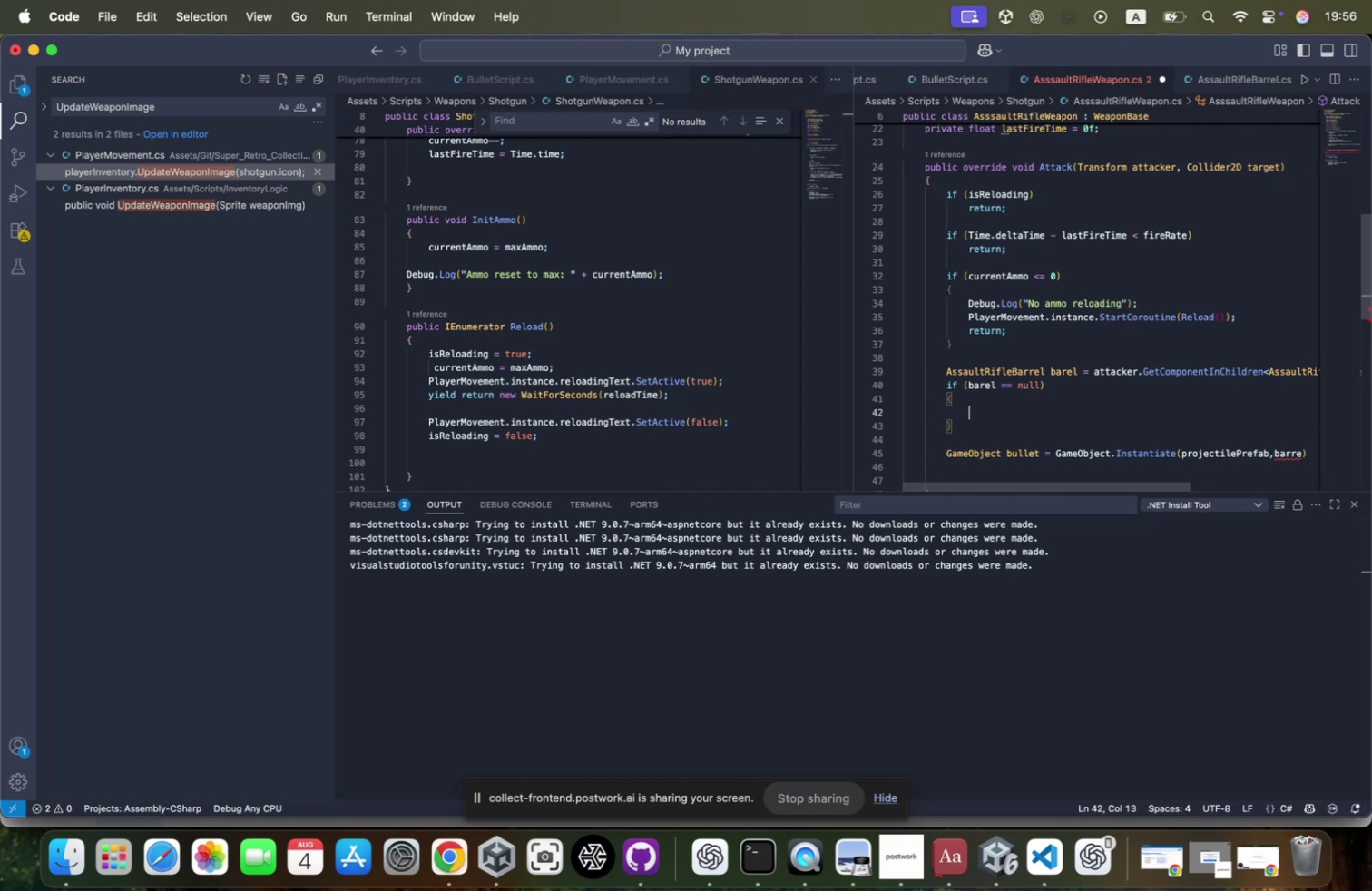 
key(D)
 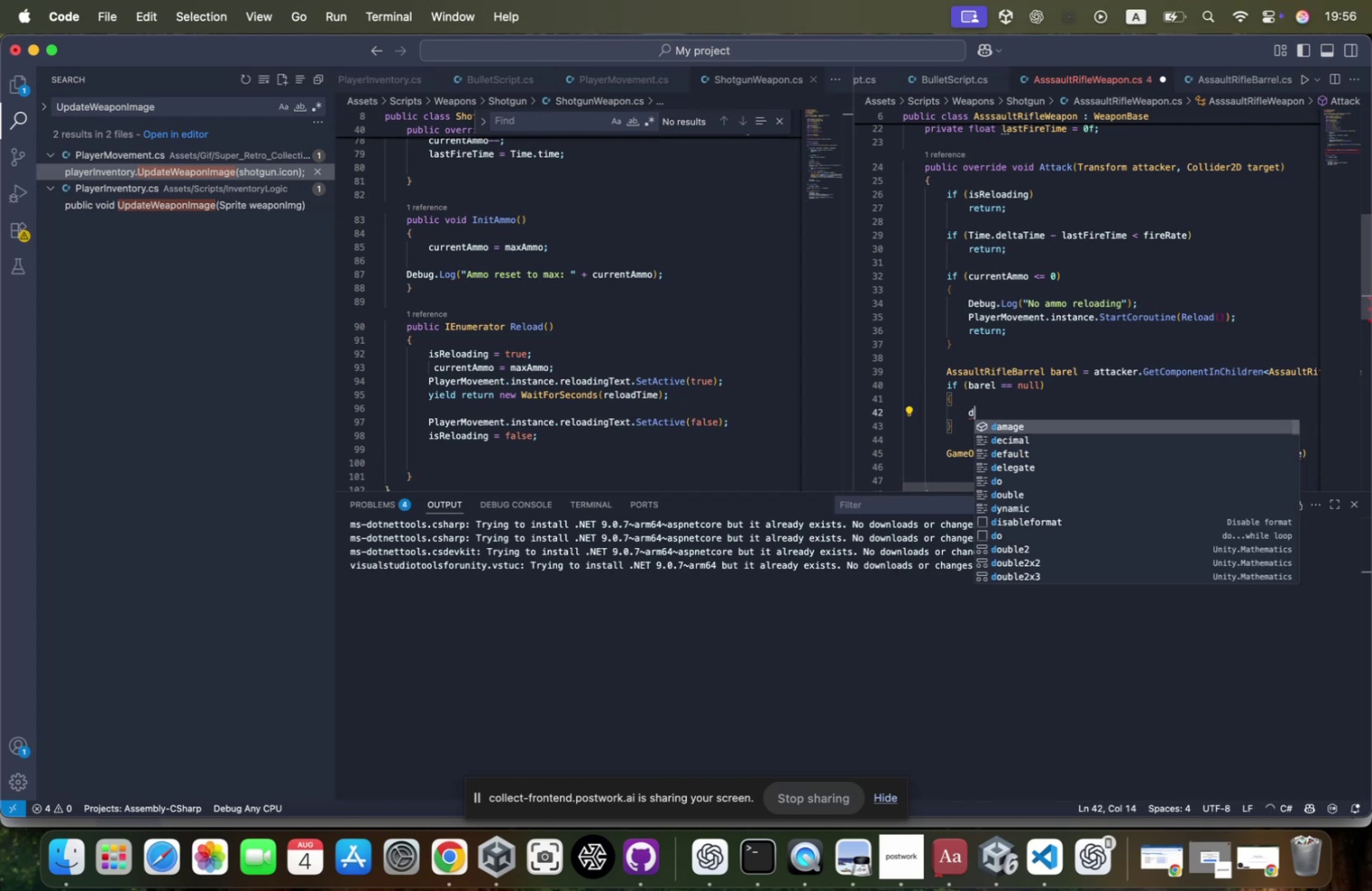 
key(Backspace)
 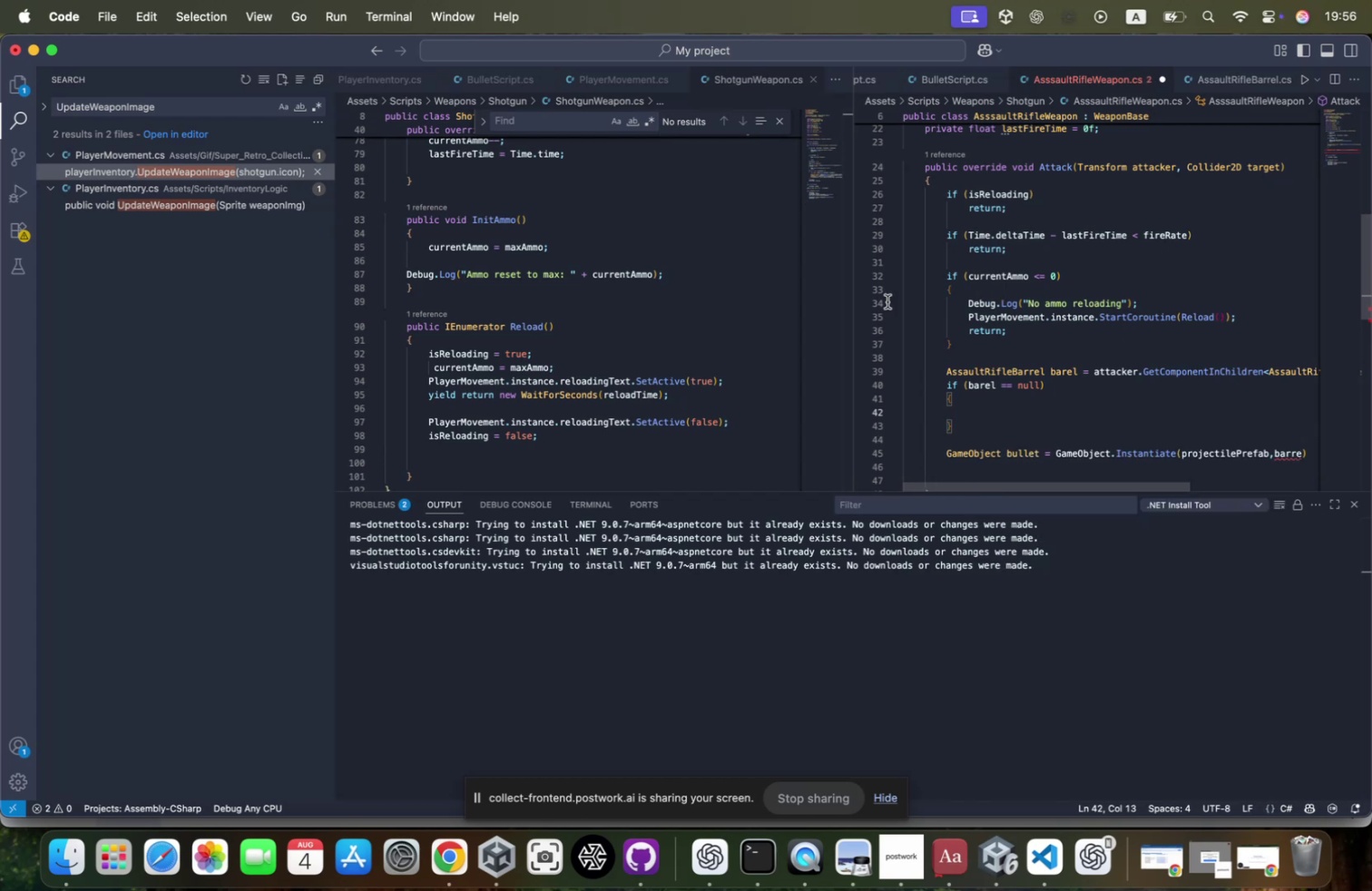 
type(Debu)
key(Tab)
type(.log)
key(Tab)
type(()
 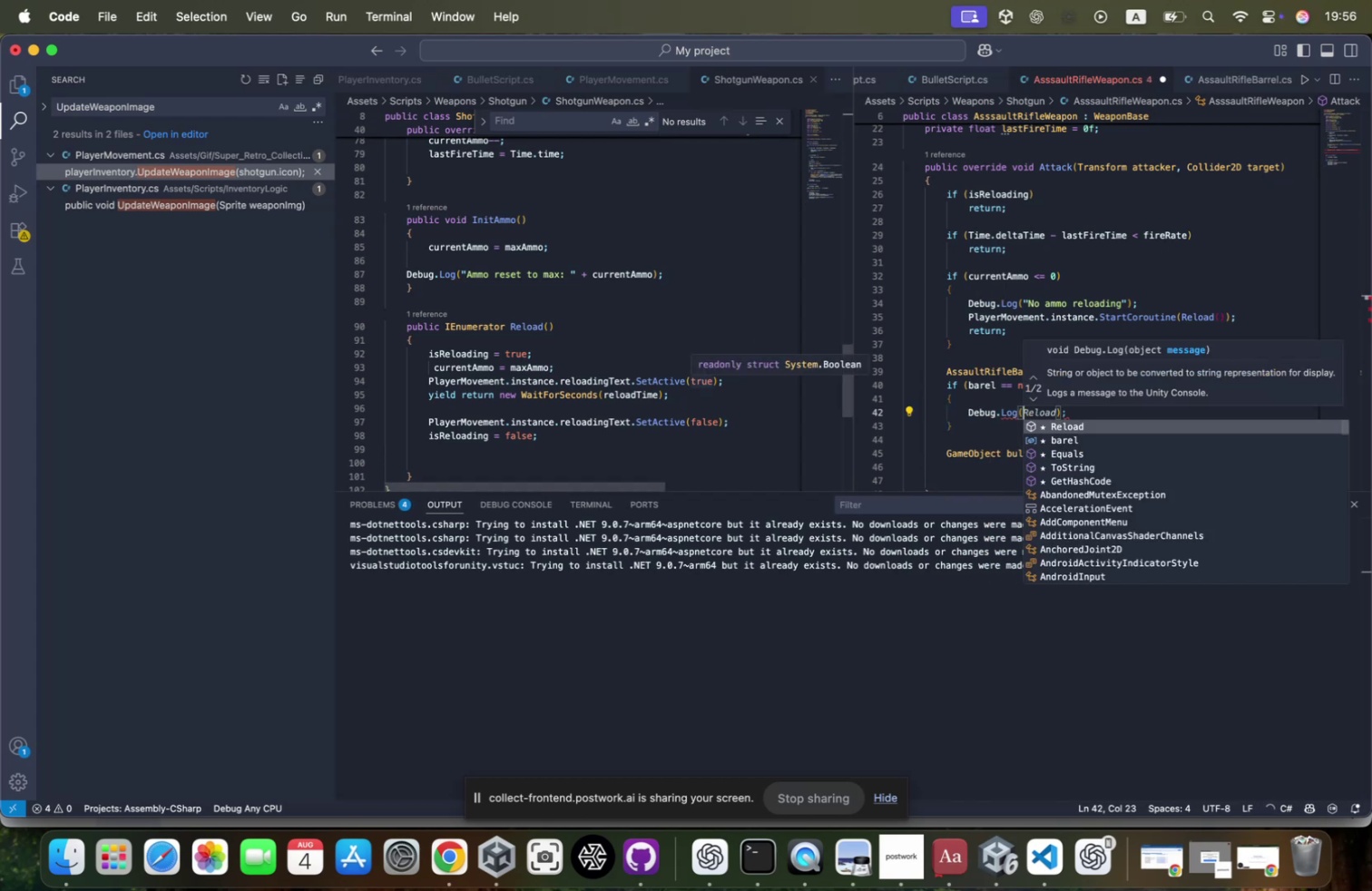 
wait(6.27)
 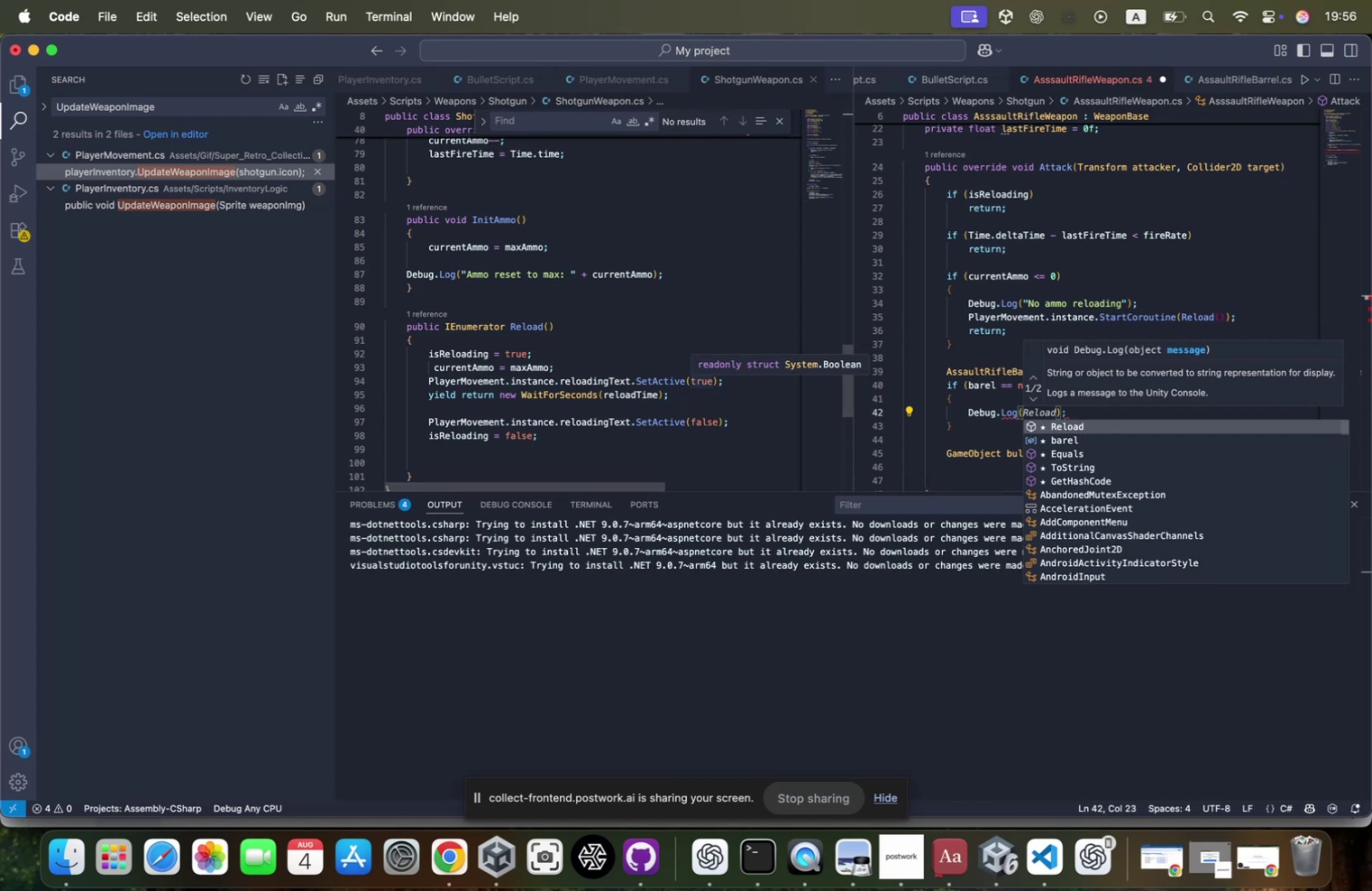 
type(w)
key(Backspace)
key(Backspace)
type(War)
key(Tab)
type(()
 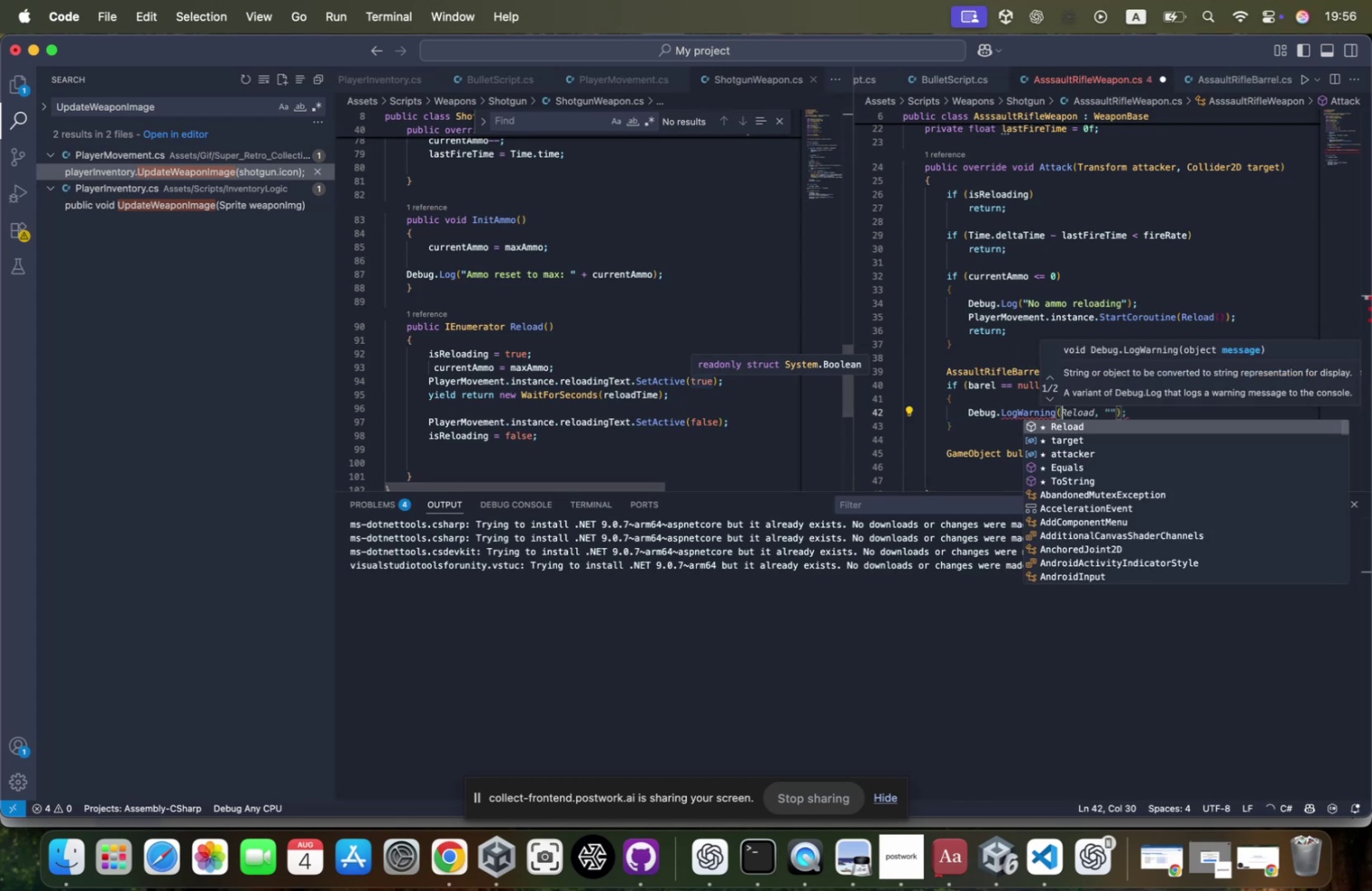 
hold_key(key=ShiftRight, duration=0.89)
 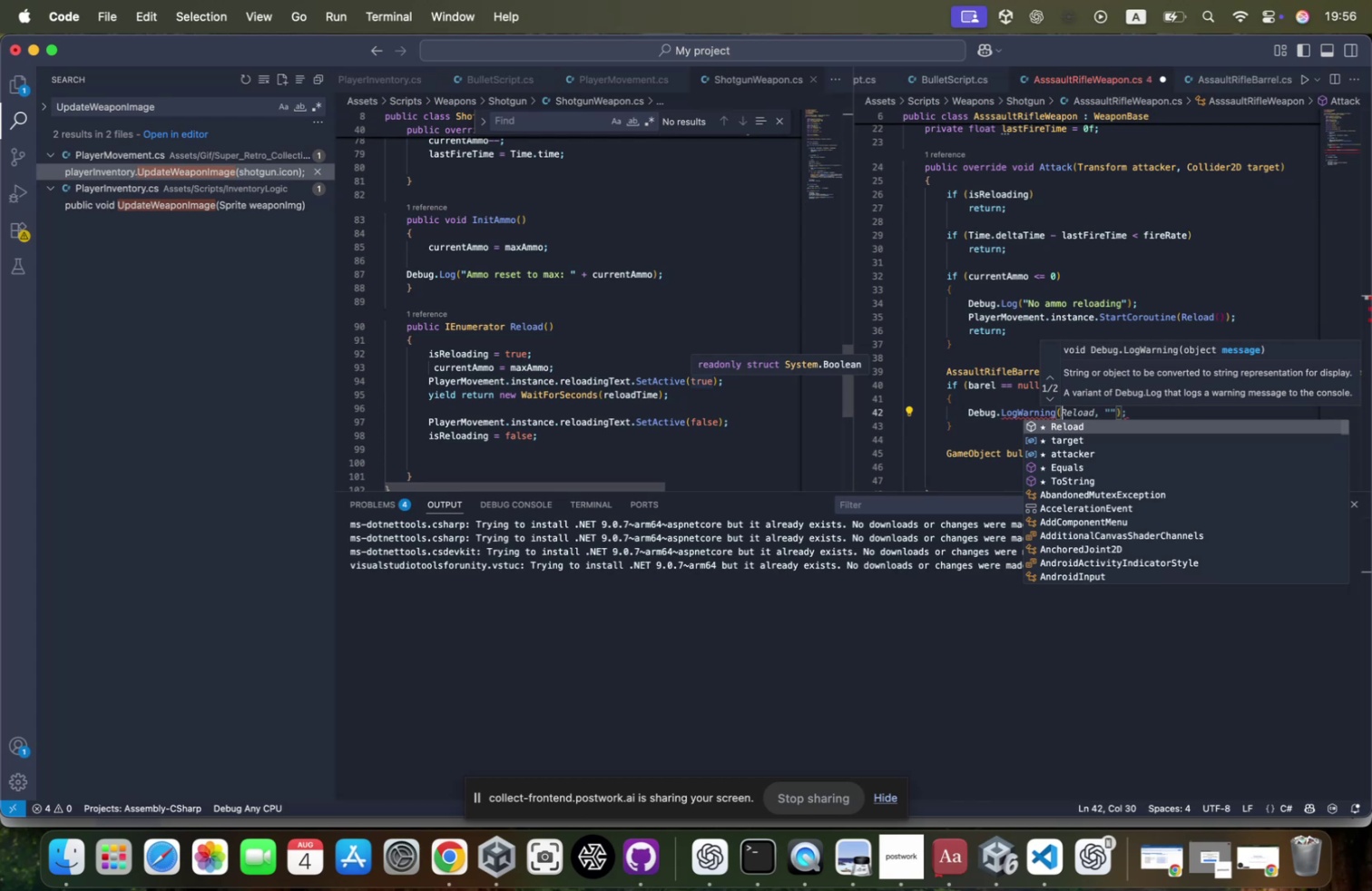 
type("No barrel )
 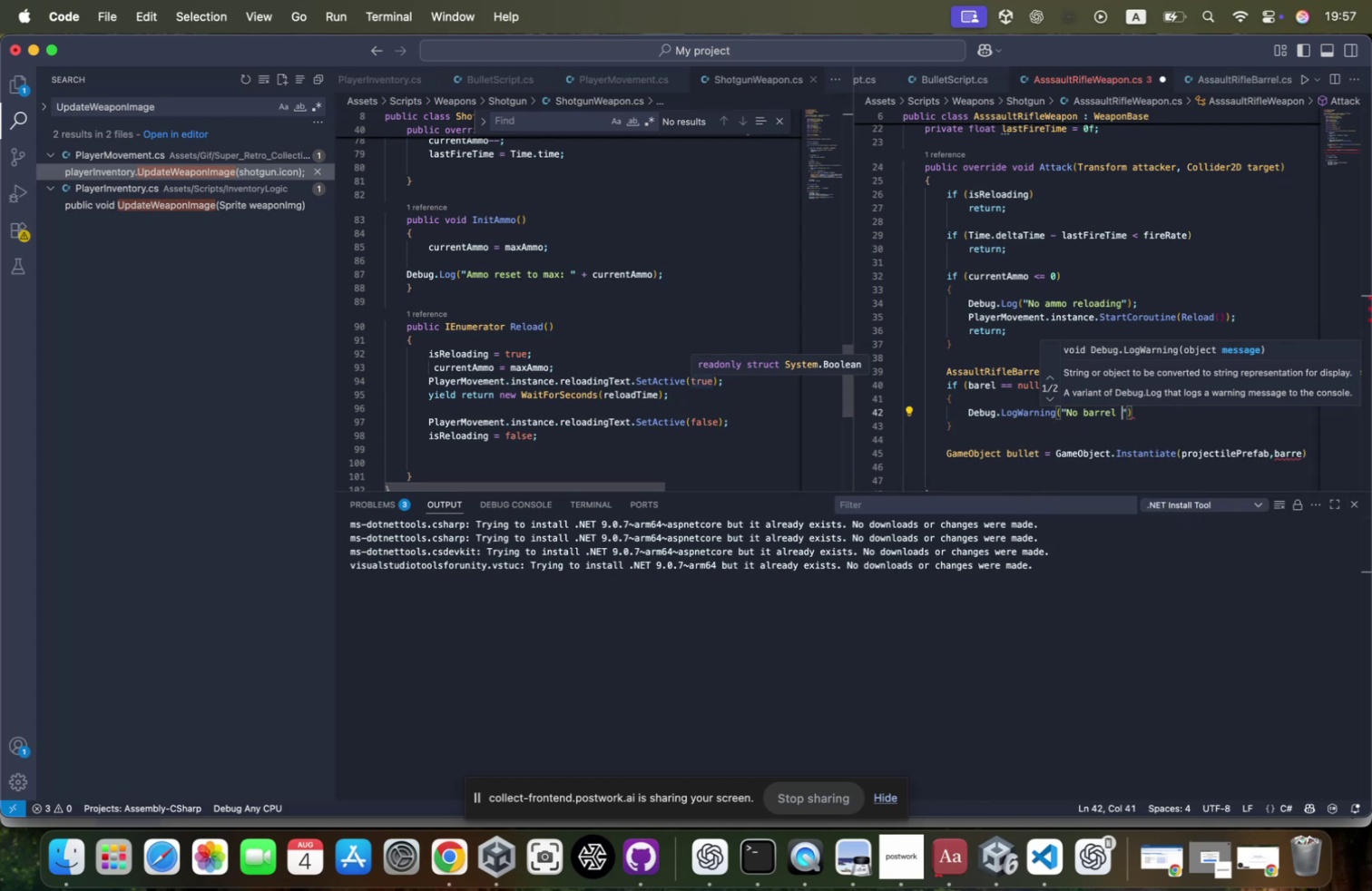 
type(or fire )
key(Backspace)
type(point found!)
 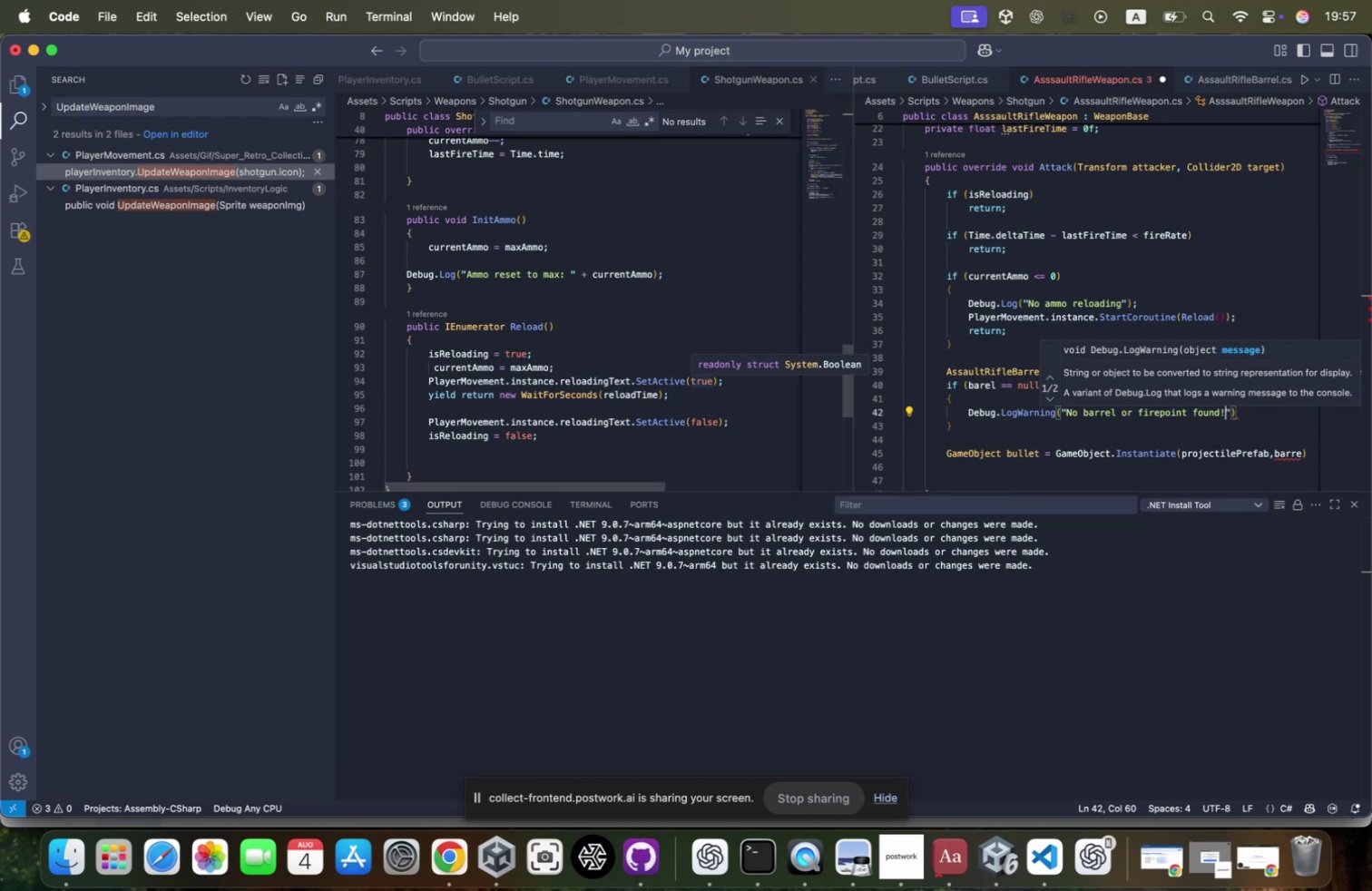 
key(ArrowRight)
 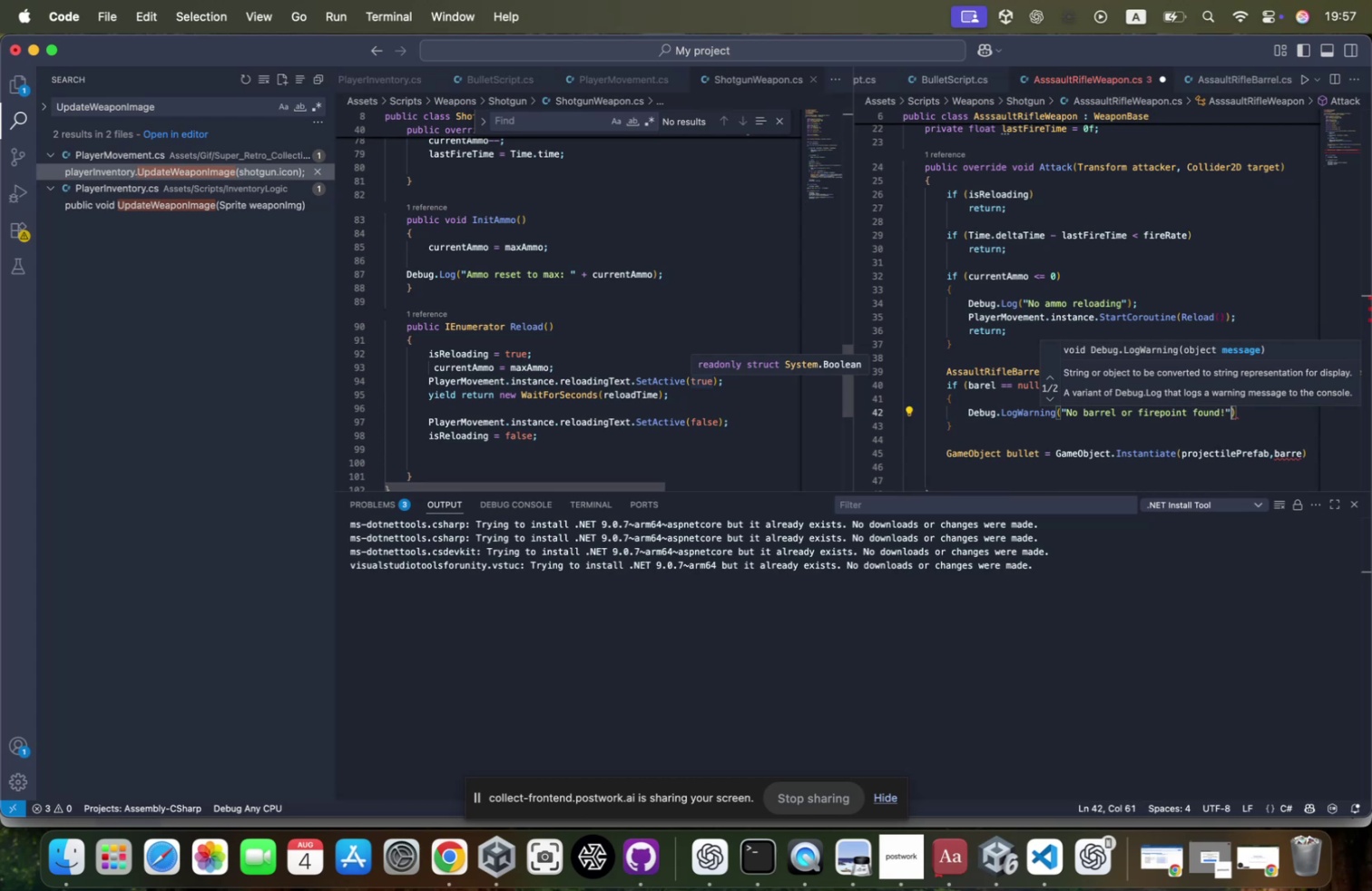 
key(ArrowRight)
 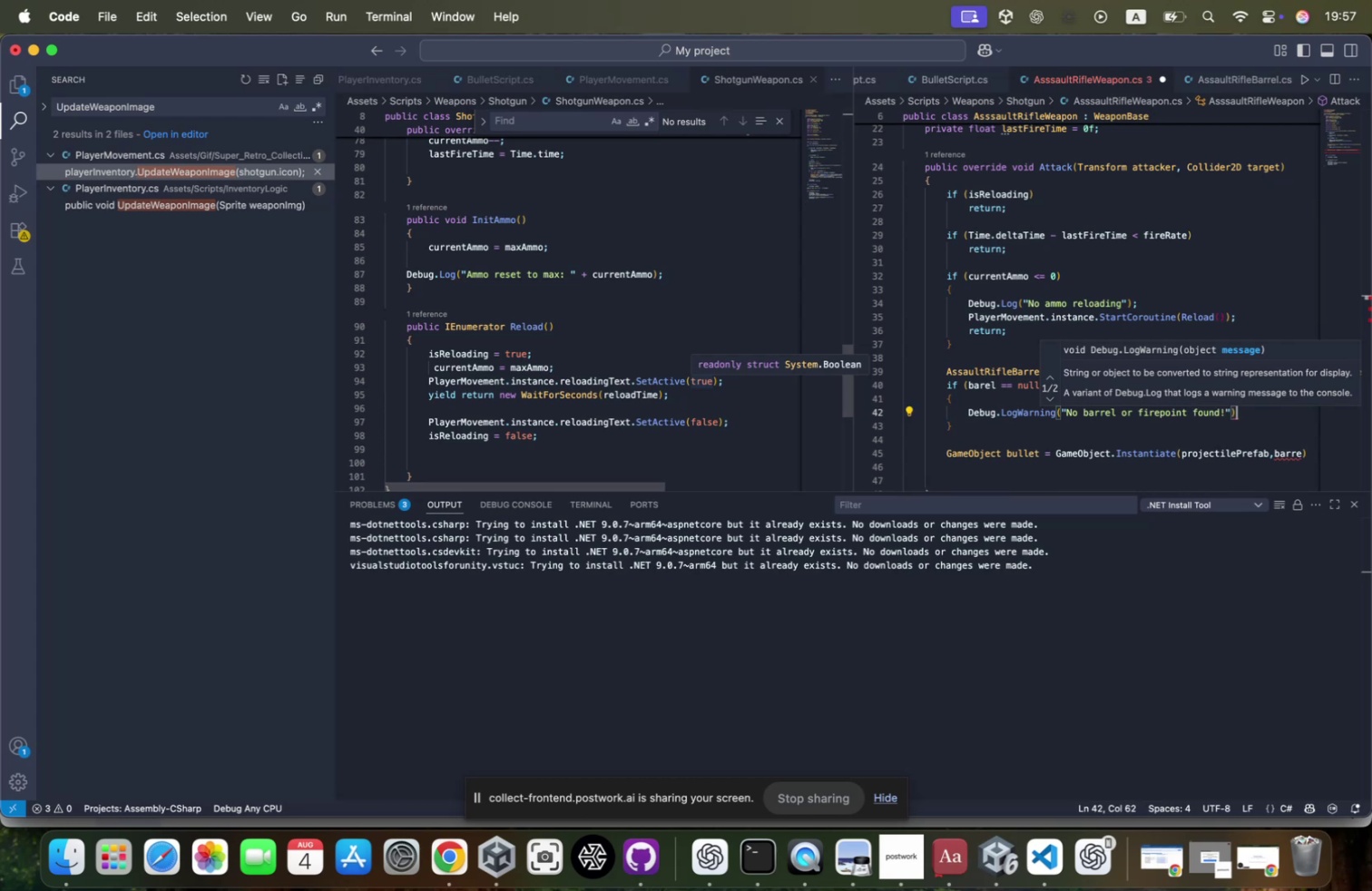 
key(Slash)
 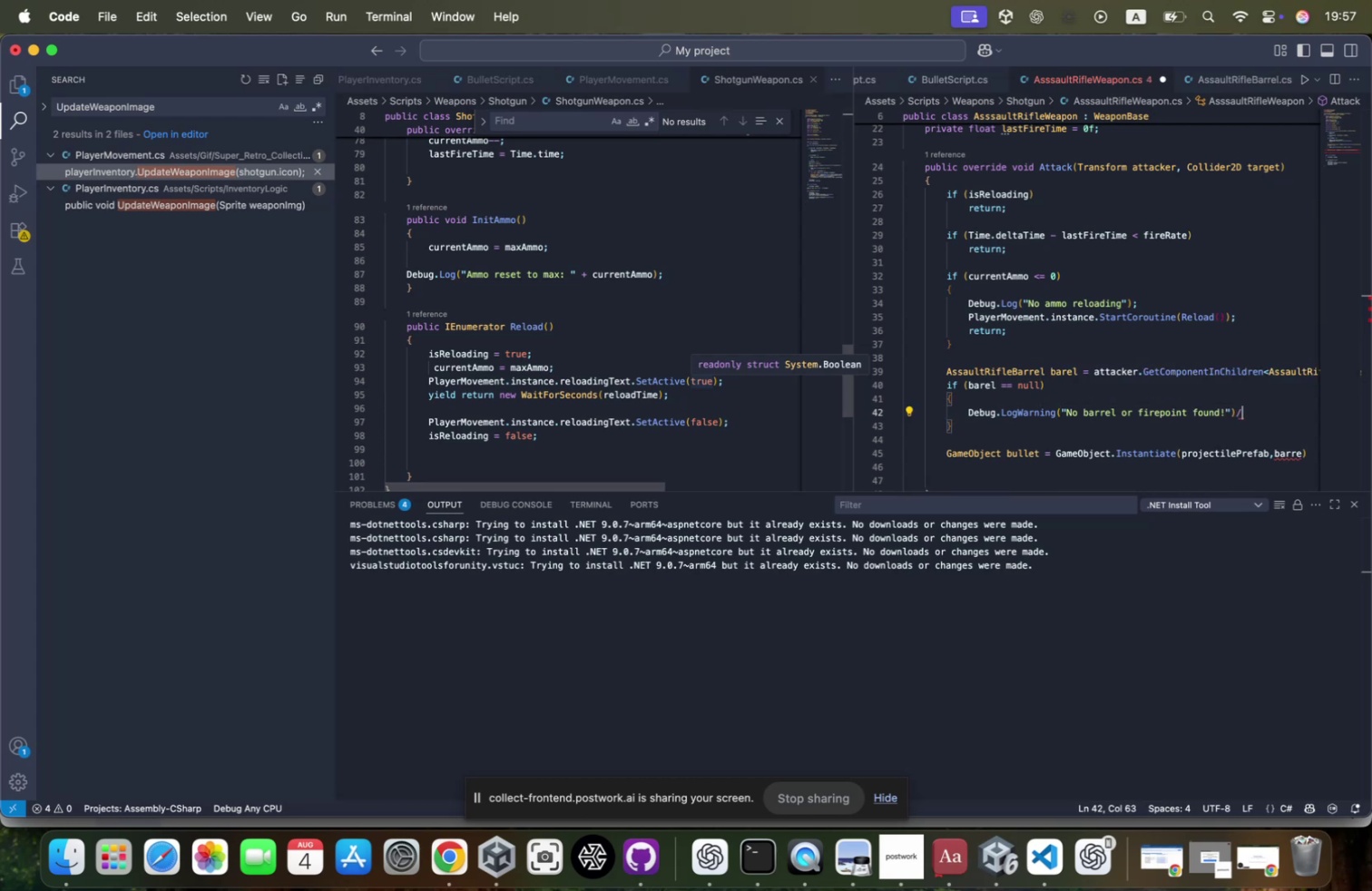 
key(Backspace)
 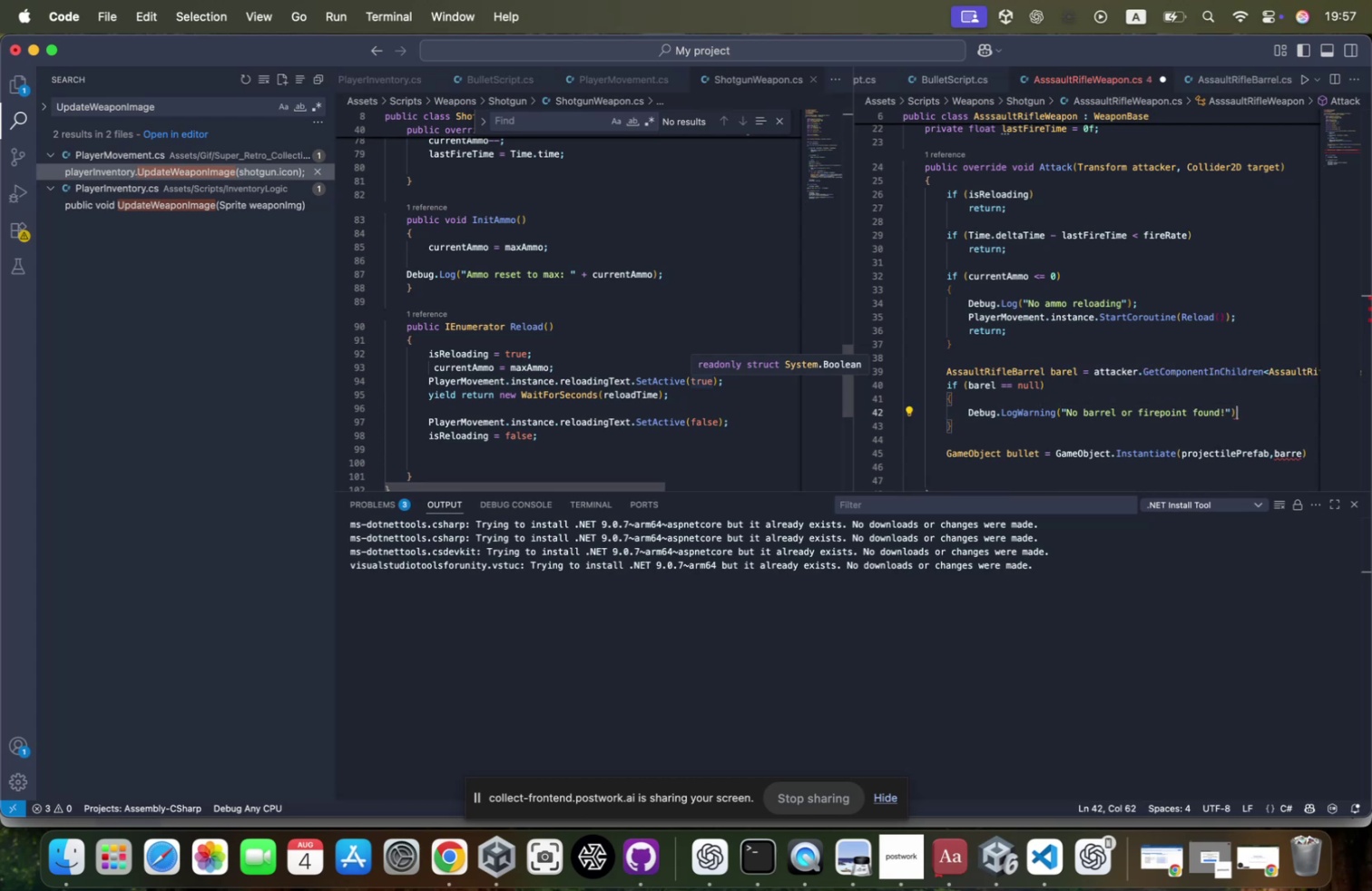 
key(Semicolon)
 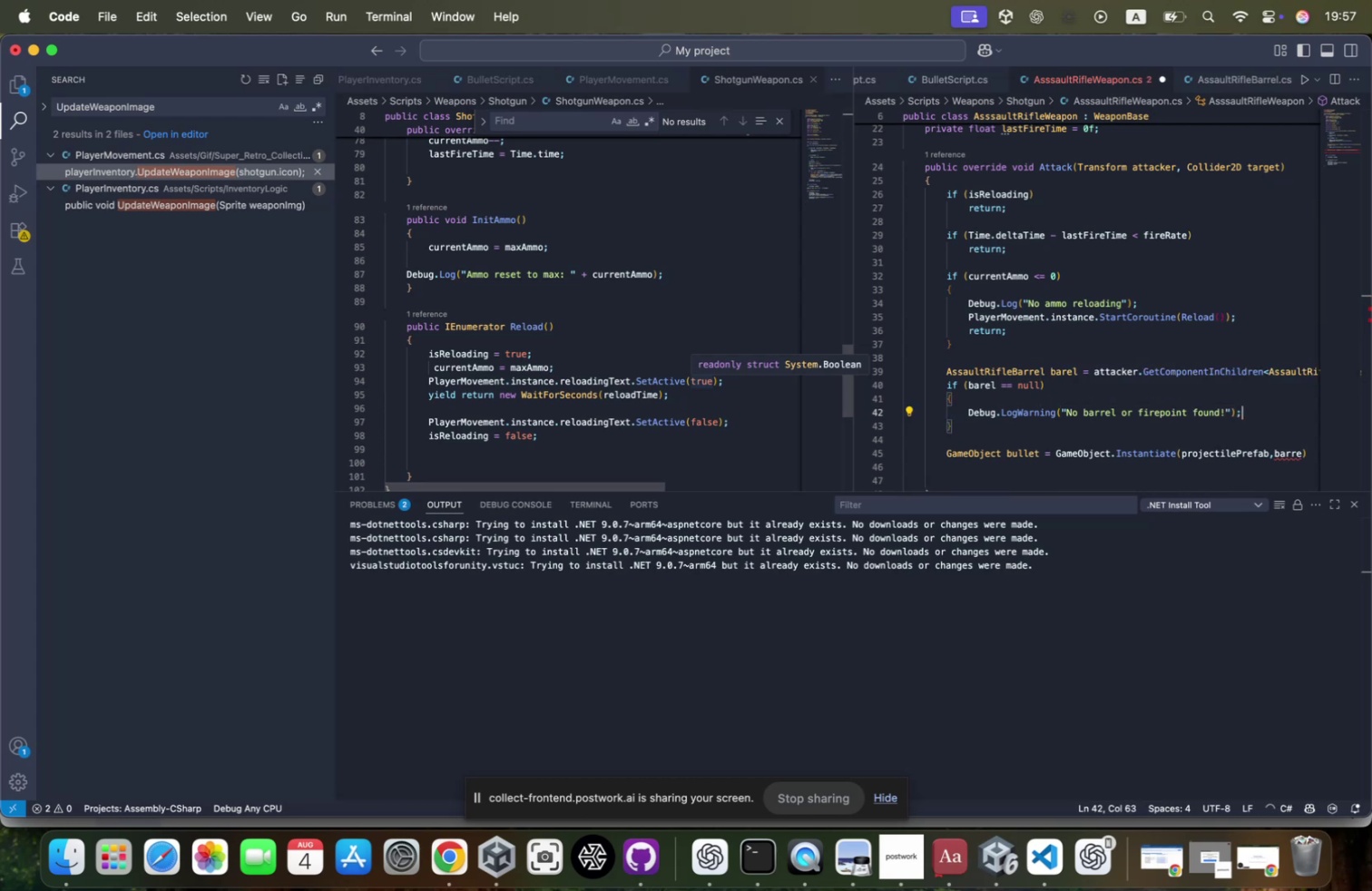 
key(Enter)
 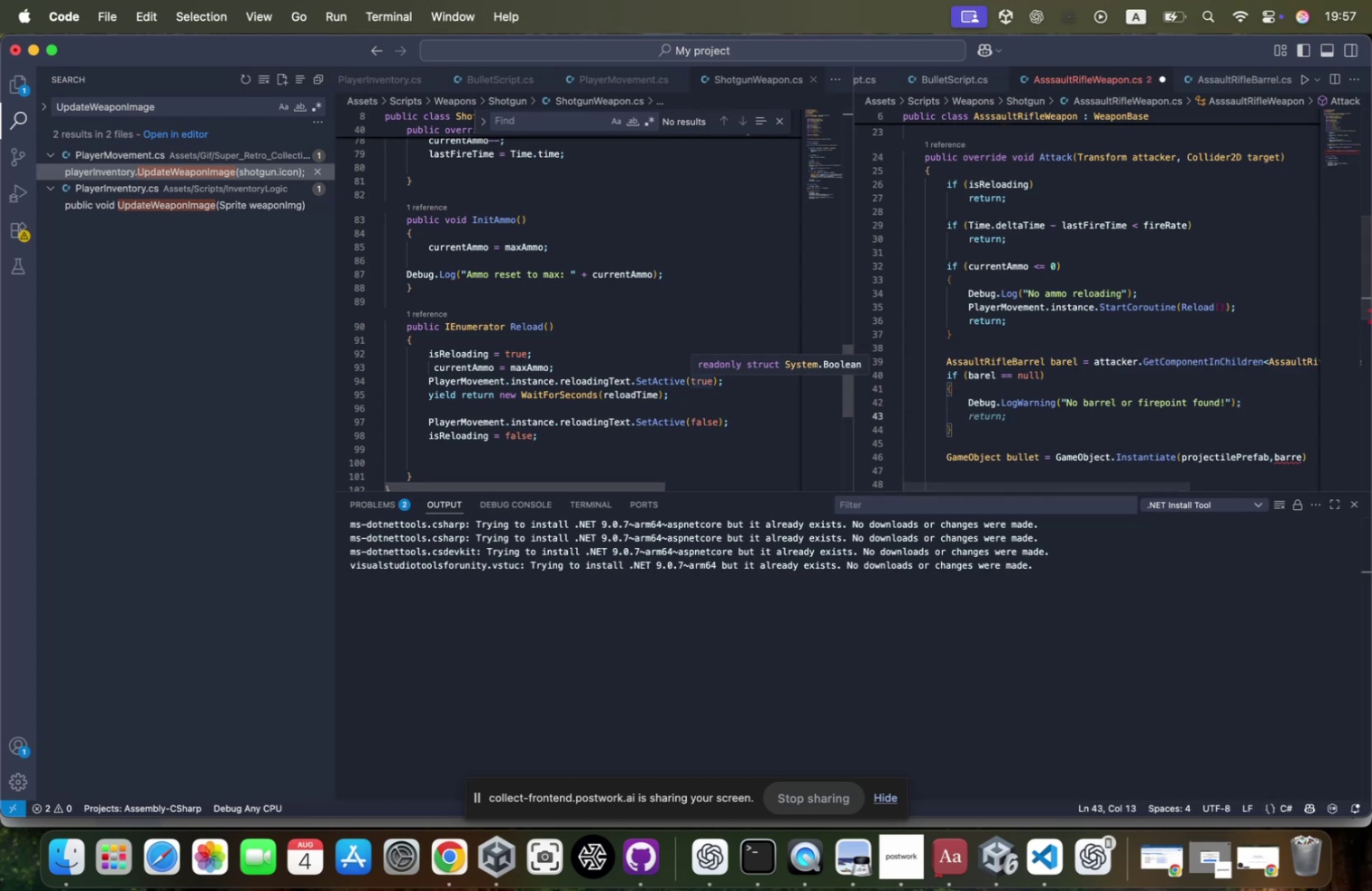 
type(retu)
key(Tab)
type(l)
key(Backspace)
type(;)
 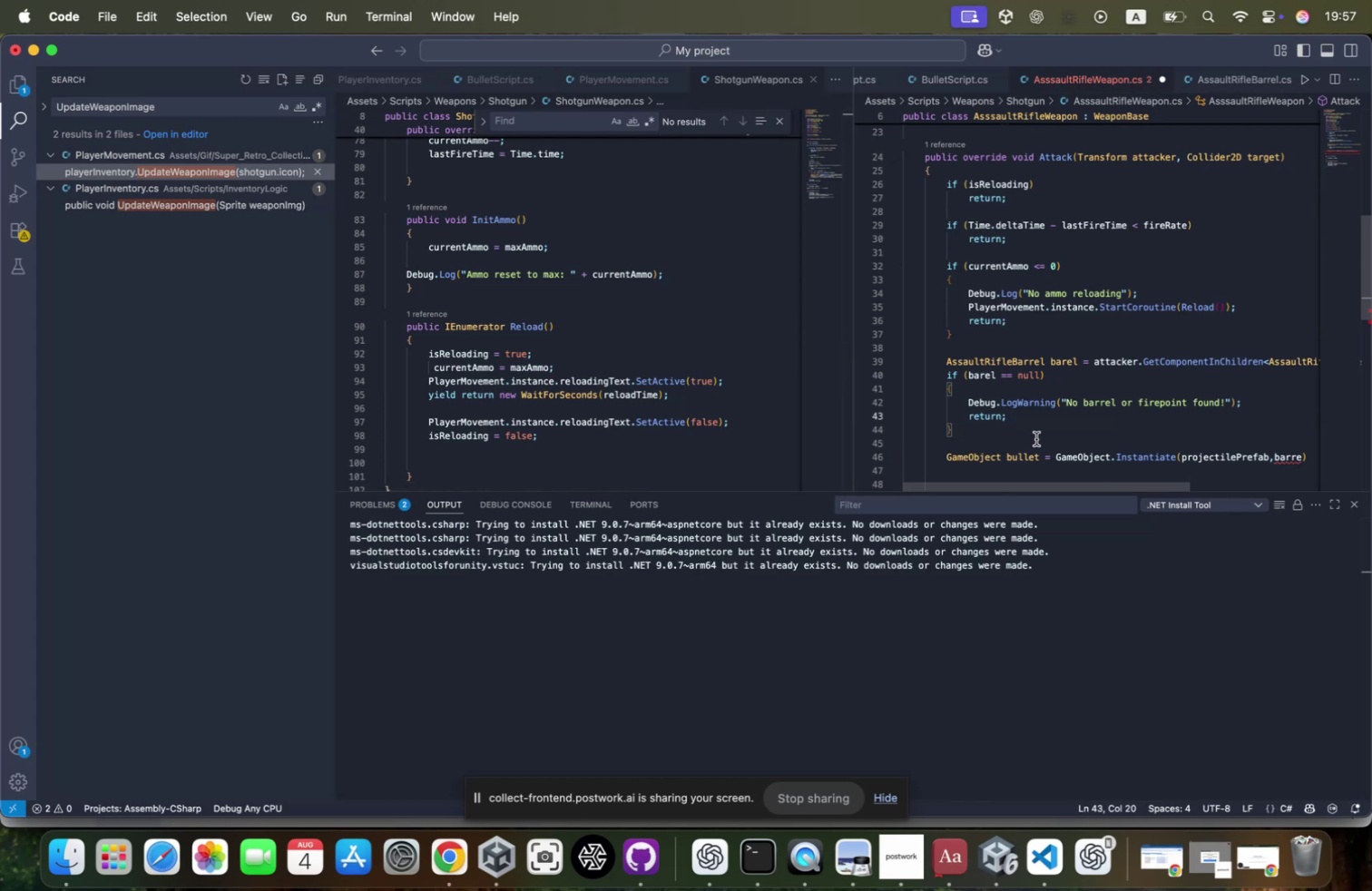 
wait(5.2)
 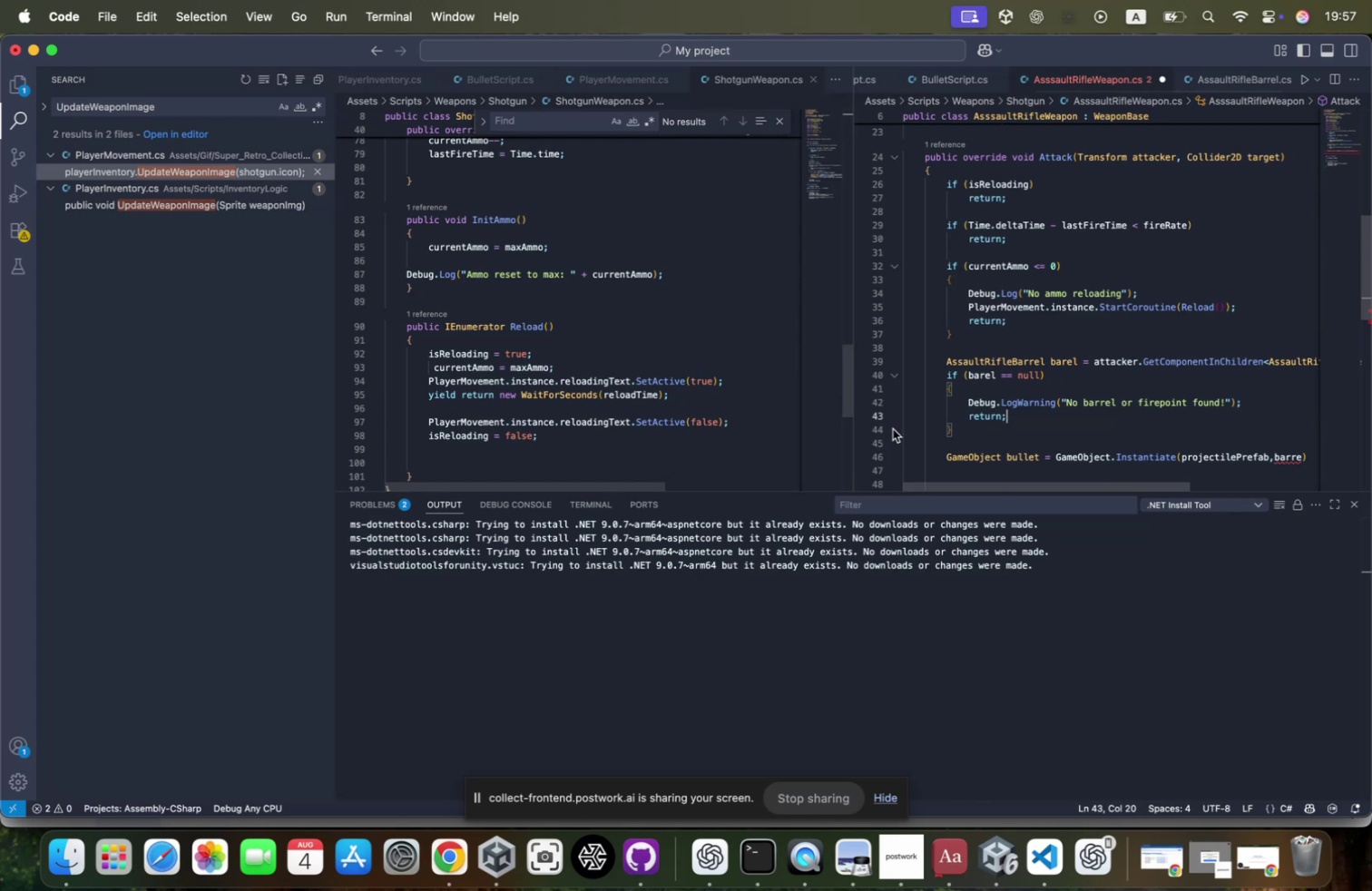 
double_click([1291, 458])
 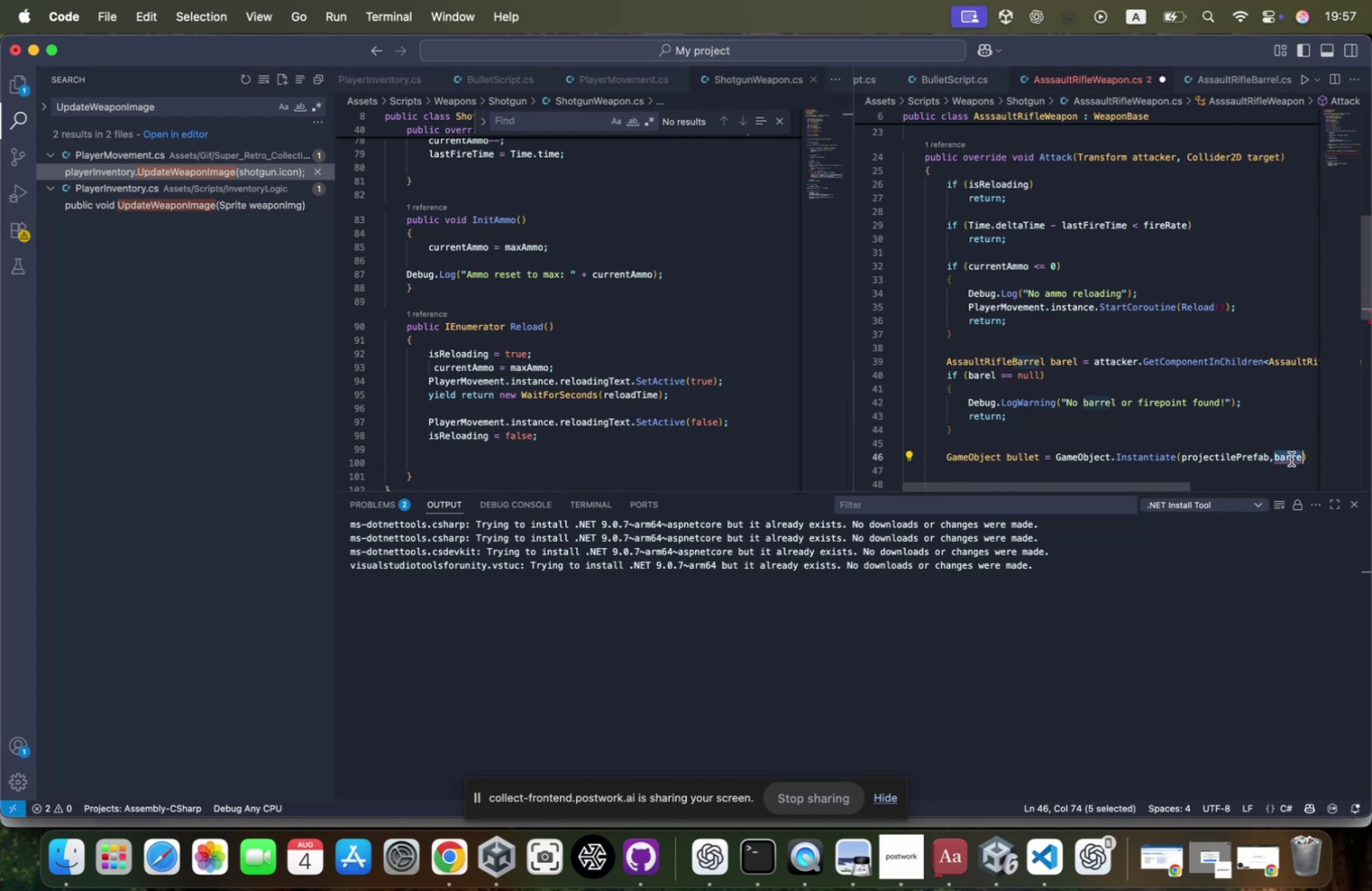 
type(barr)
key(Tab)
key(Backspace)
key(Backspace)
key(Backspace)
key(Backspace)
key(Backspace)
key(Backspace)
key(Backspace)
type(bar)
key(Tab)
type(.)
 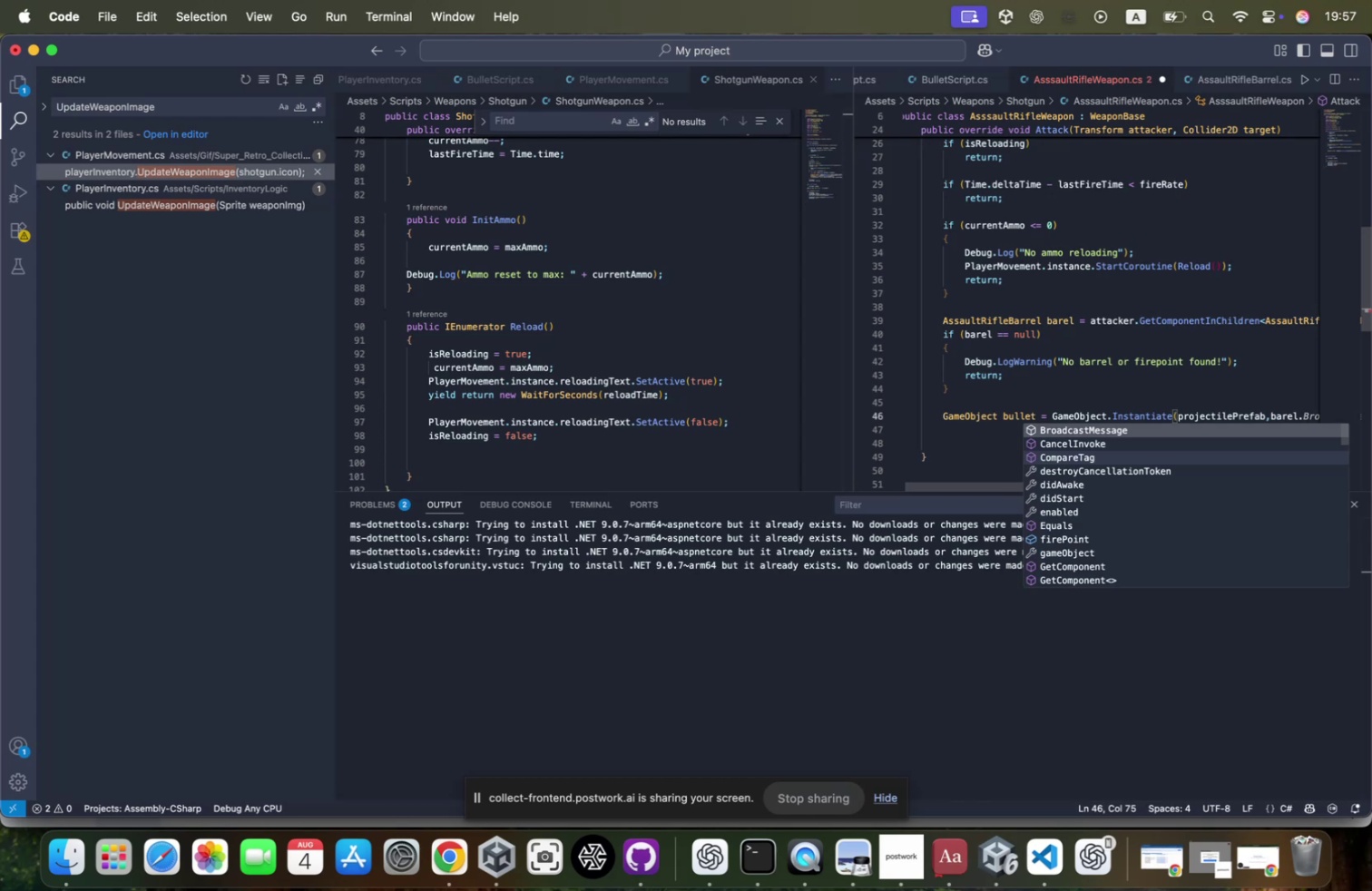 
wait(6.47)
 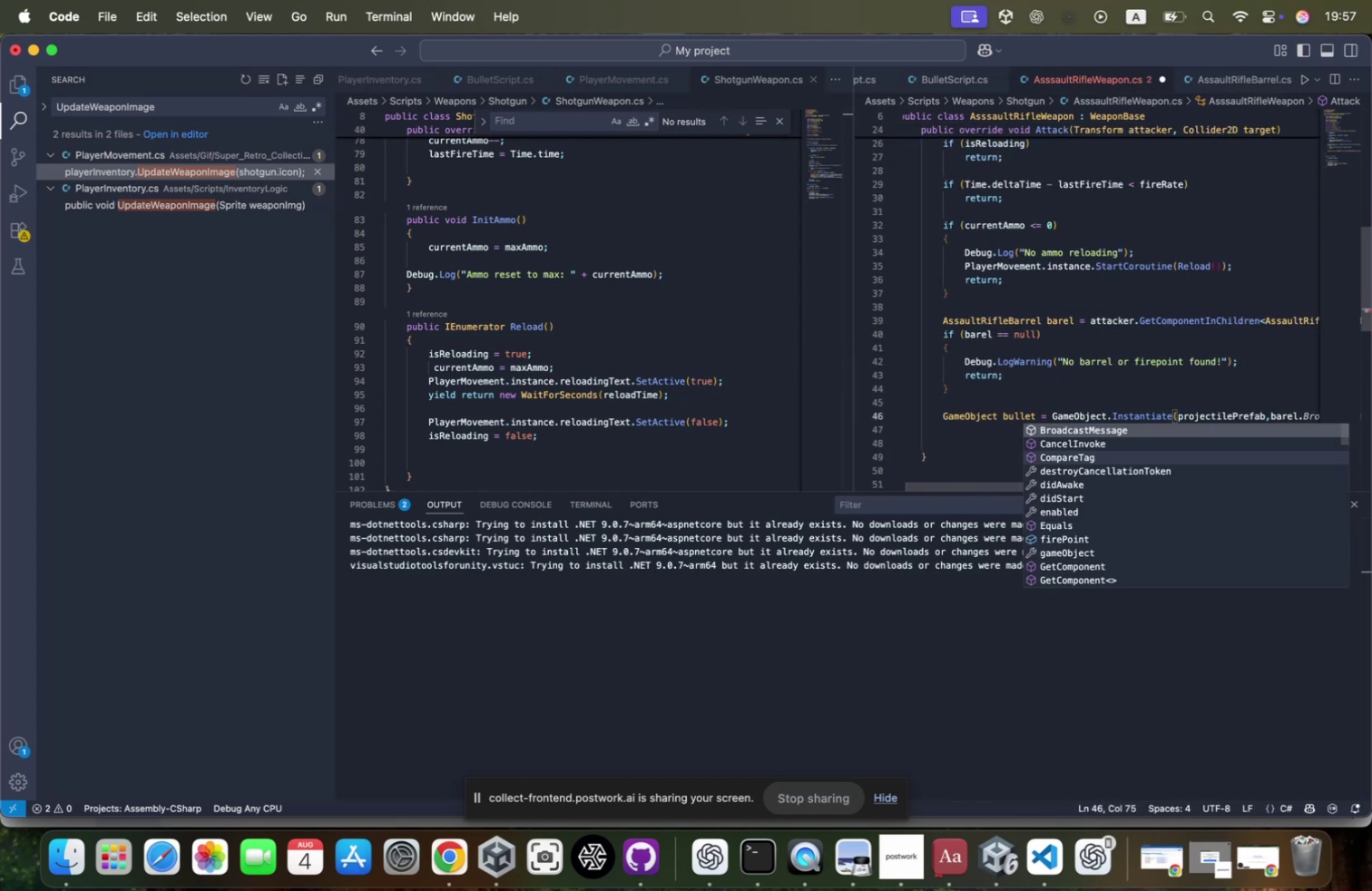 
type(fire)
key(Tab)
type(.pos)
key(Tab)
type(, barr)
key(Tab)
key(Backspace)
key(Backspace)
key(Backspace)
key(Backspace)
key(Backspace)
key(Backspace)
key(Backspace)
type(barre)
key(Backspace)
key(Backspace)
type(el.firebp)
key(Backspace)
key(Backspace)
type(po)
key(Tab)
type(.rota)
key(Tab)
 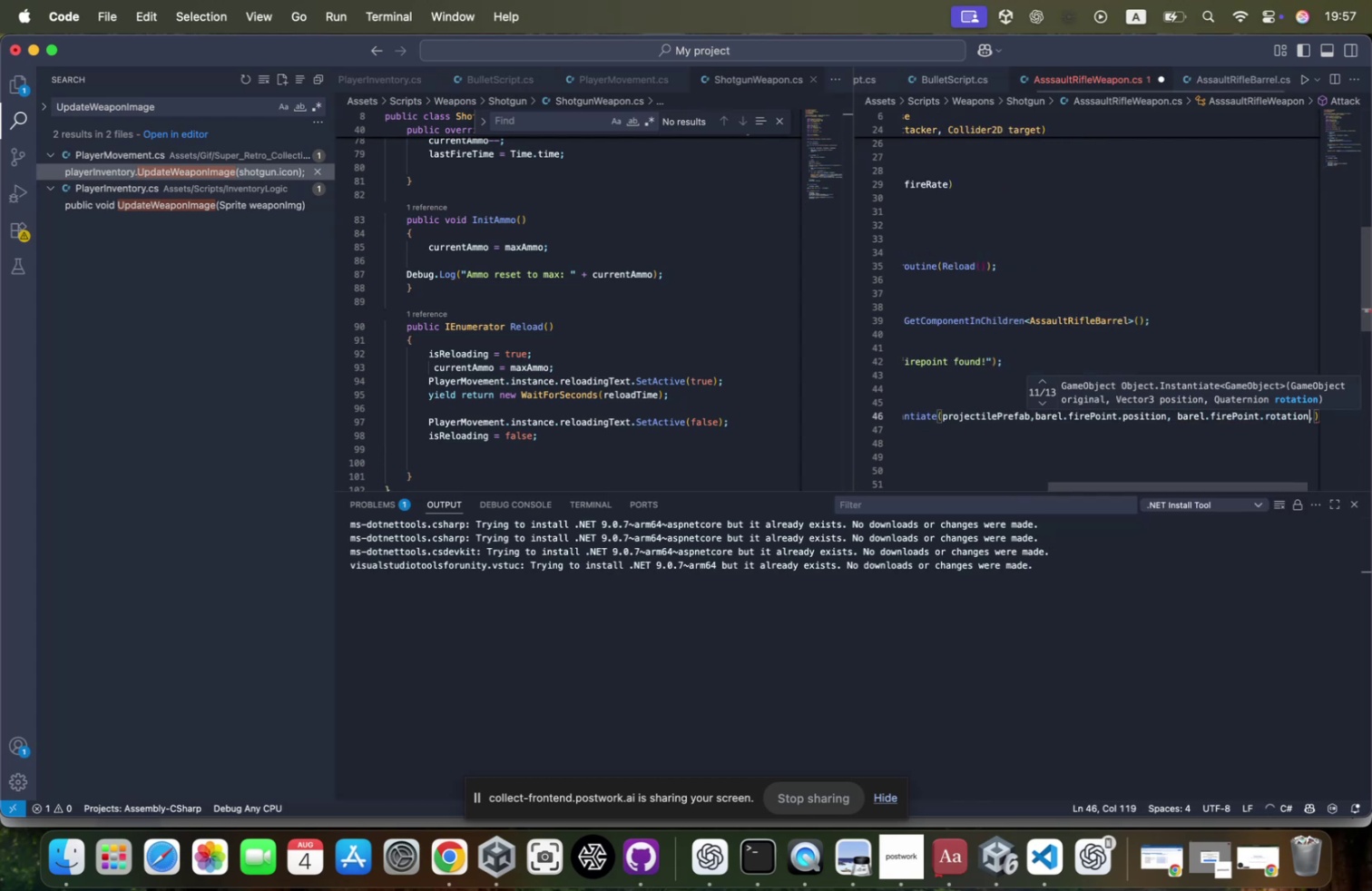 
key(ArrowRight)
 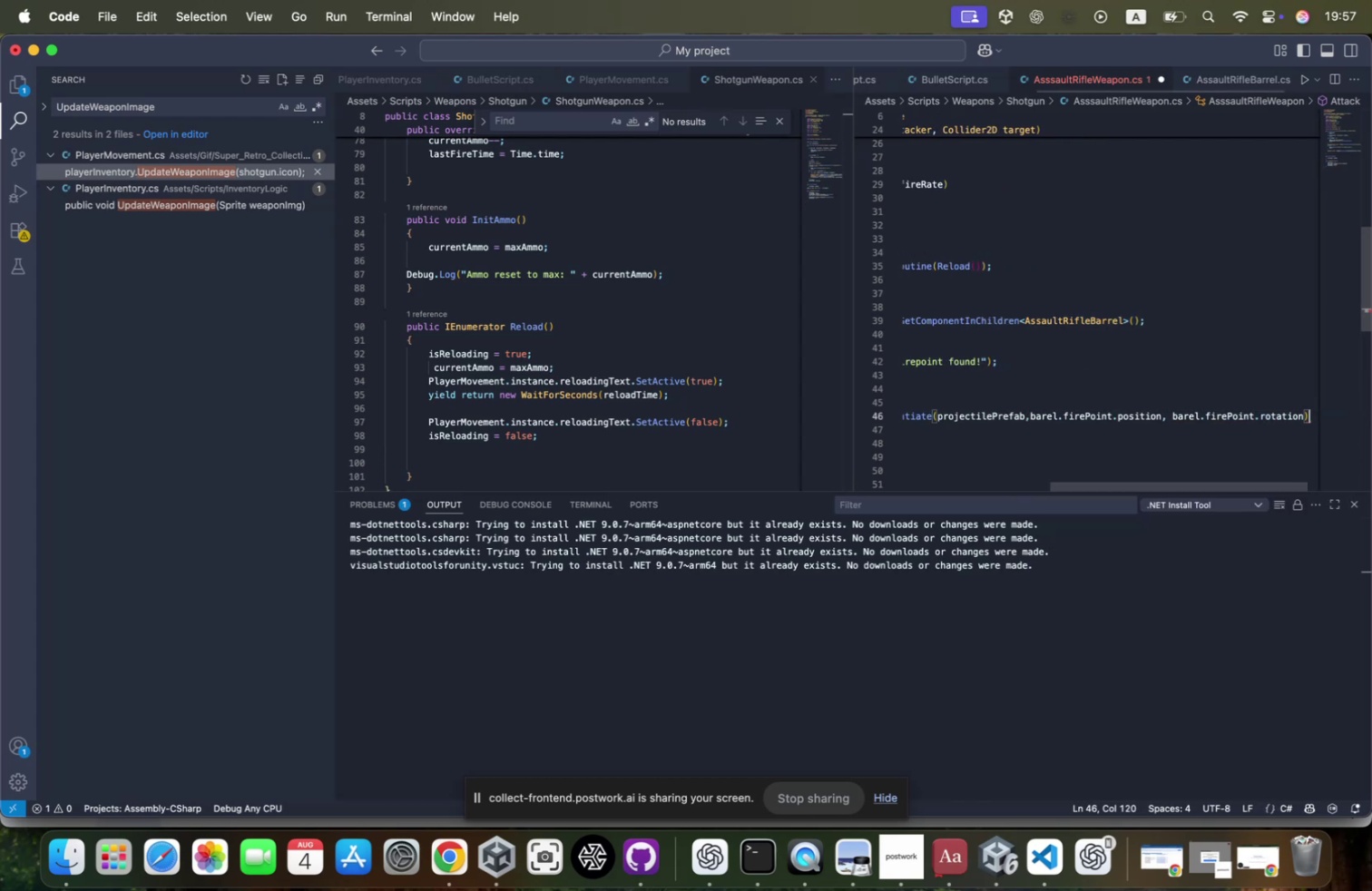 
key(Semicolon)
 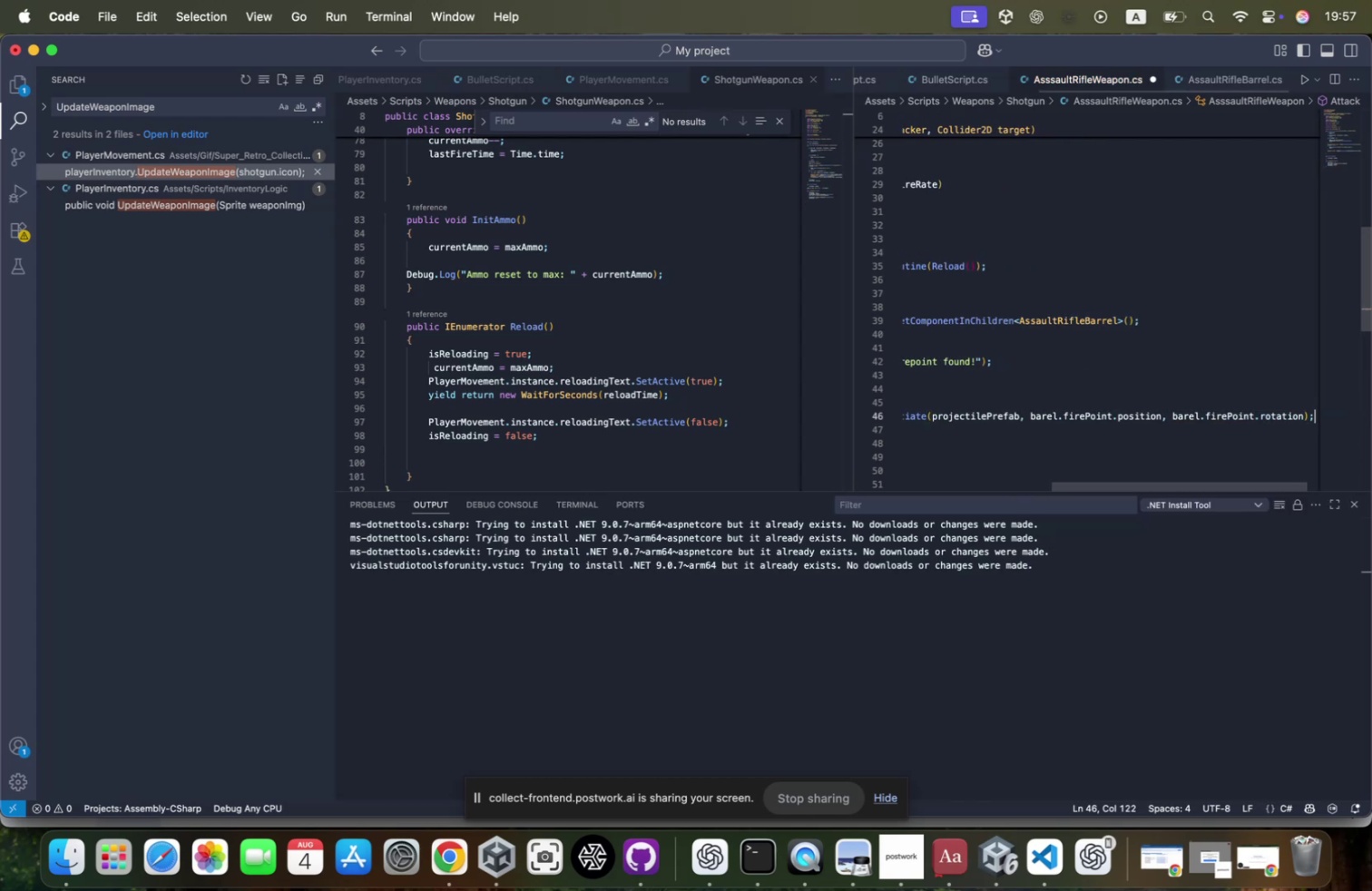 
scroll: coordinate [1291, 458], scroll_direction: up, amount: 48.0
 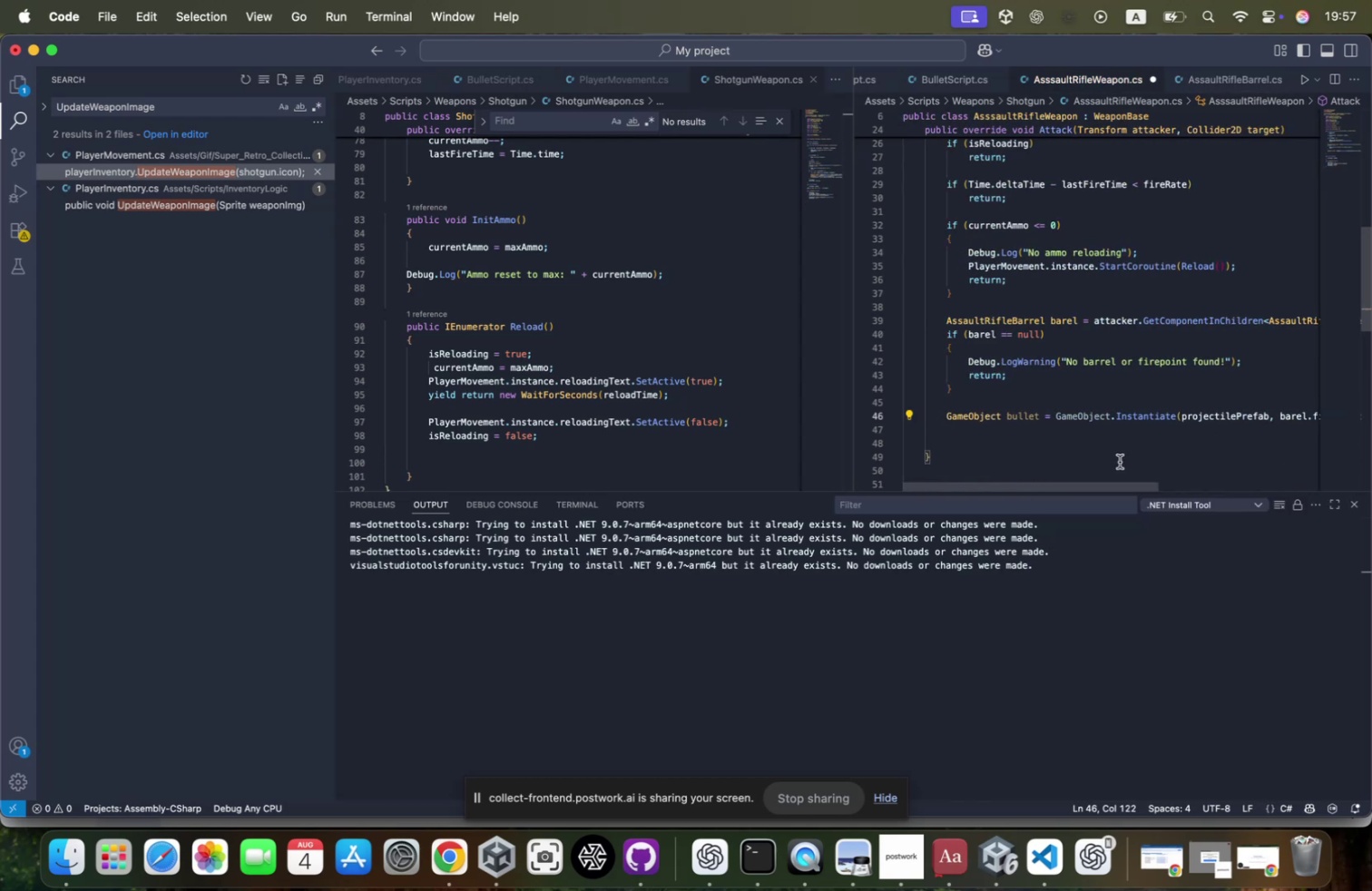 
key(Enter)
 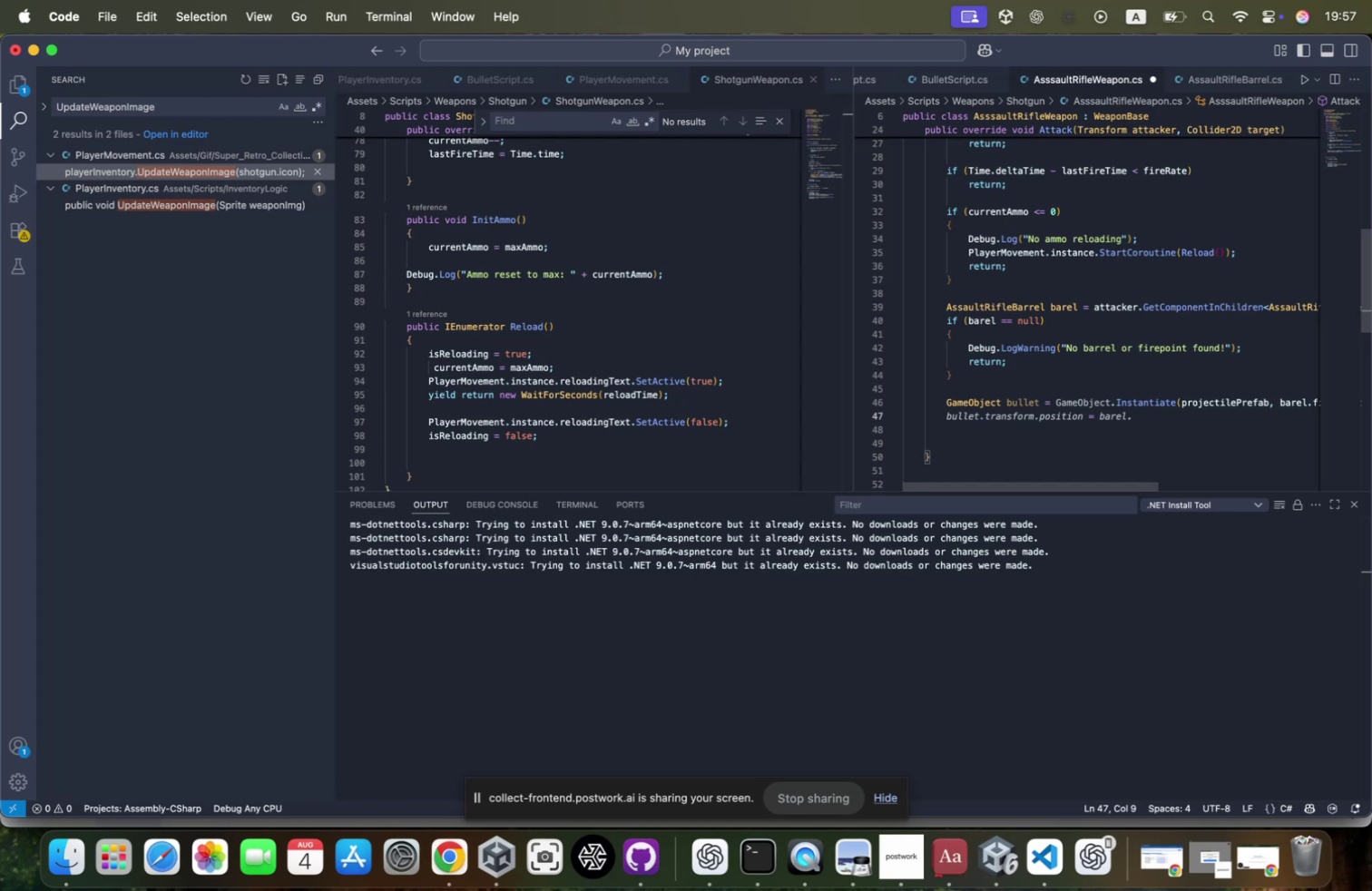 
type(Rigidbo)
 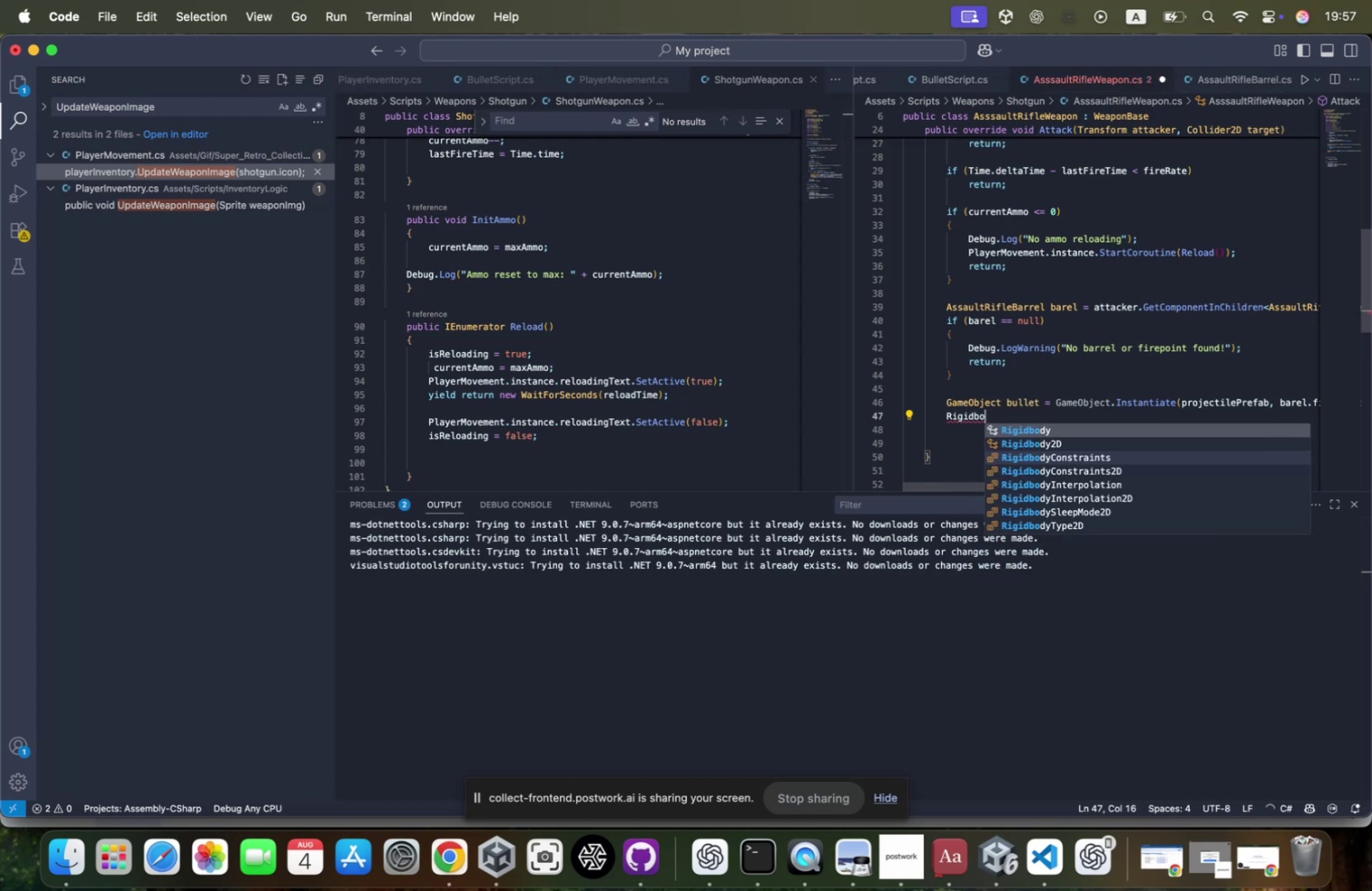 
key(ArrowDown)
 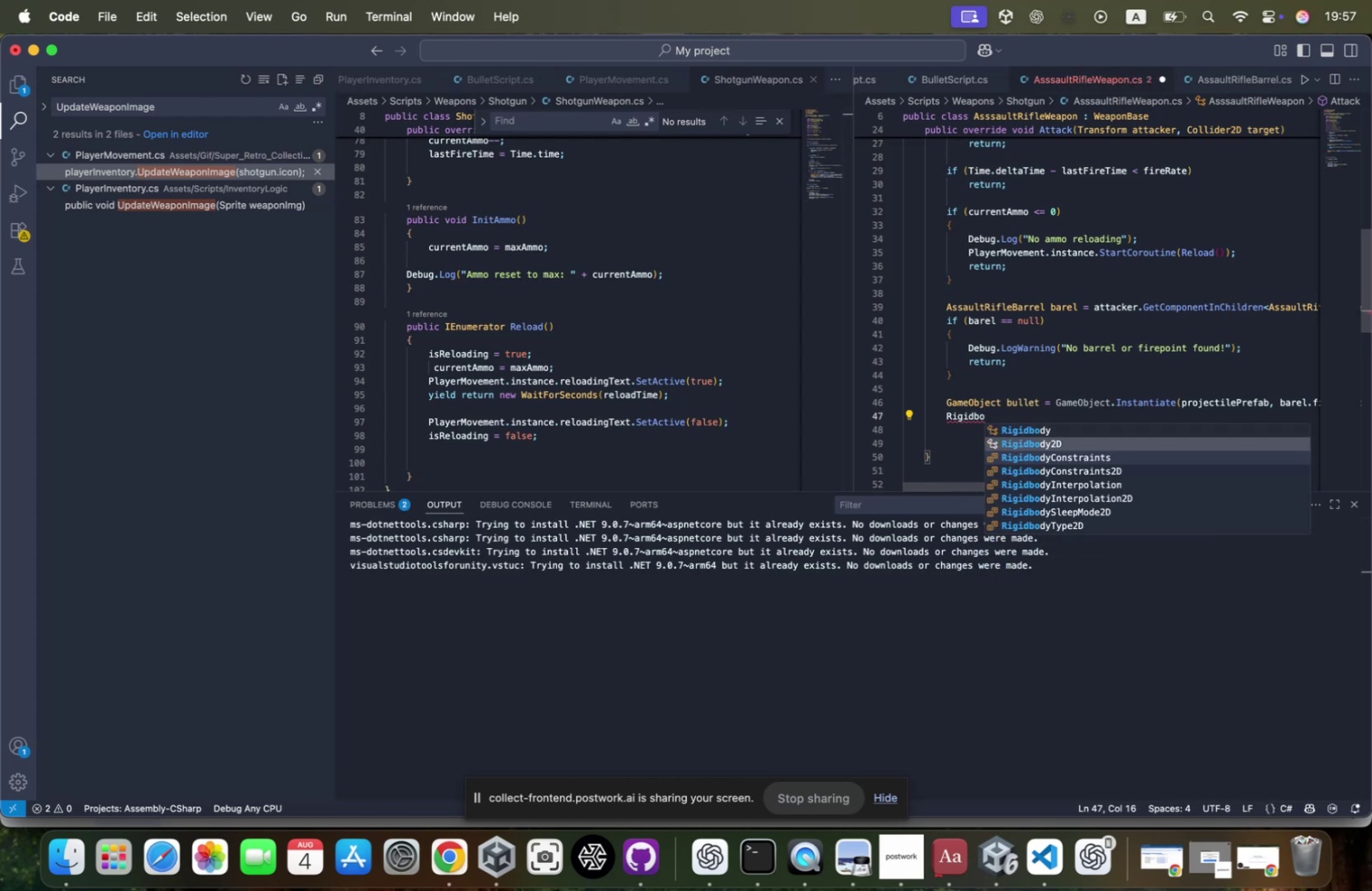 
key(Tab)
type( rb = bull)
key(Tab)
type(.getcom)
key(Tab)
type(<)
key(Tab)
 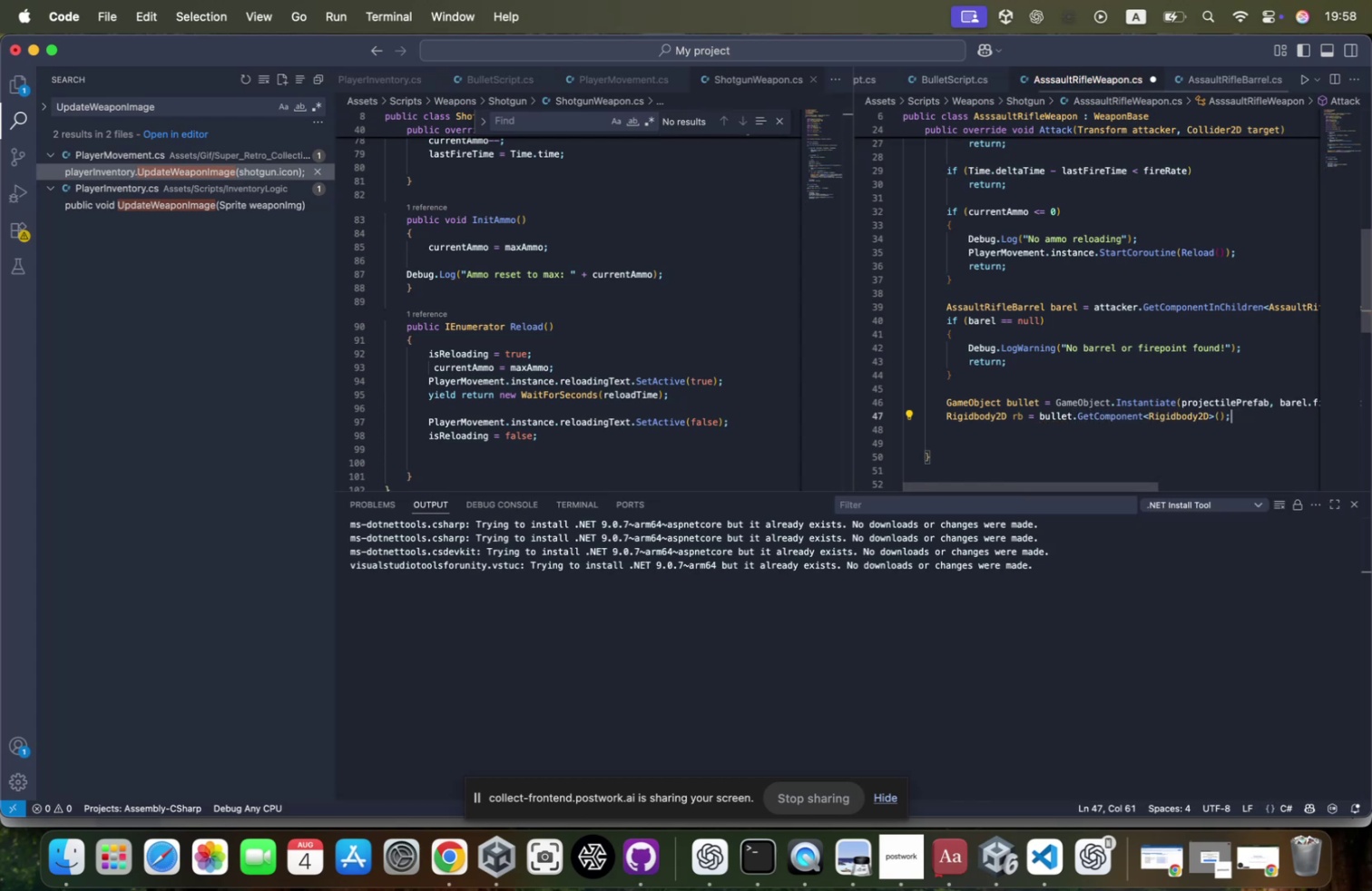 
key(Enter)
 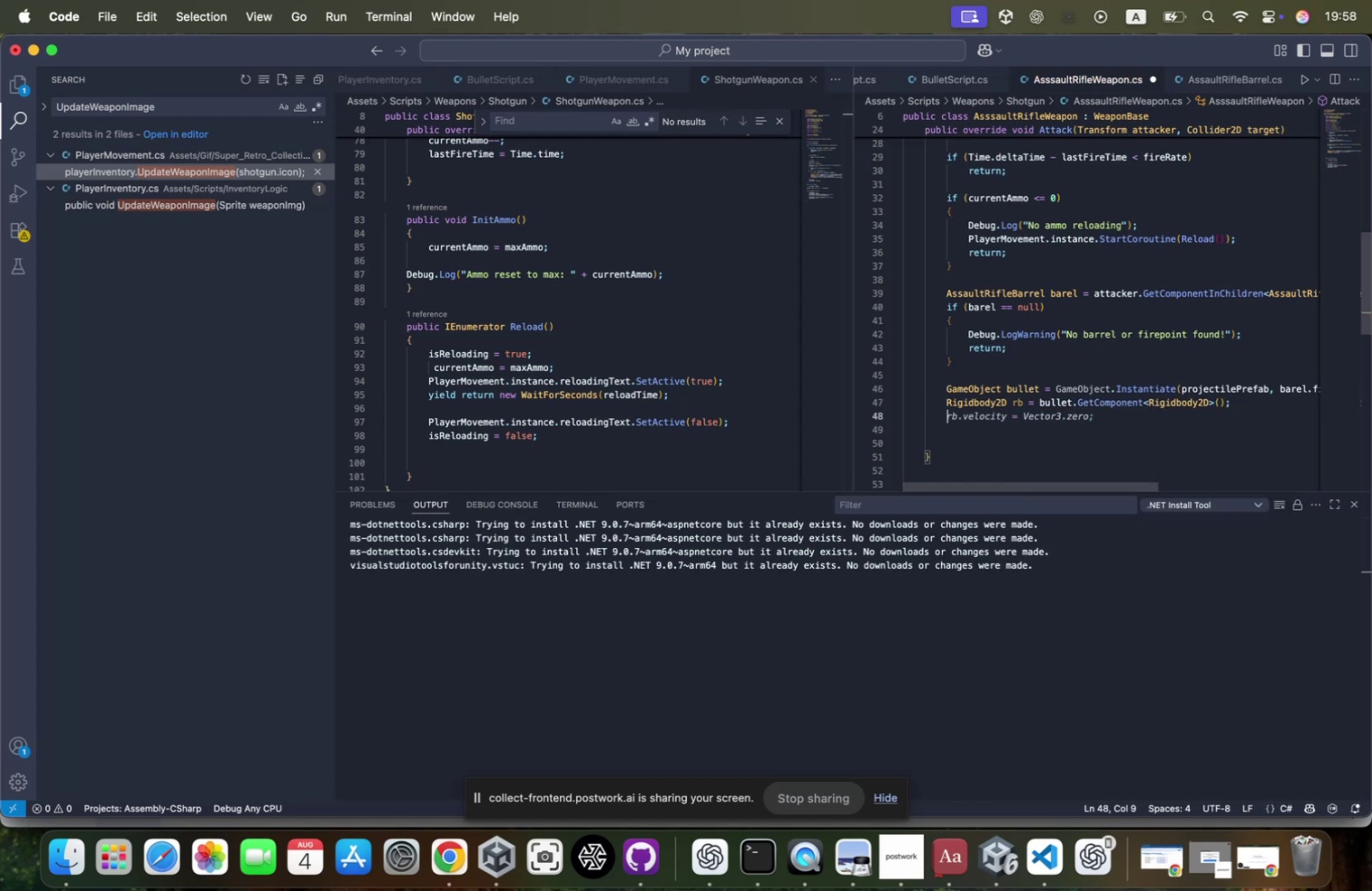 
type(rb,k)
key(Backspace)
key(Backspace)
type(.lo)
key(Backspace)
type(inear)
 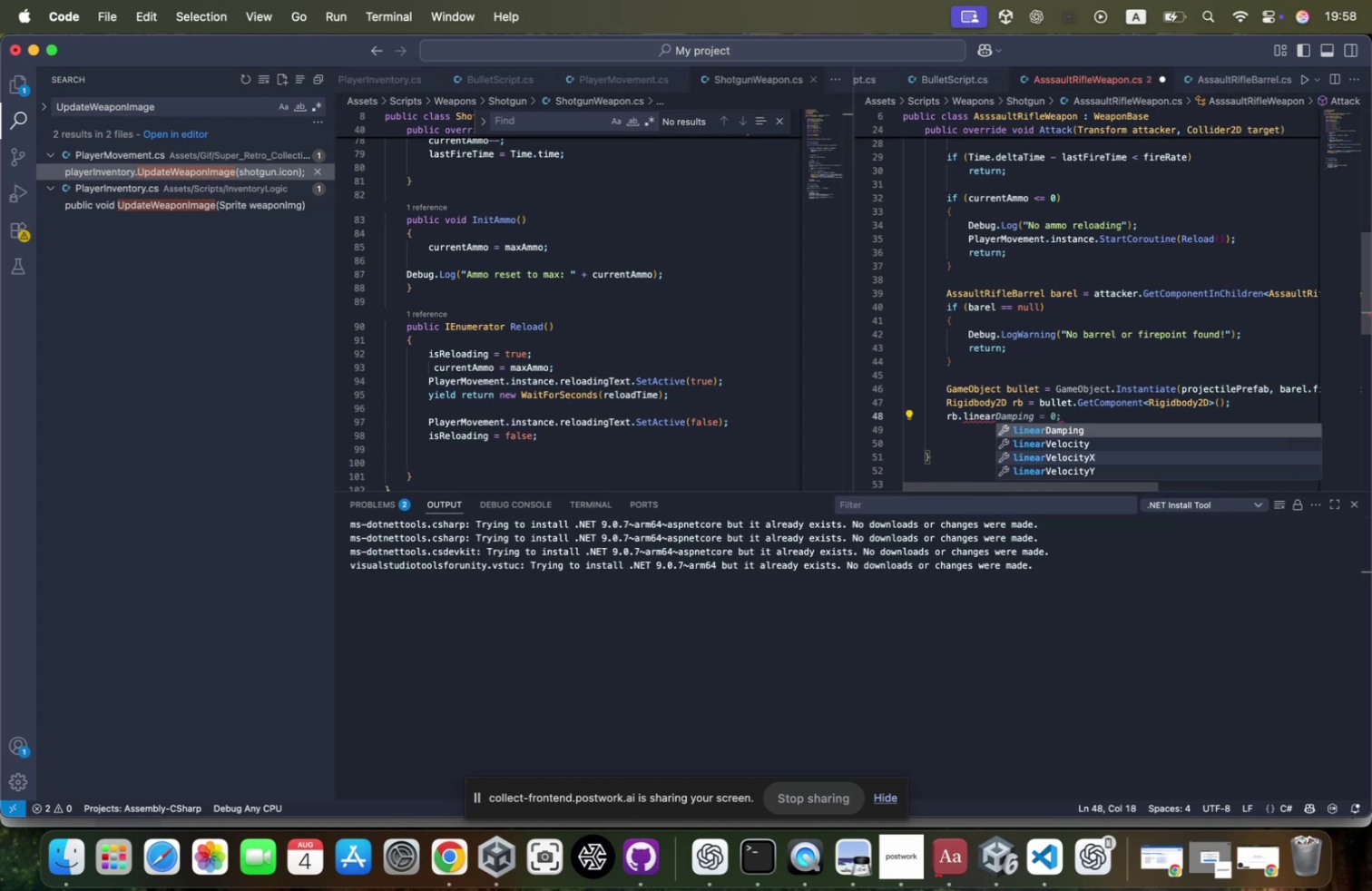 
key(ArrowDown)
 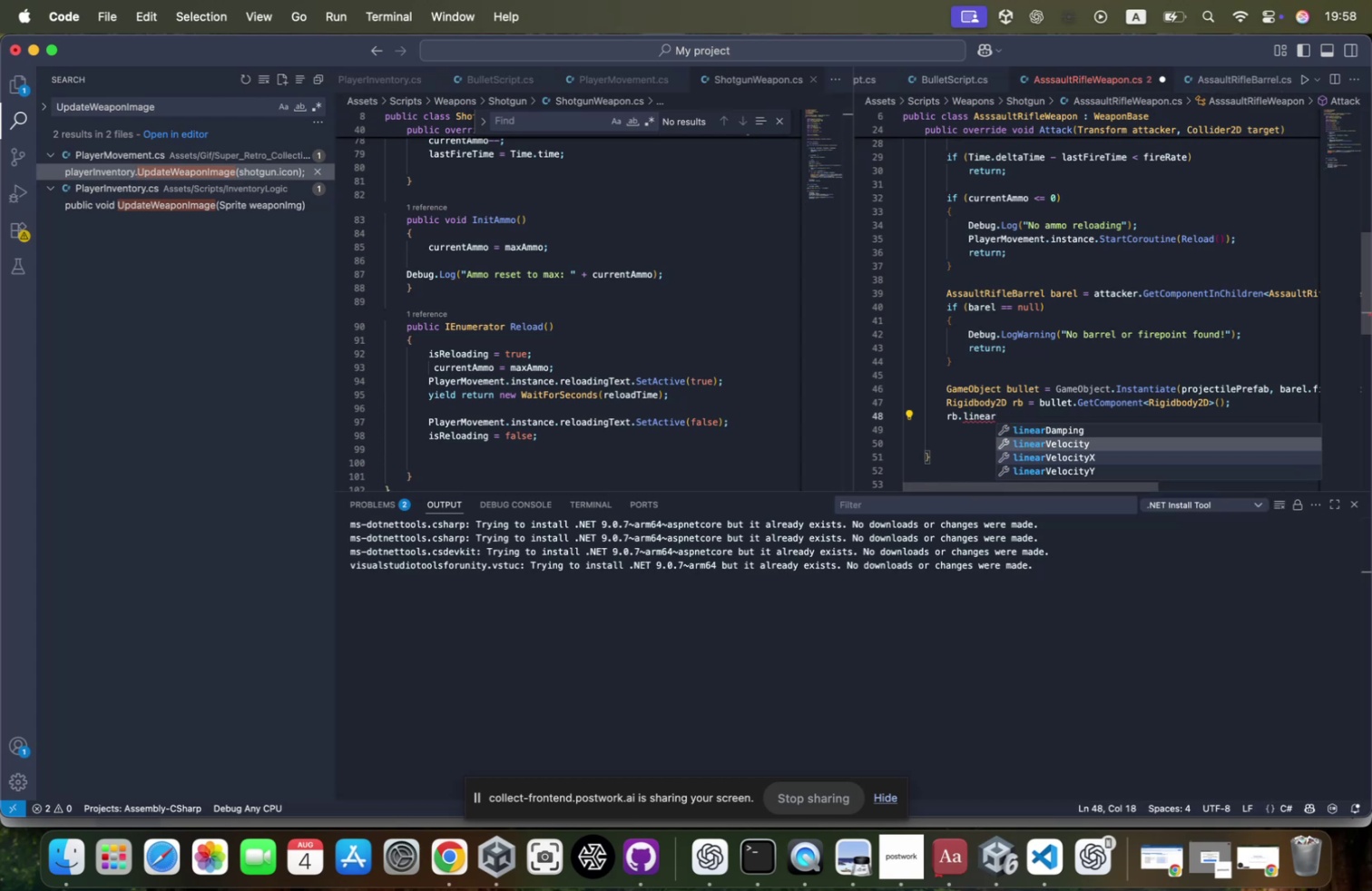 
key(Tab)
 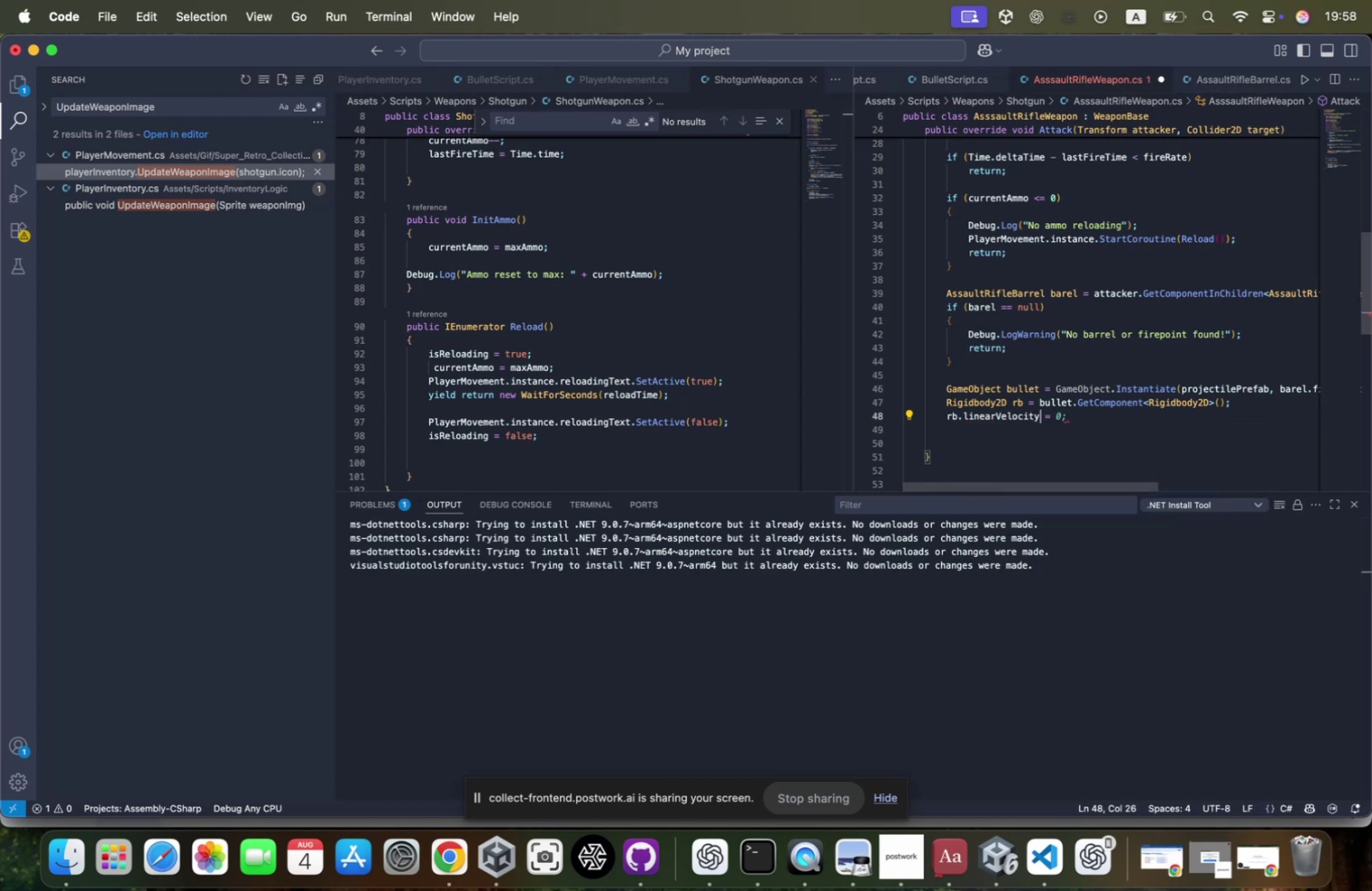 
type(=)
key(Backspace)
type( = Vector3)
key(Backspace)
type(2 )
key(Backspace)
type())
 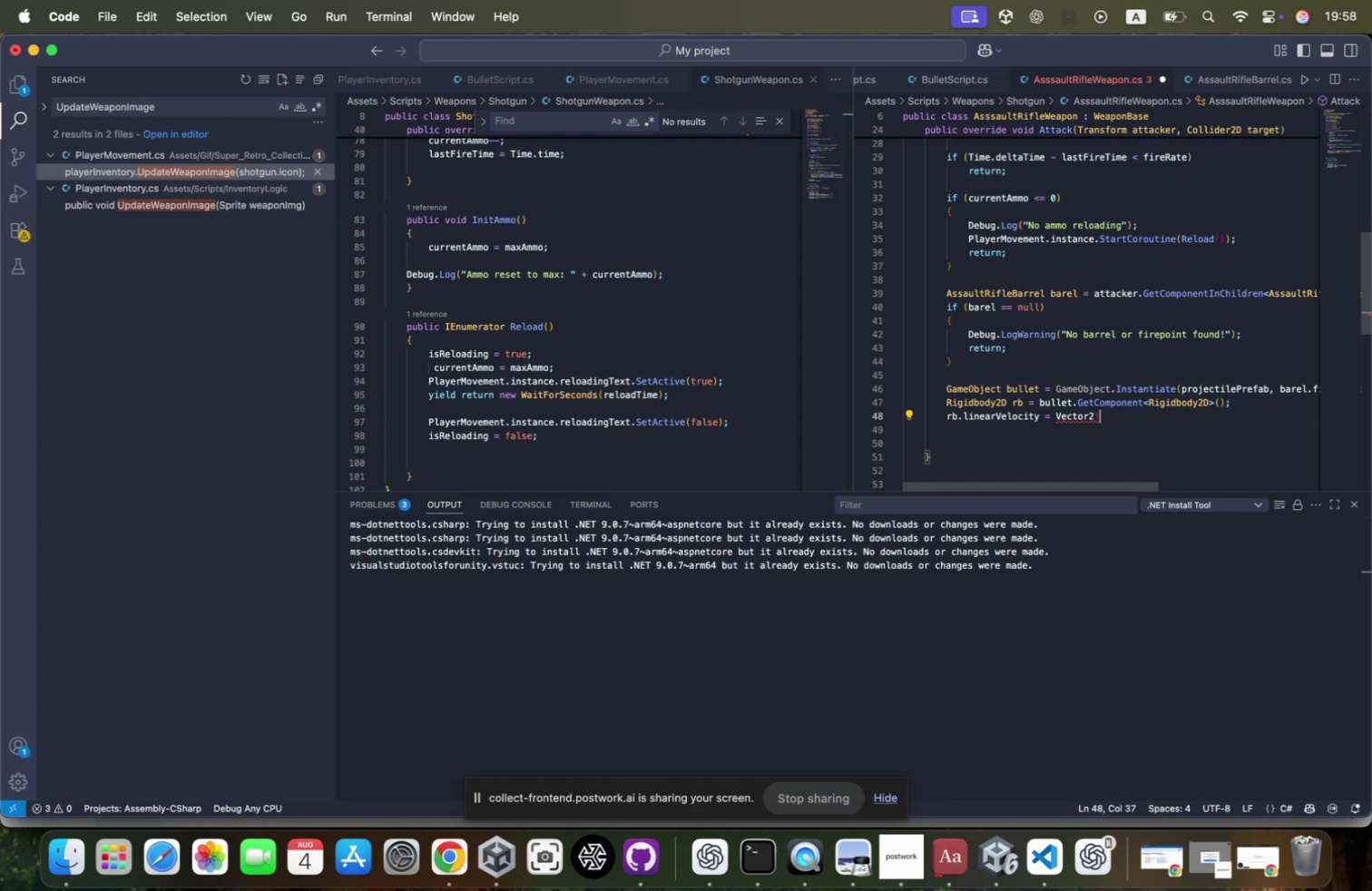 
 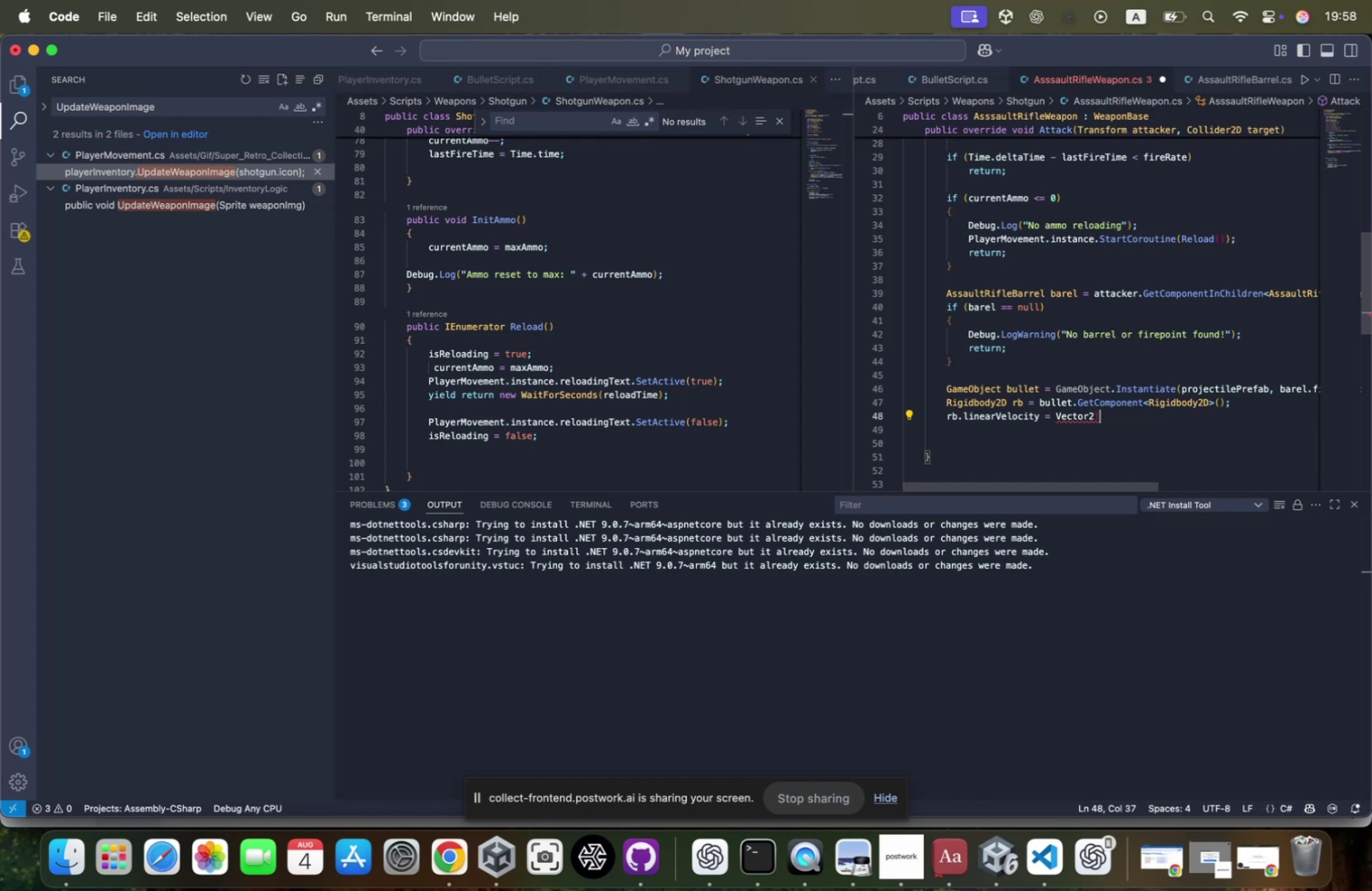 
key(ArrowLeft)
 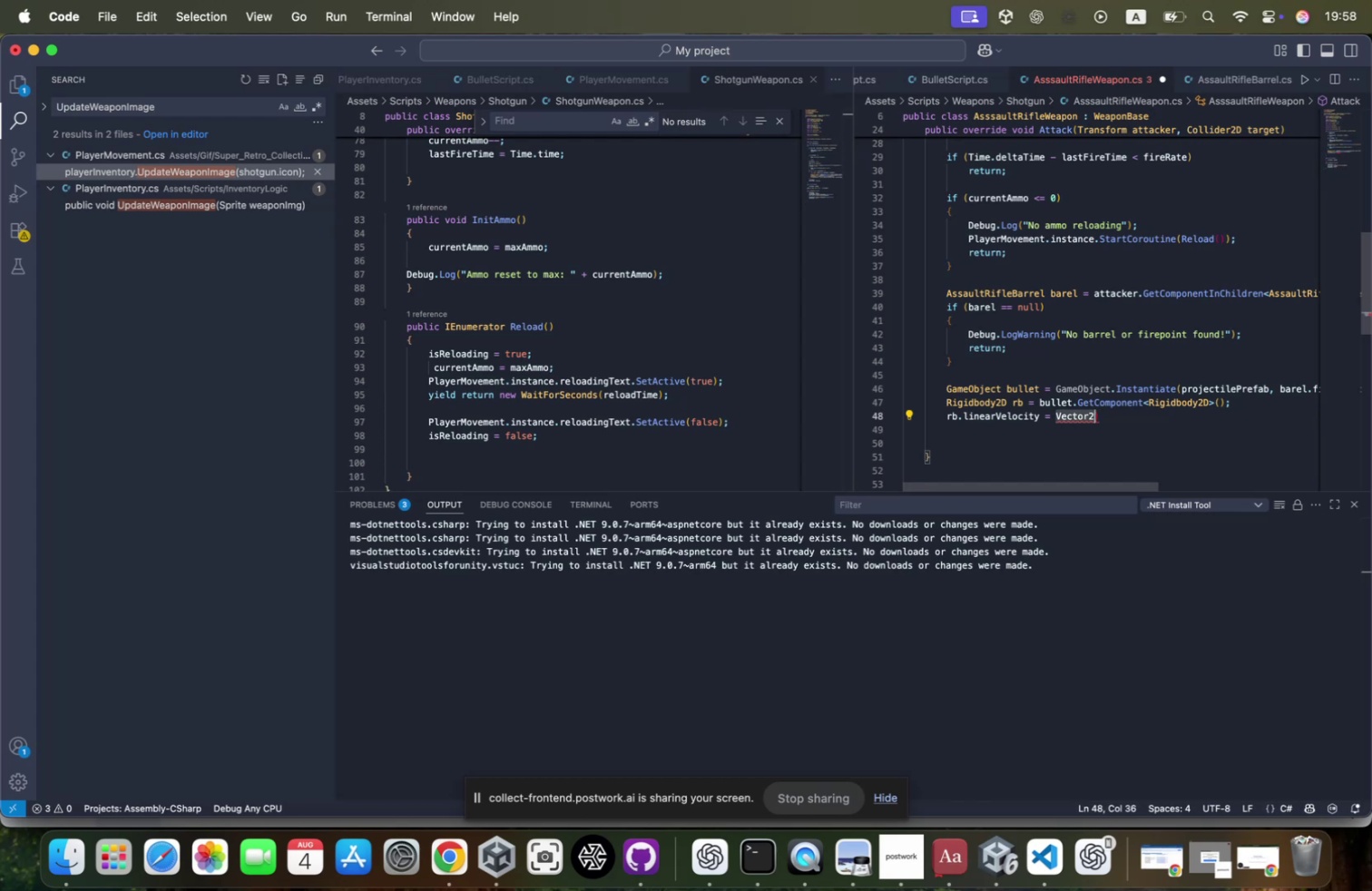 
hold_key(key=ArrowLeft, duration=0.66)
 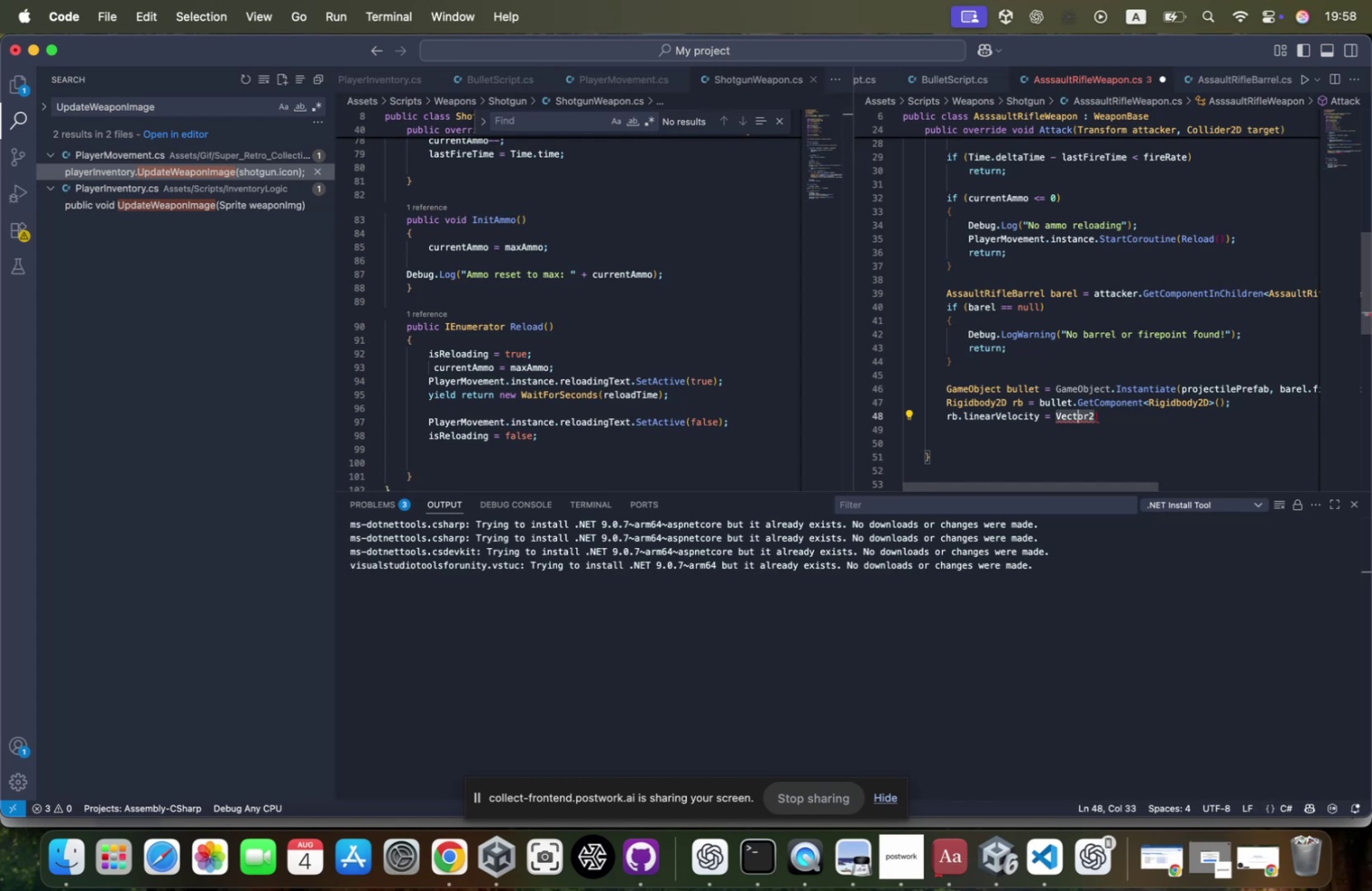 
key(ArrowLeft)
 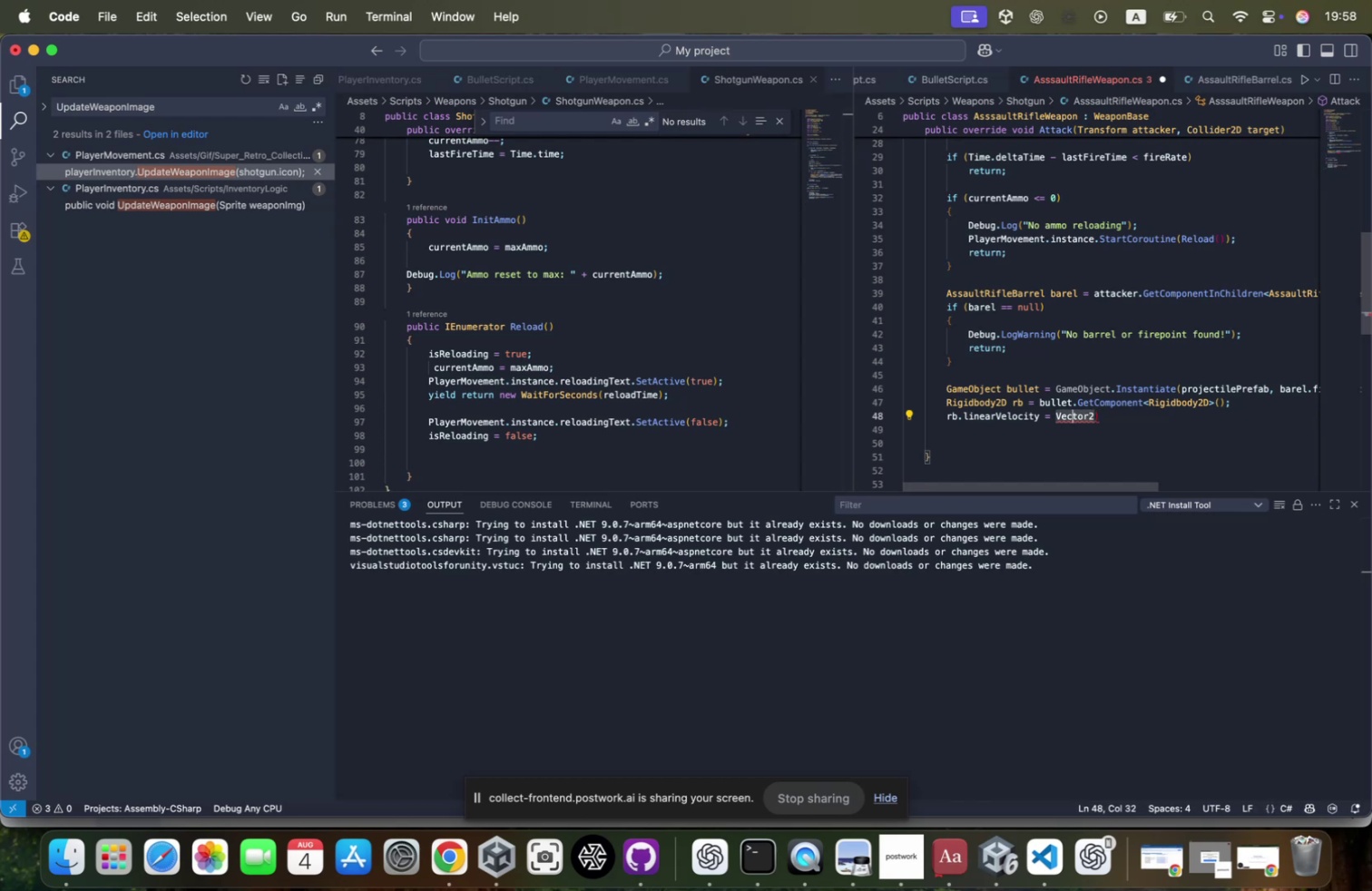 
key(ArrowLeft)
 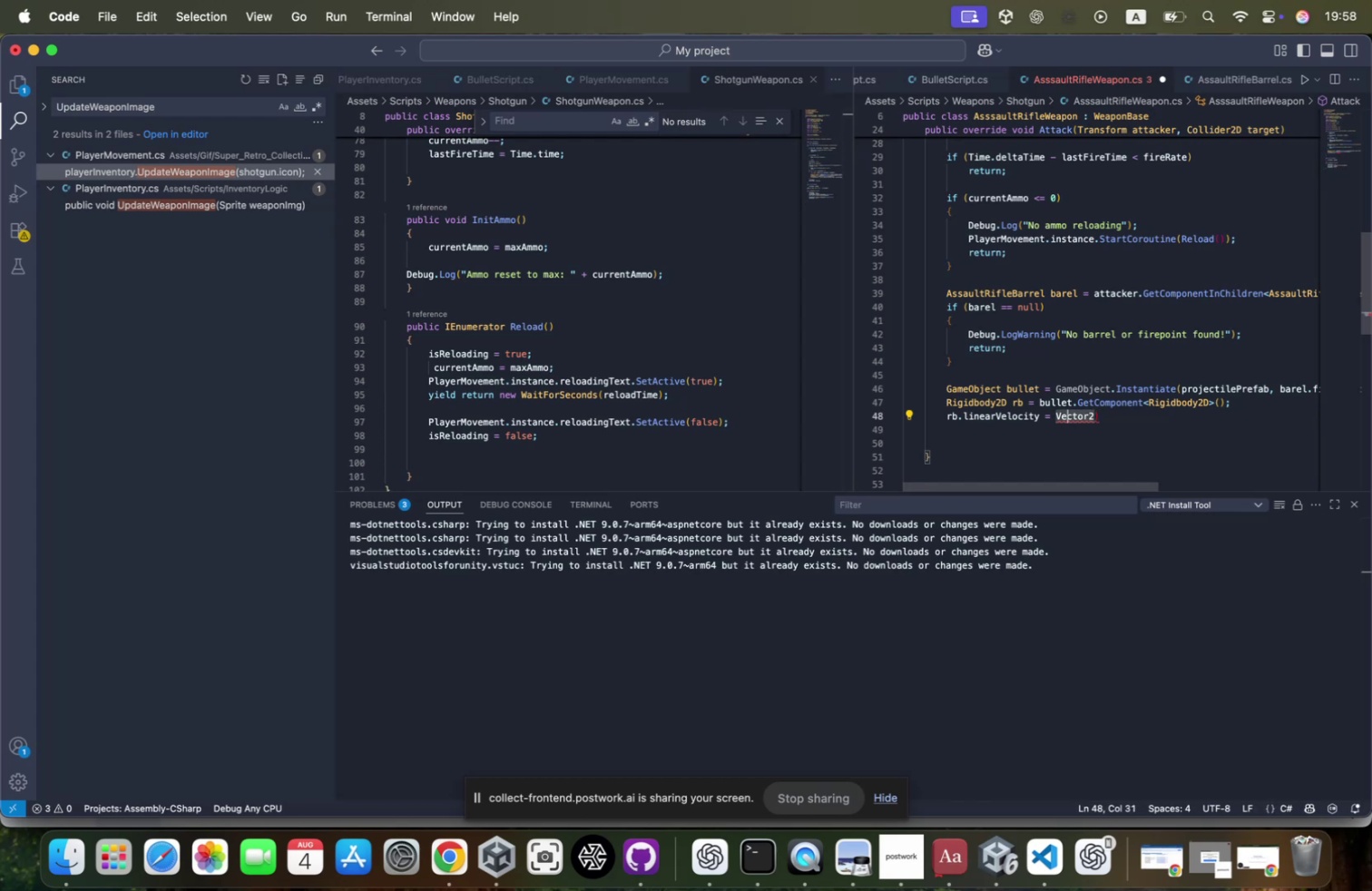 
key(ArrowLeft)
 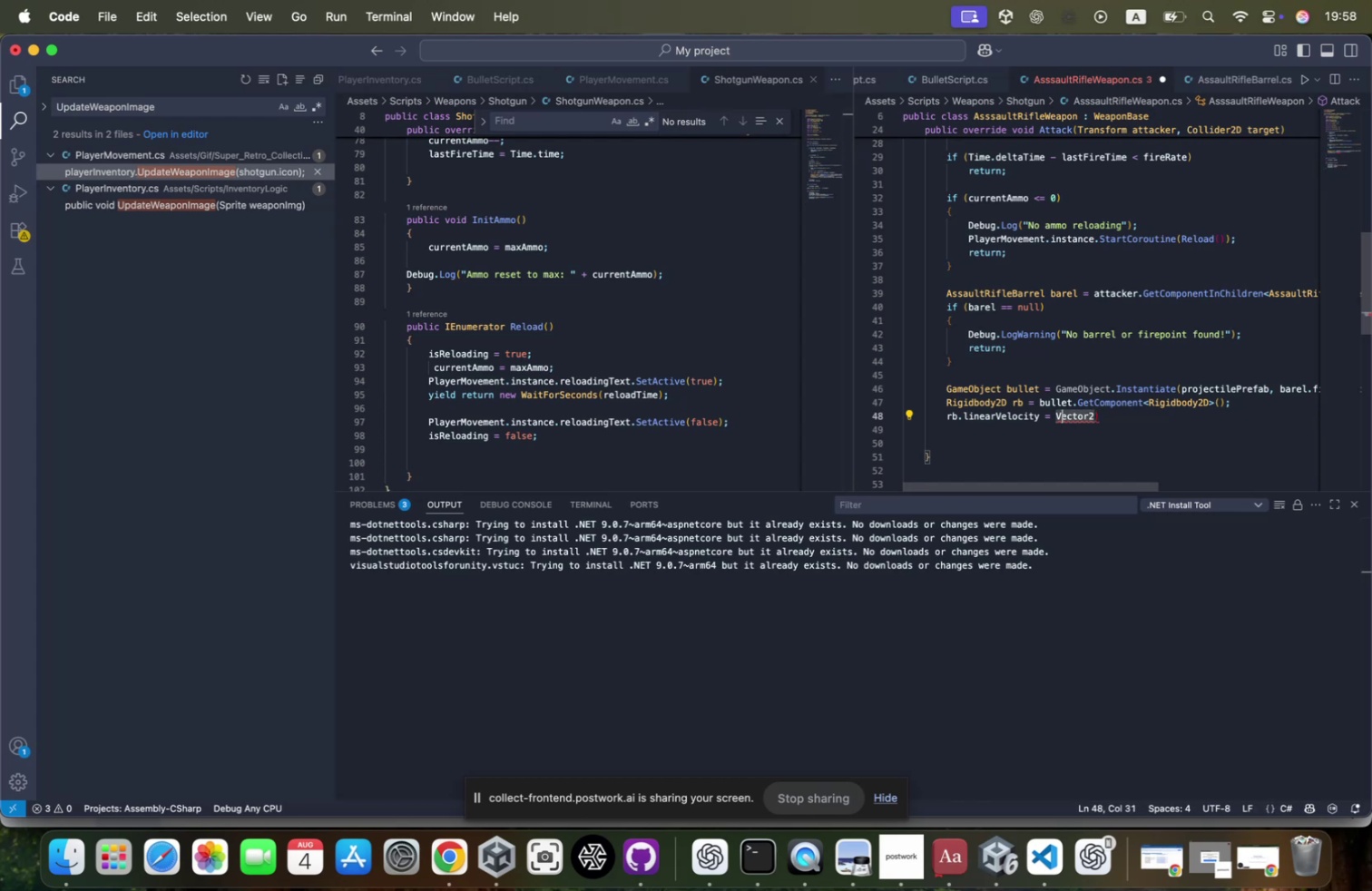 
key(ArrowLeft)
 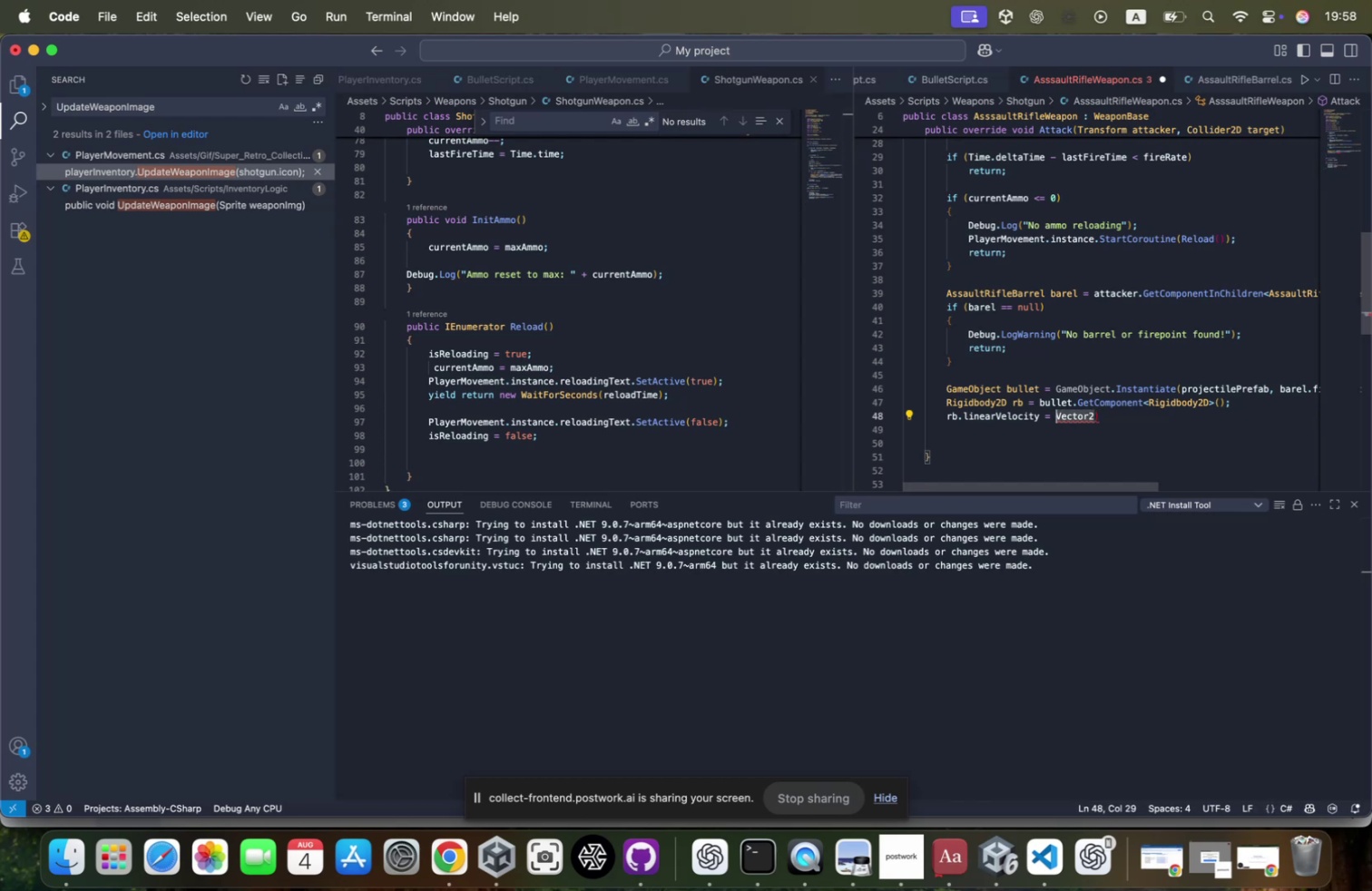 
key(Shift+9)
 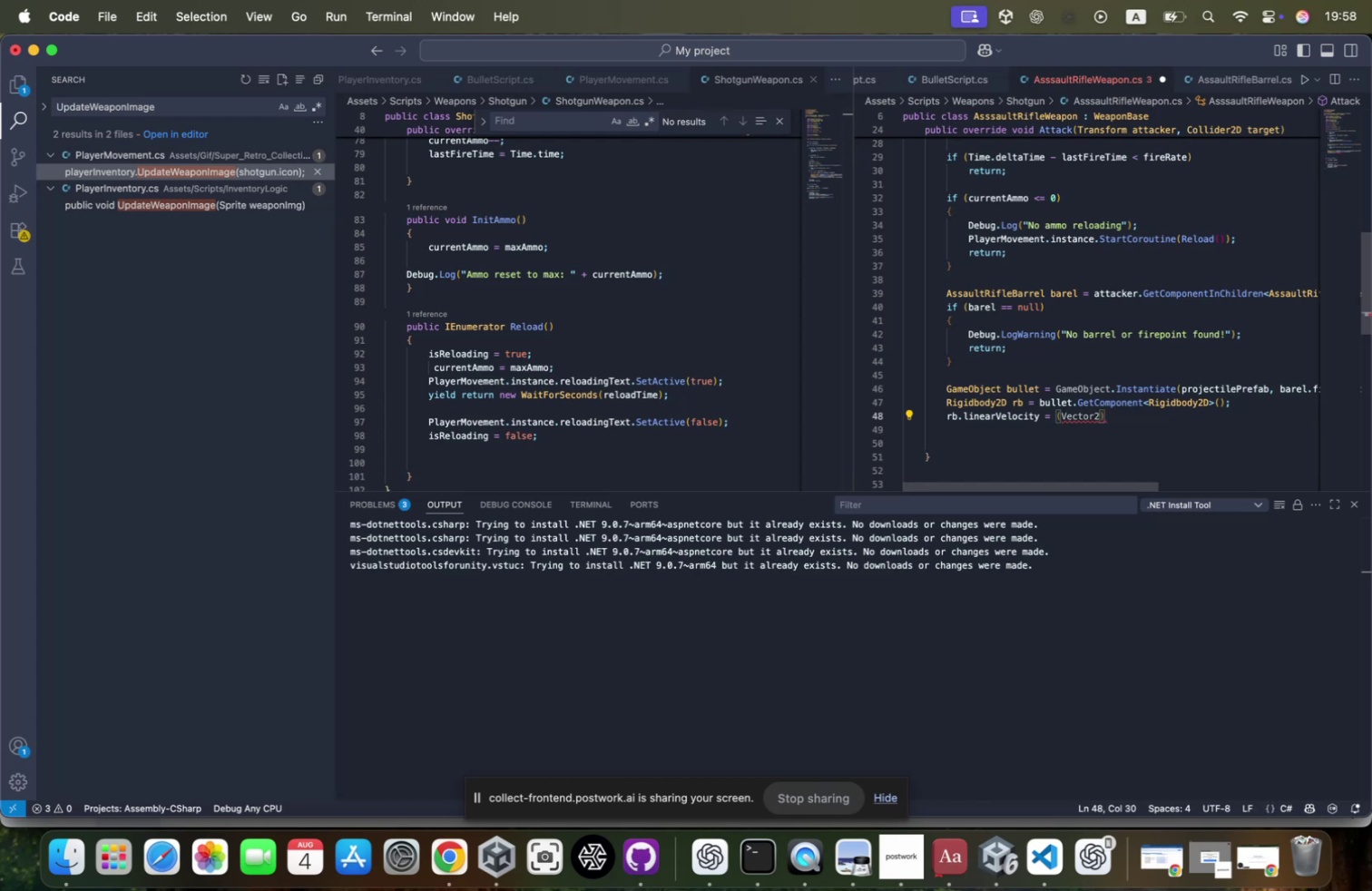 
hold_key(key=ArrowRight, duration=0.98)
 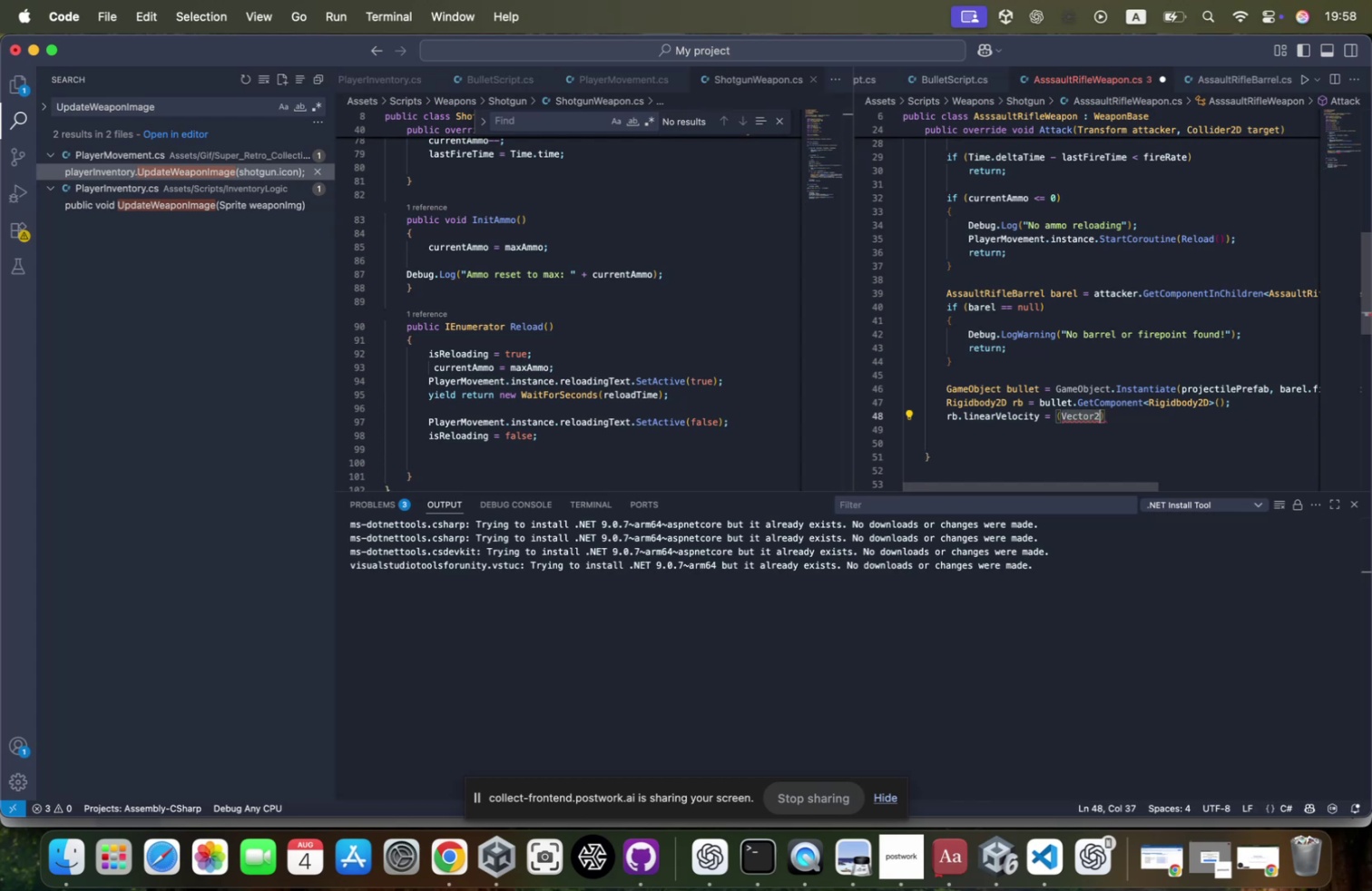 
key(ArrowRight)
 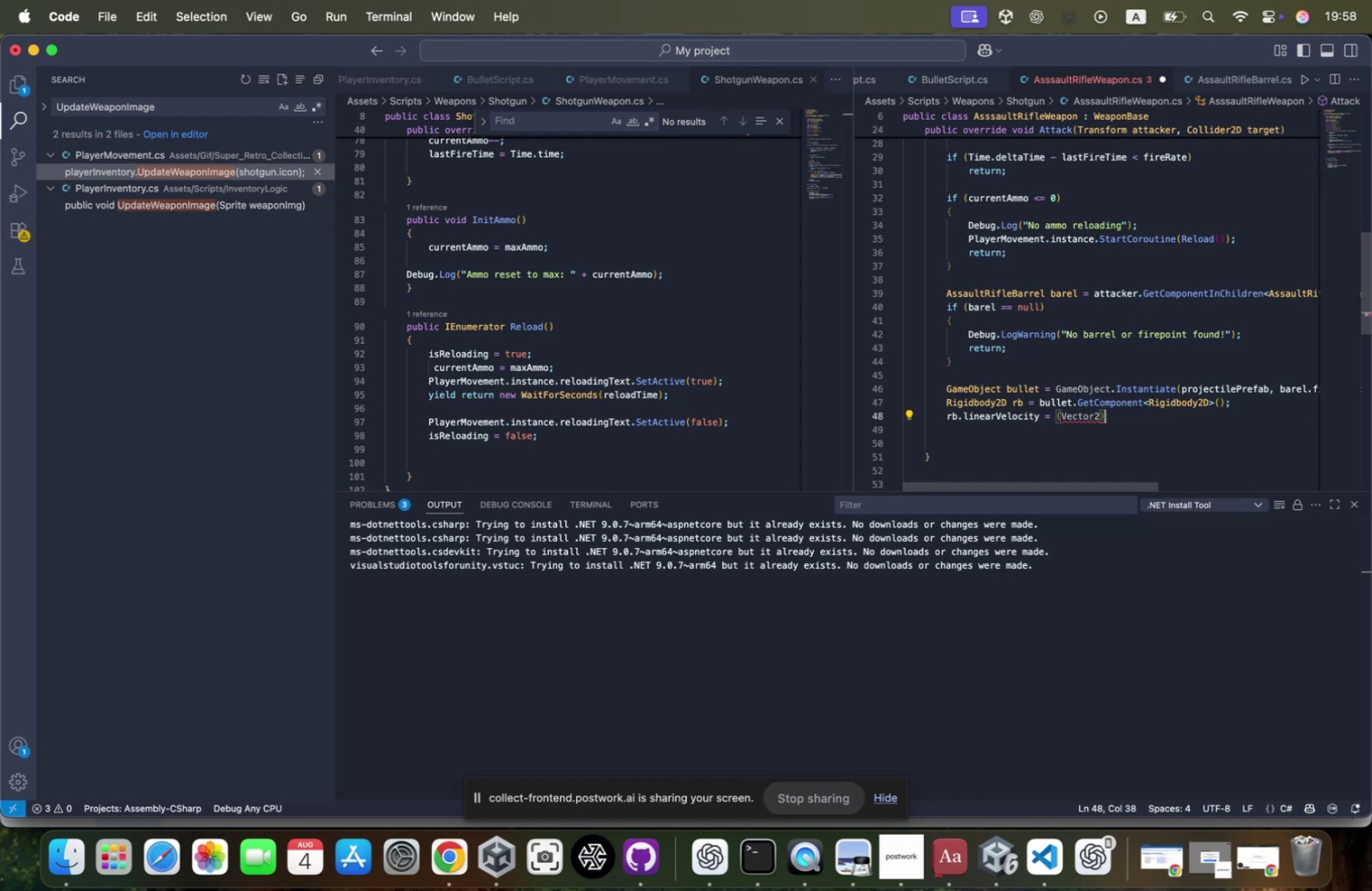 
type((bulle,)
key(Backspace)
type(.tra.ri)
key(Tab)
type( * o)
key(Backspace)
type(proje)
 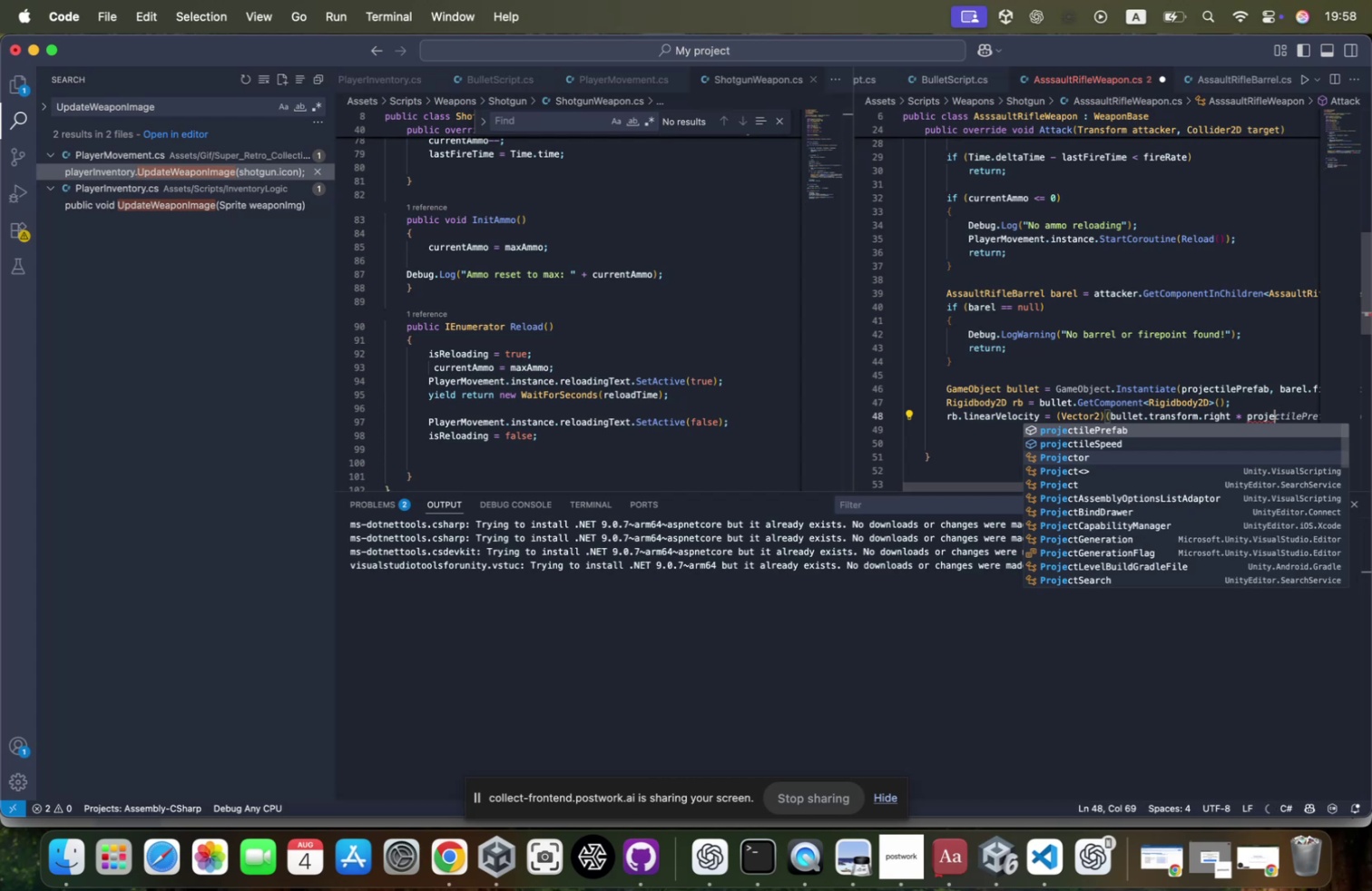 
key(ArrowDown)
 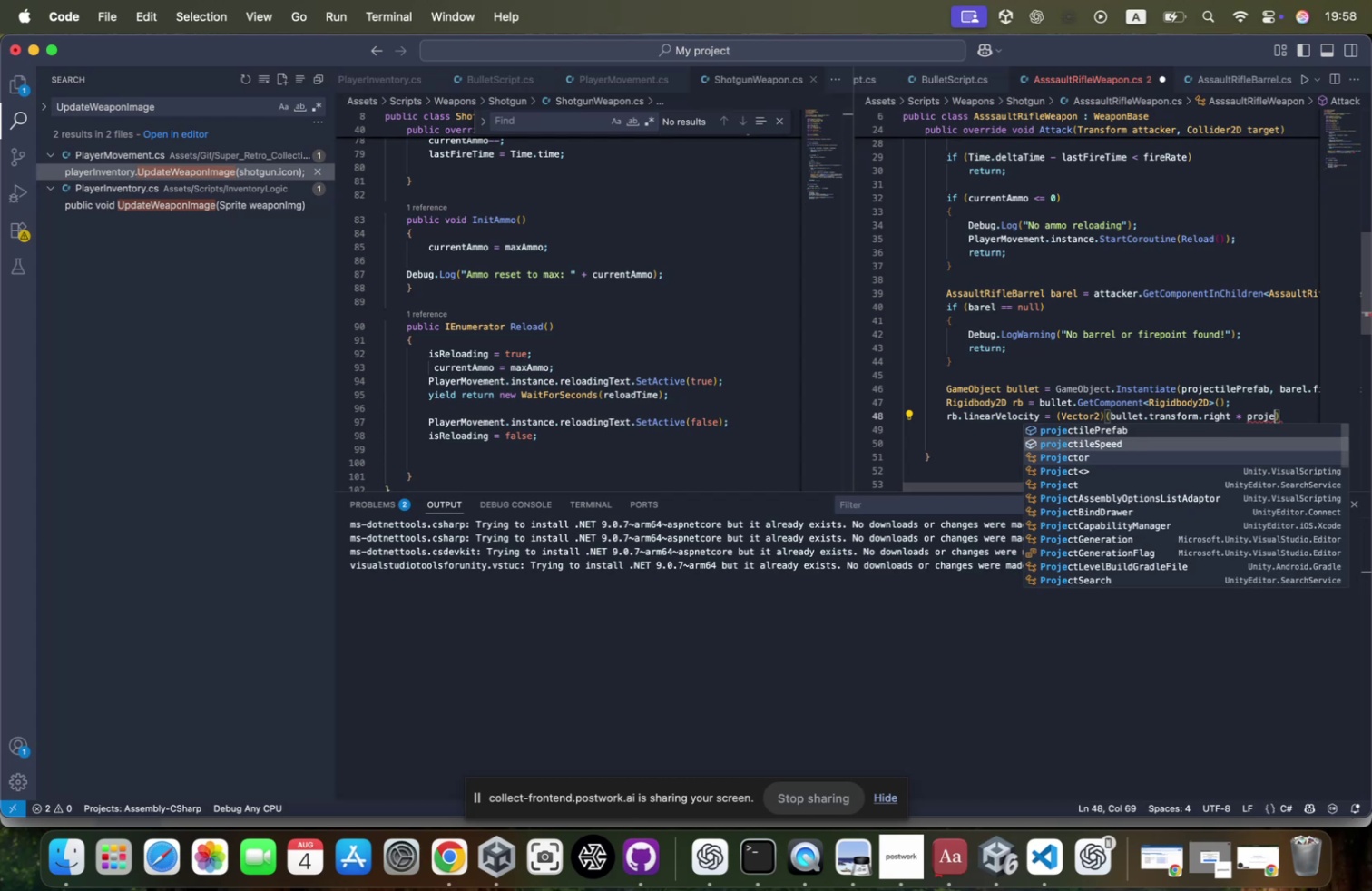 
key(Tab)
 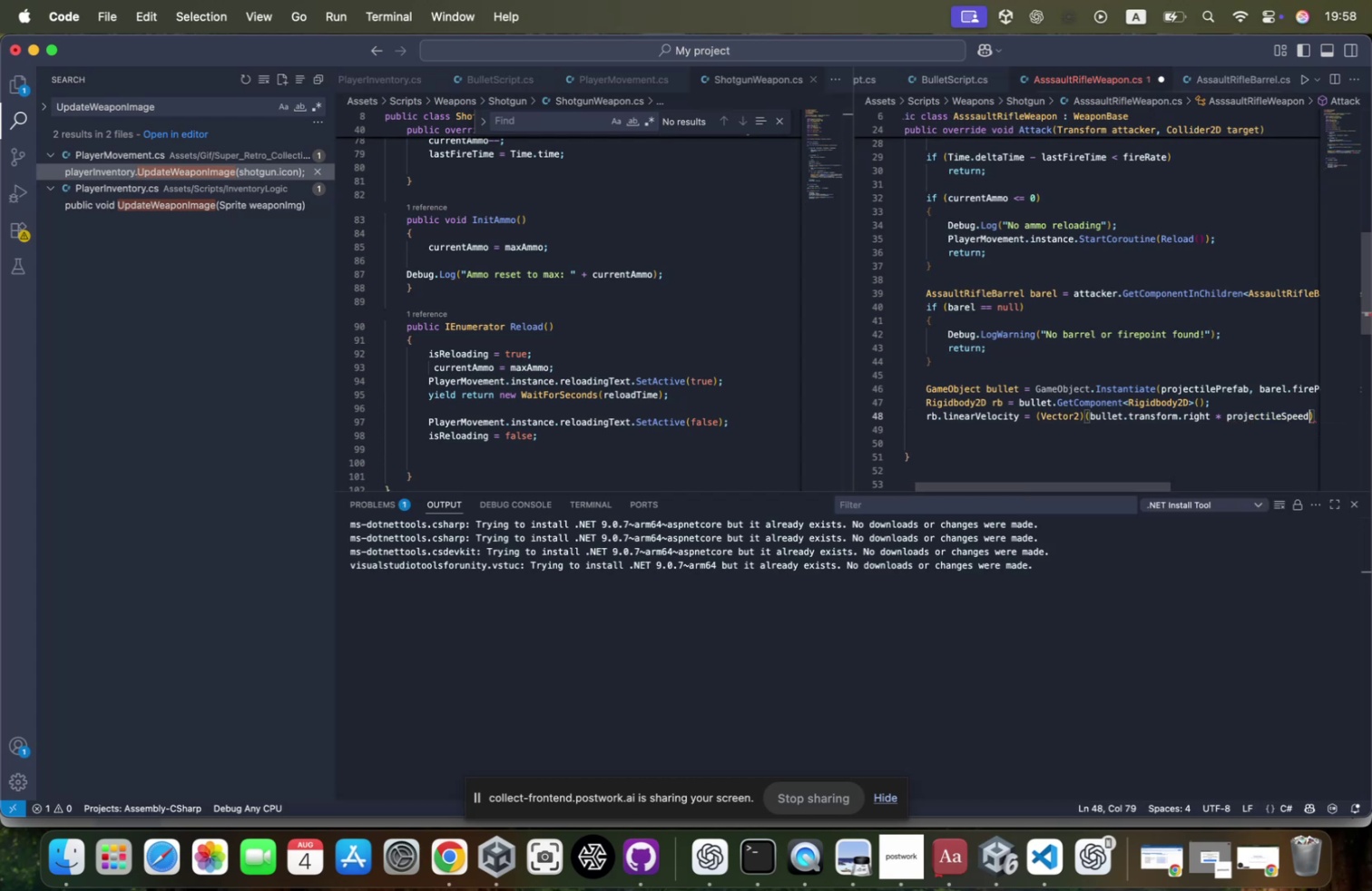 
key(ArrowRight)
 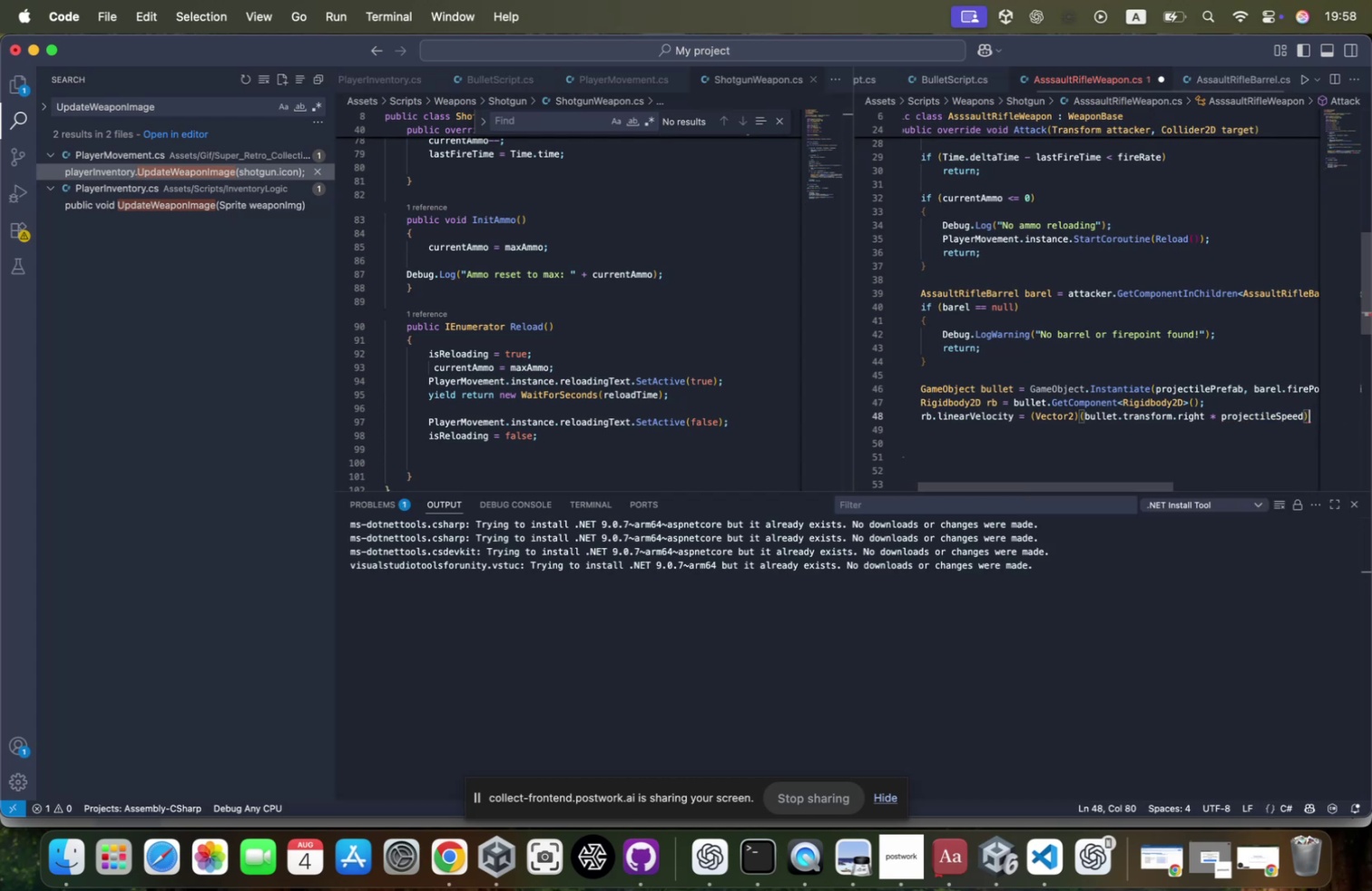 
key(Semicolon)
 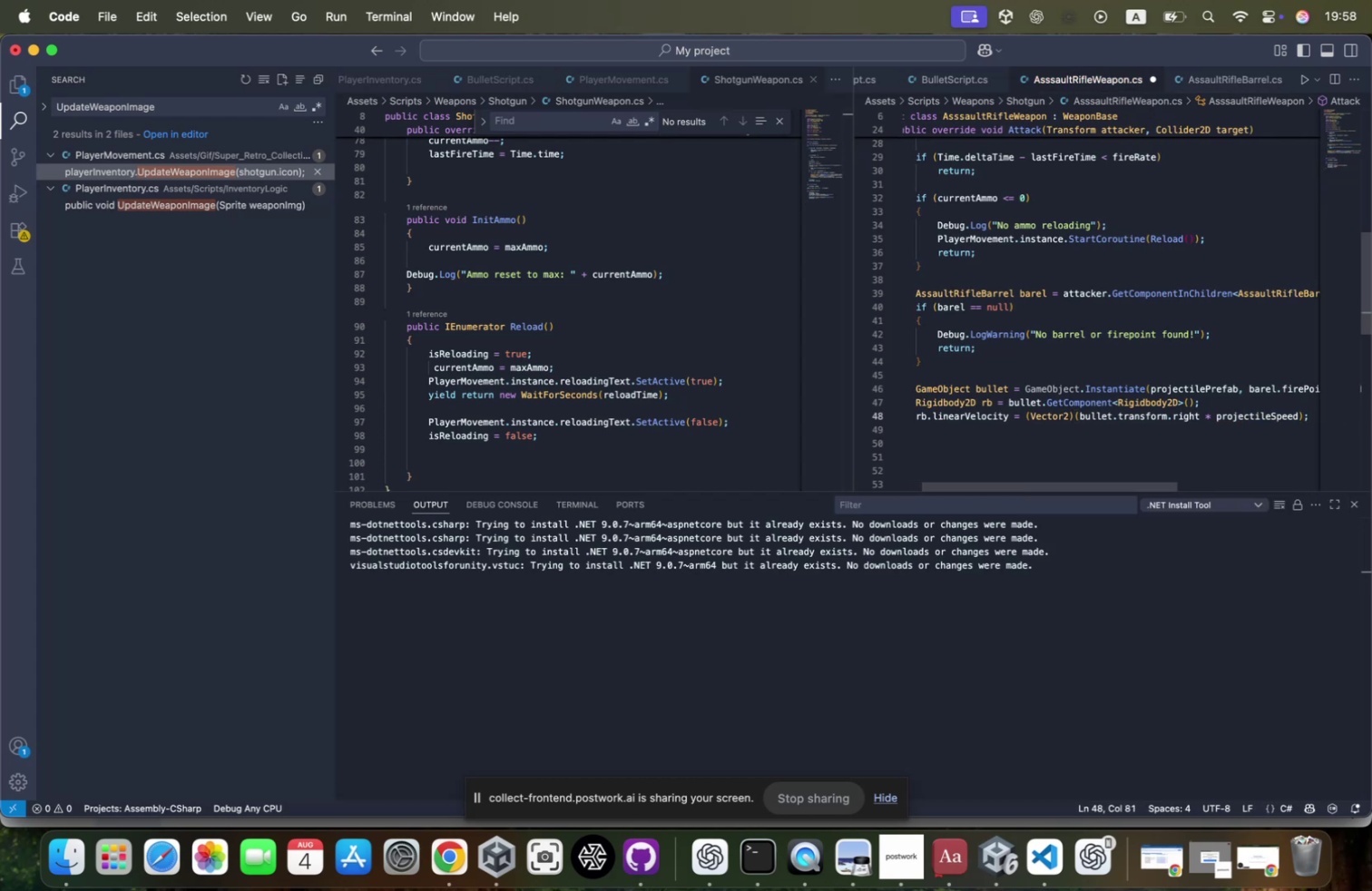 
key(Enter)
 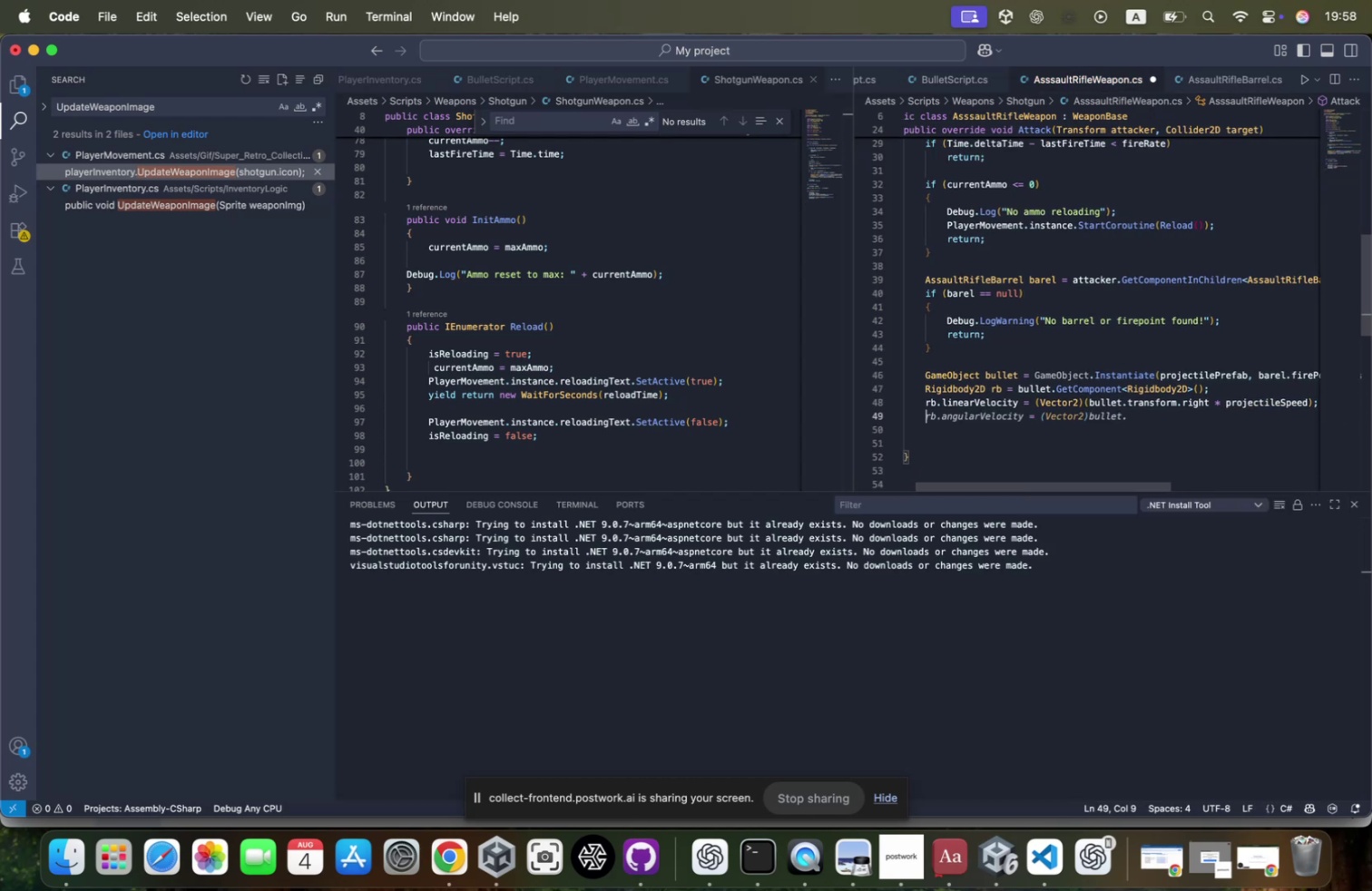 
type(curre)
key(Tab)
type(--;)
 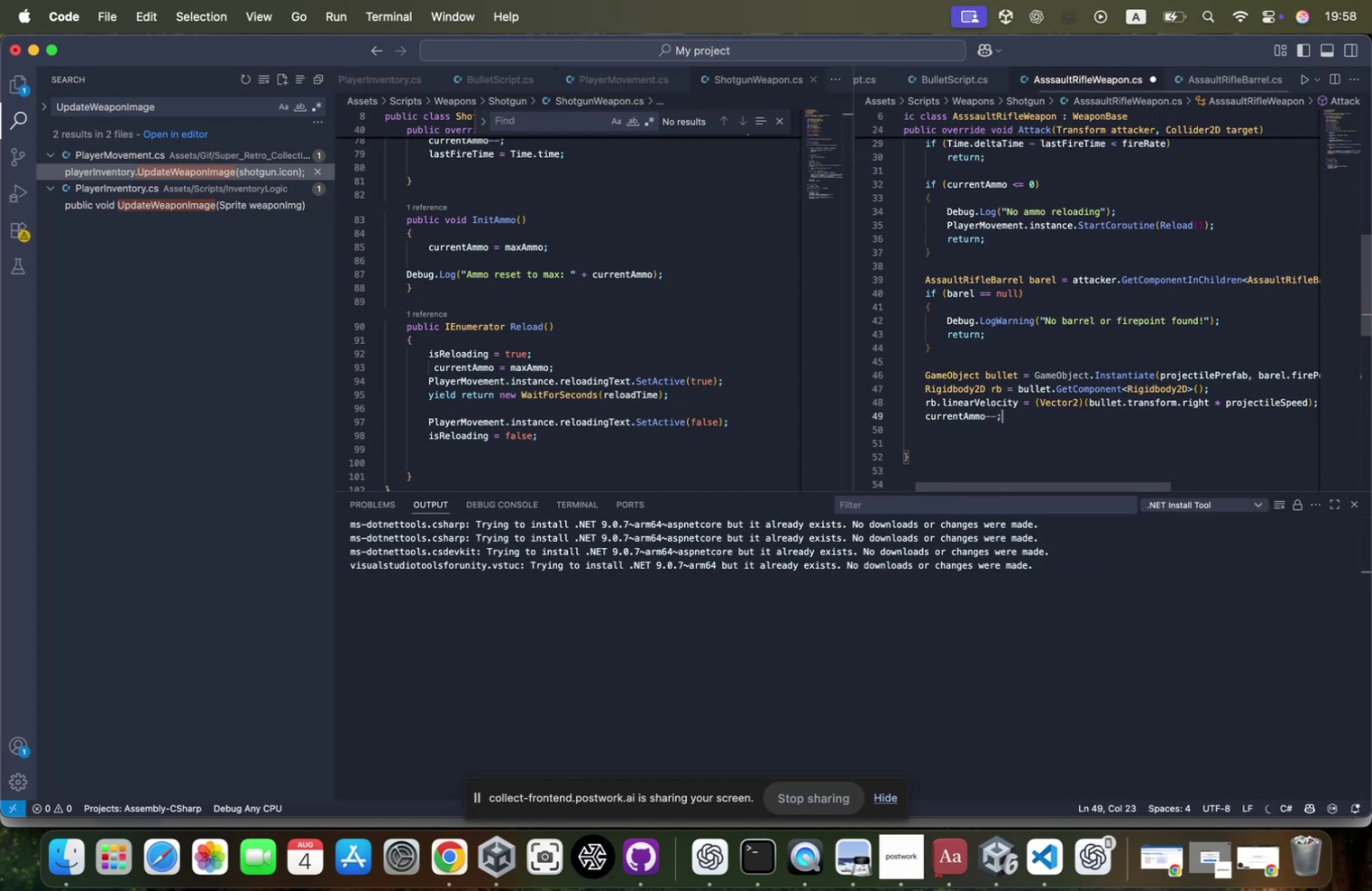 
key(Enter)
 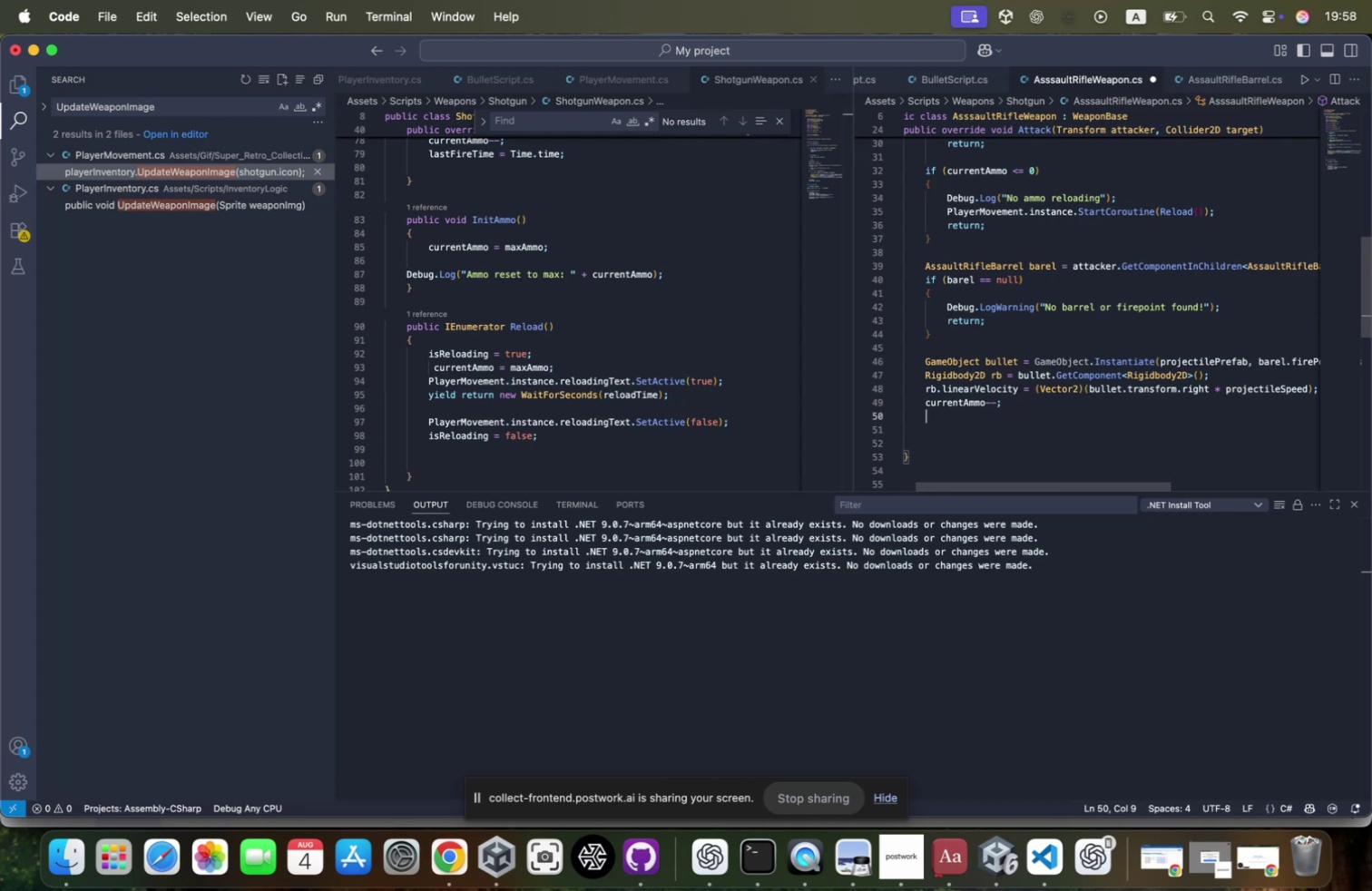 
type(lastfi)
key(Tab)
type( == time.de)
key(Backspace)
key(Backspace)
type(ti)
key(Tab)
type(;)
 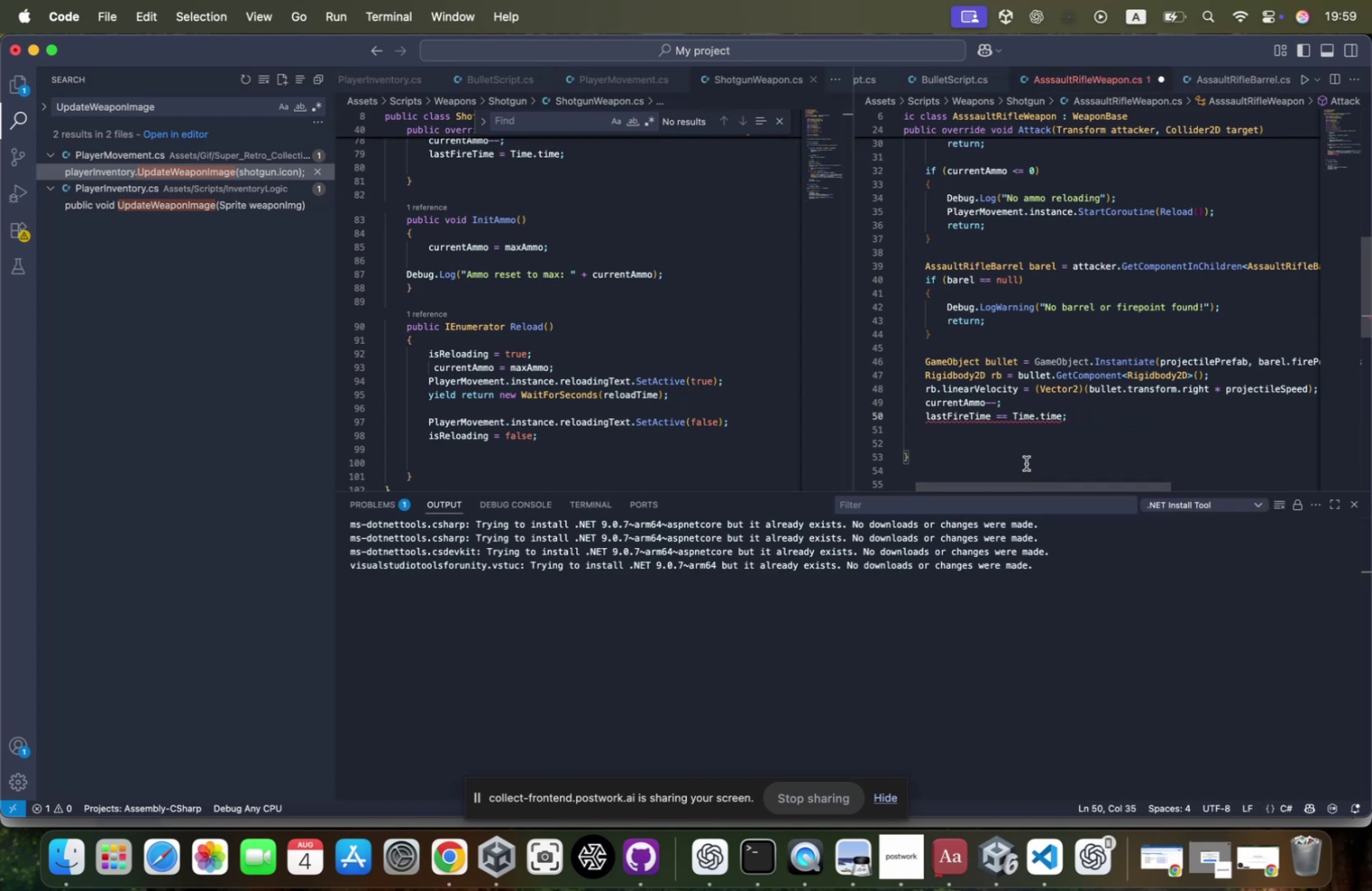 
mouse_move([999, 409])
 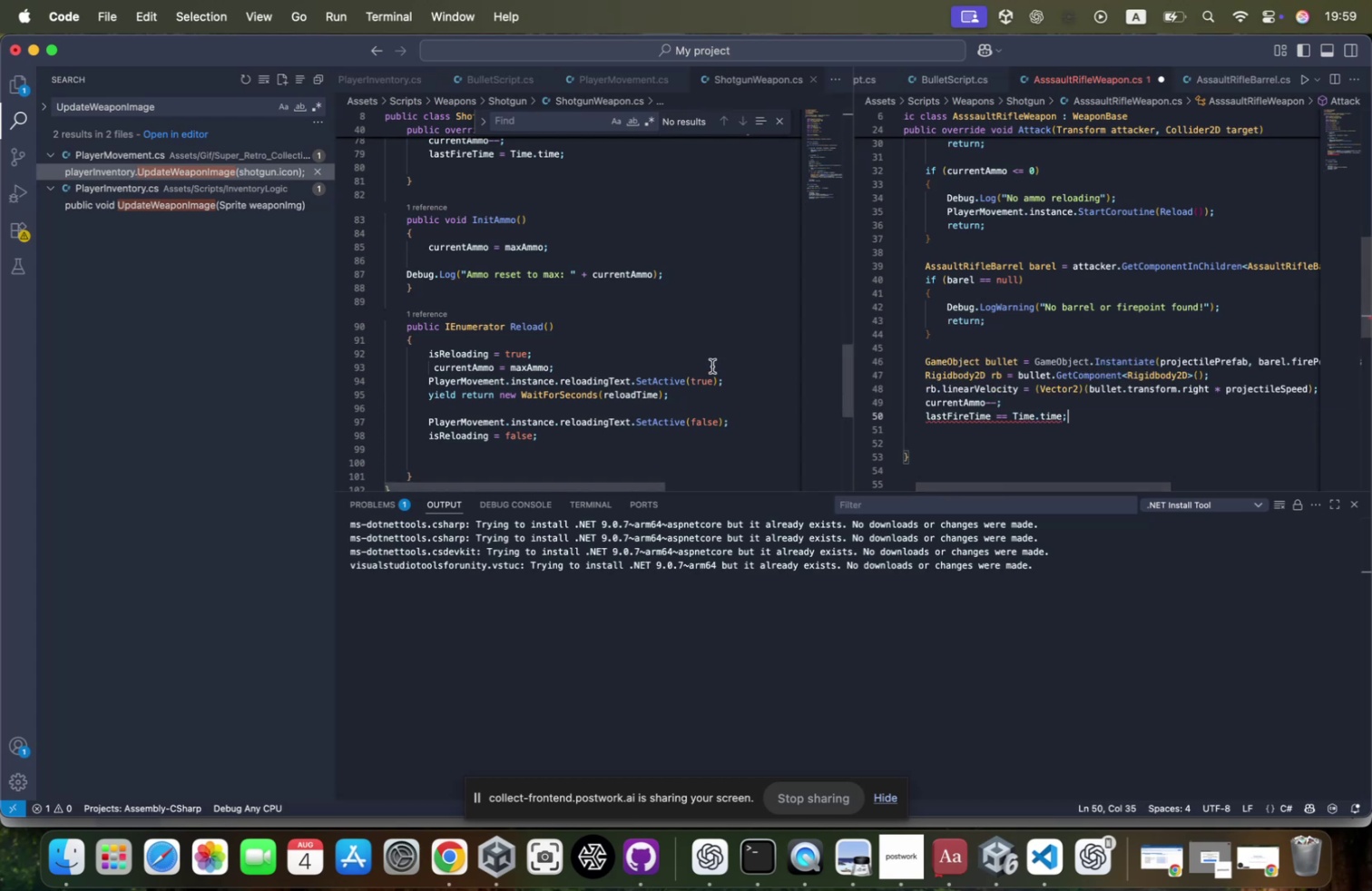 
scroll: coordinate [712, 366], scroll_direction: down, amount: 38.0
 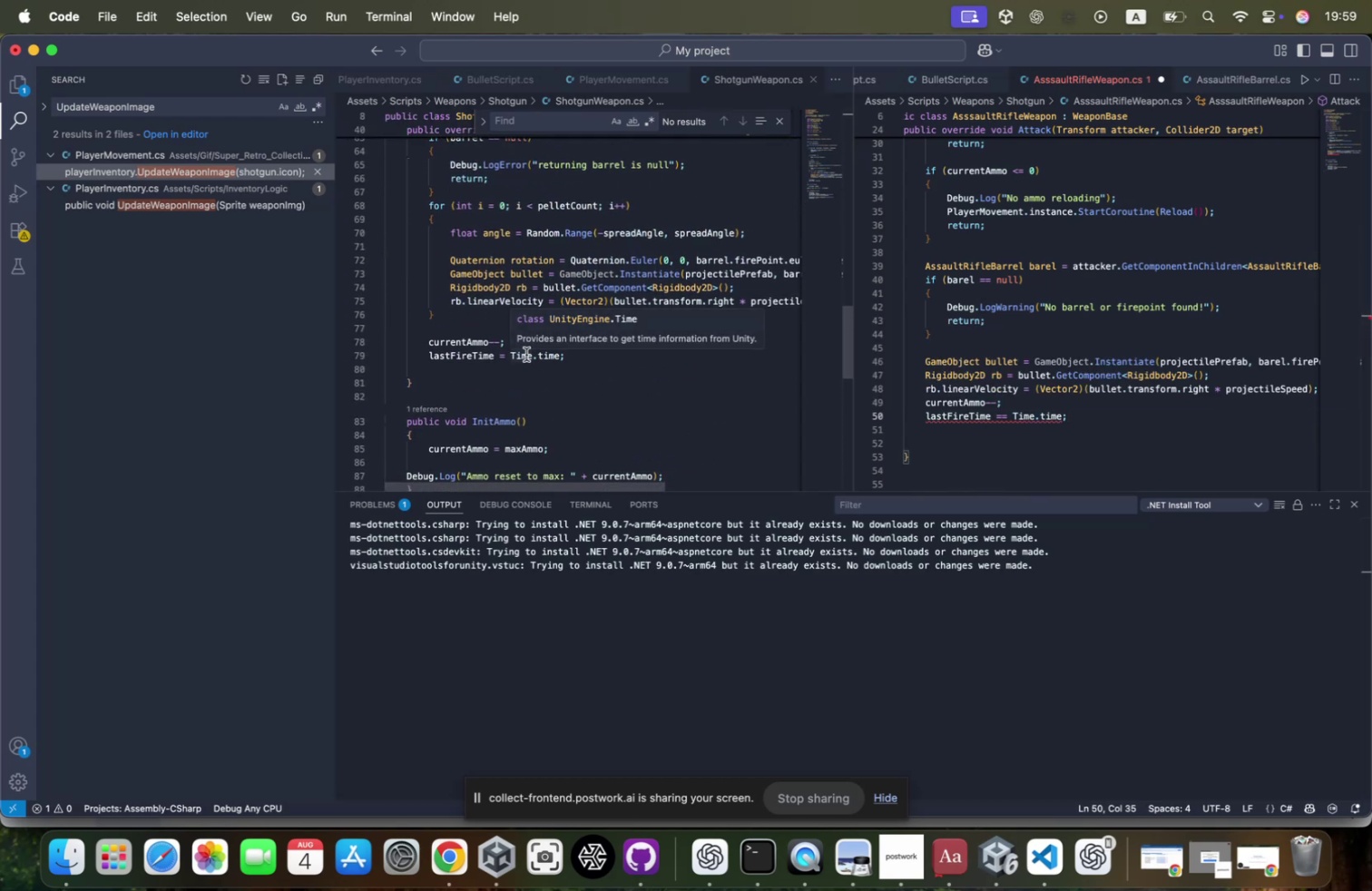 
scroll: coordinate [1043, 146], scroll_direction: up, amount: 261.0
 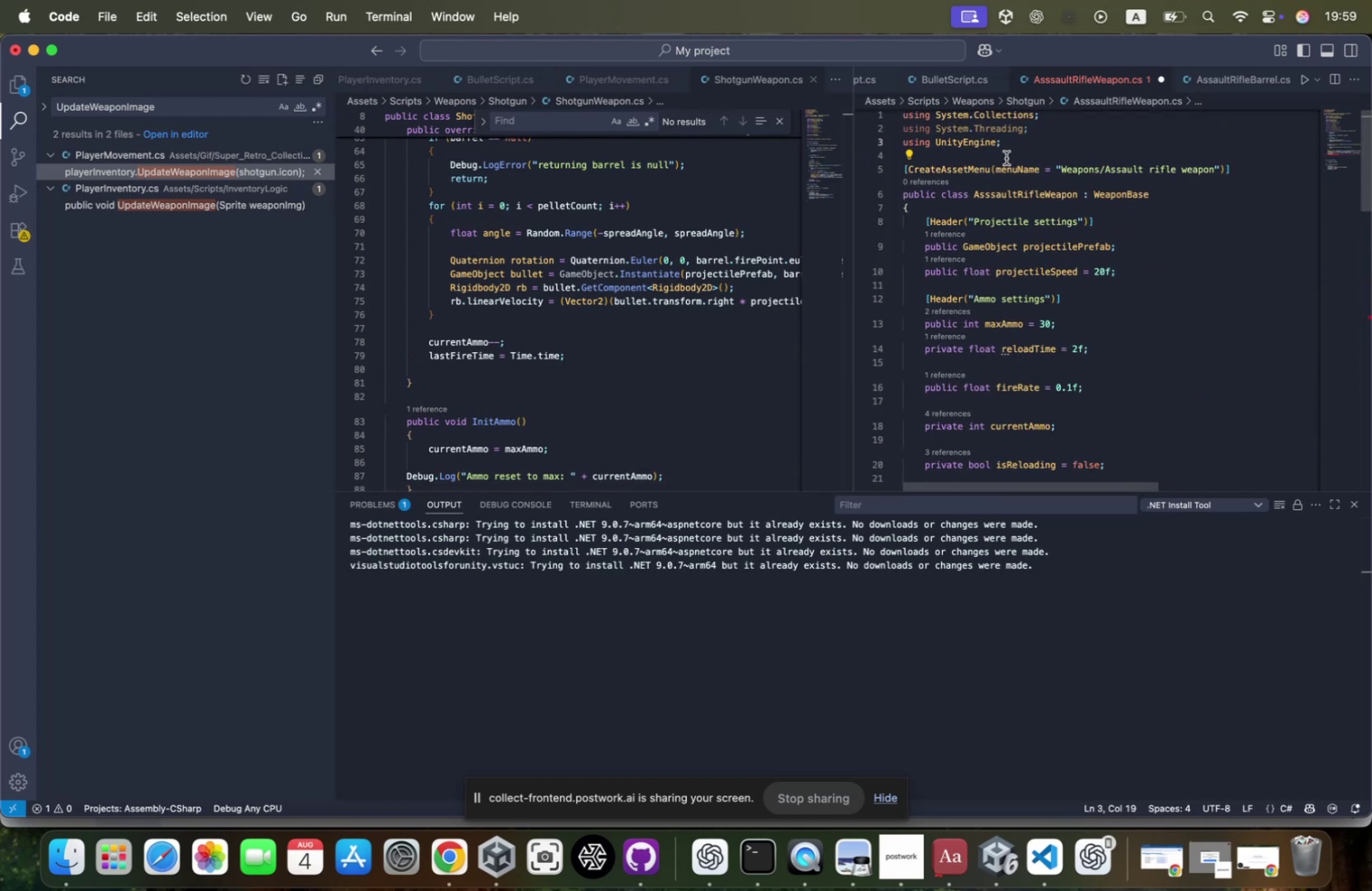 
left_click([1006, 158])
 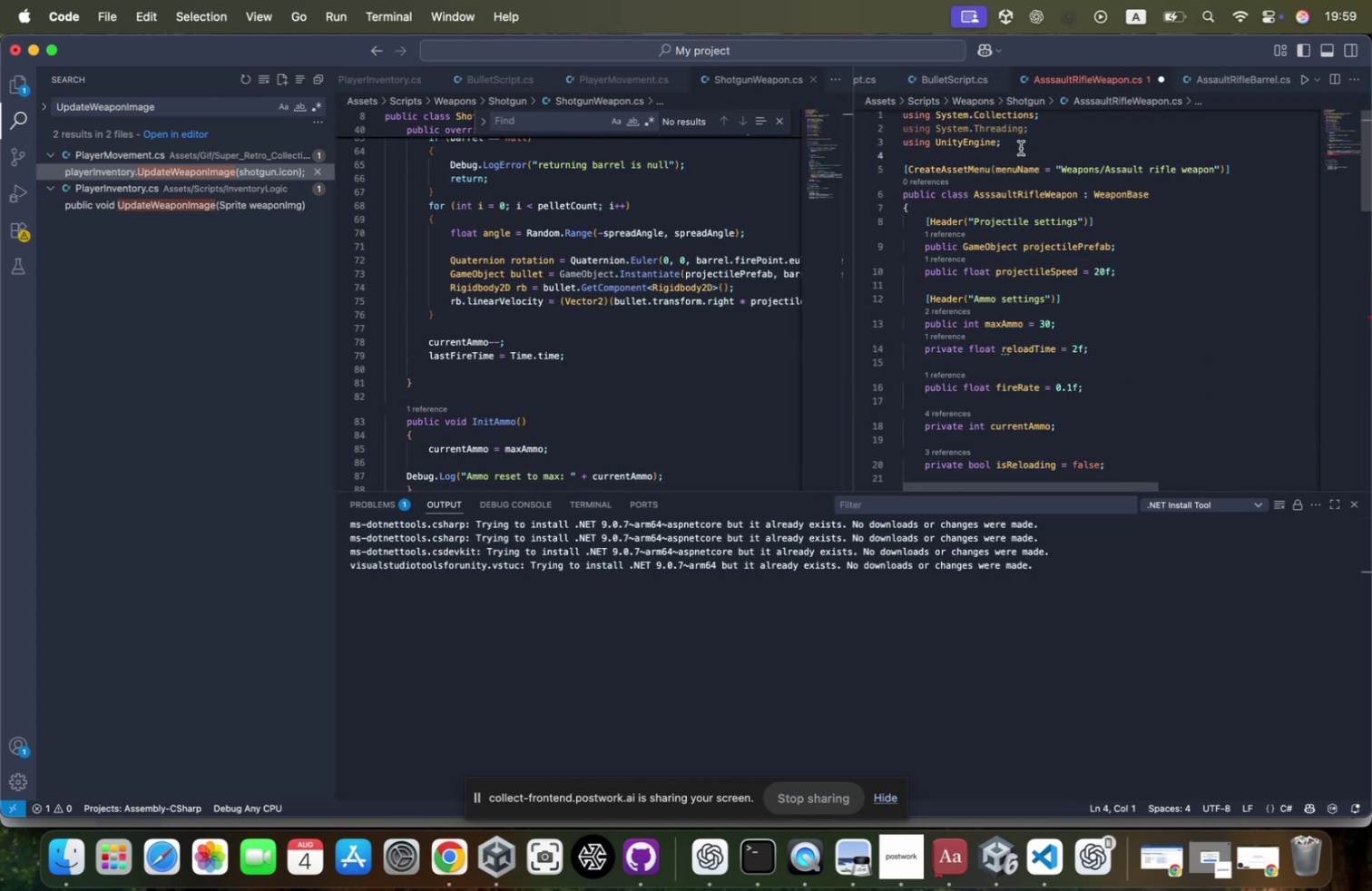 
type(using unt)
key(Tab)
type(,)
key(Backspace)
key(Backspace)
type(yen)
key(Tab)
type(.tim)
 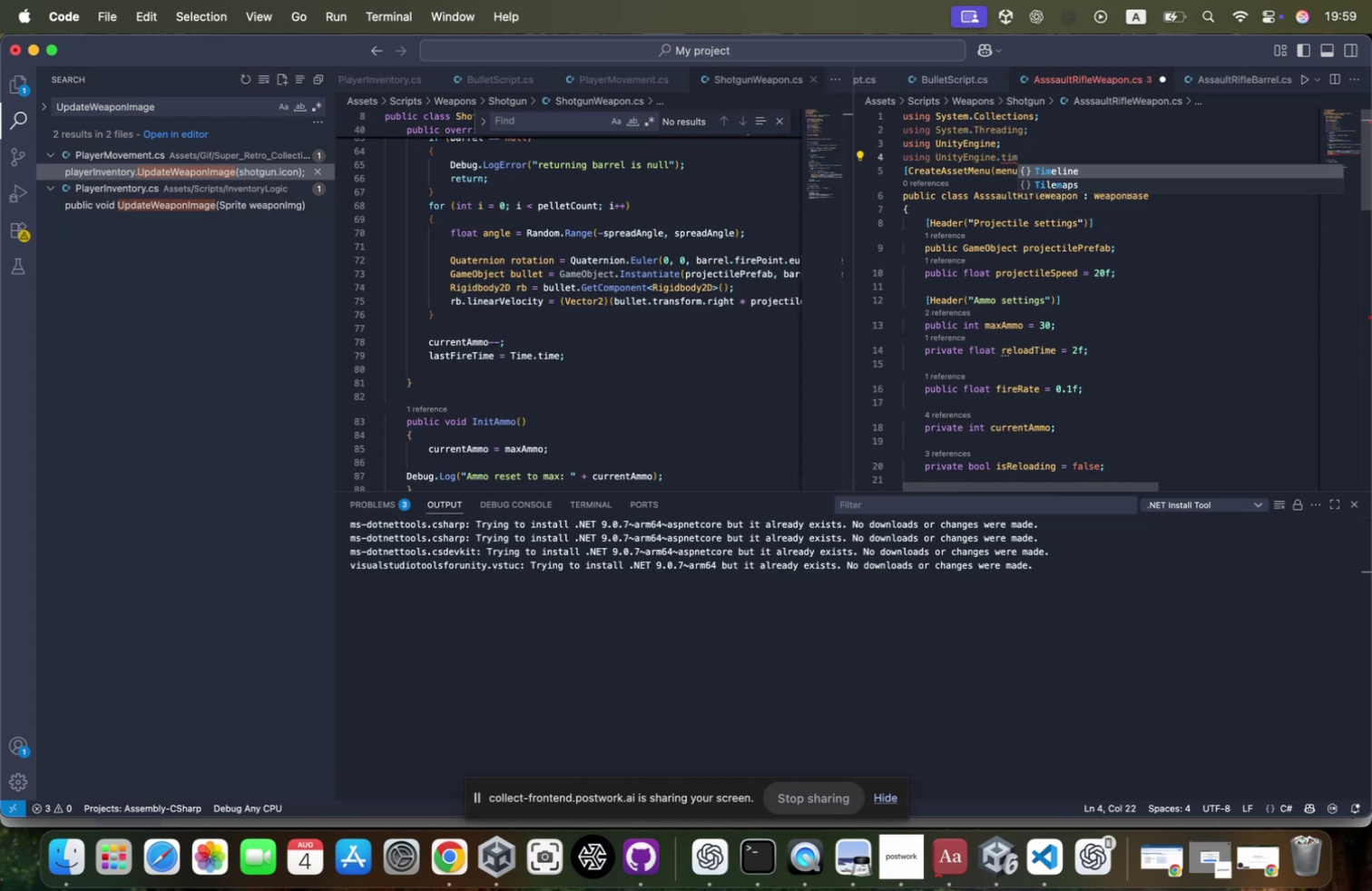 
hold_key(key=Backspace, duration=1.5)
 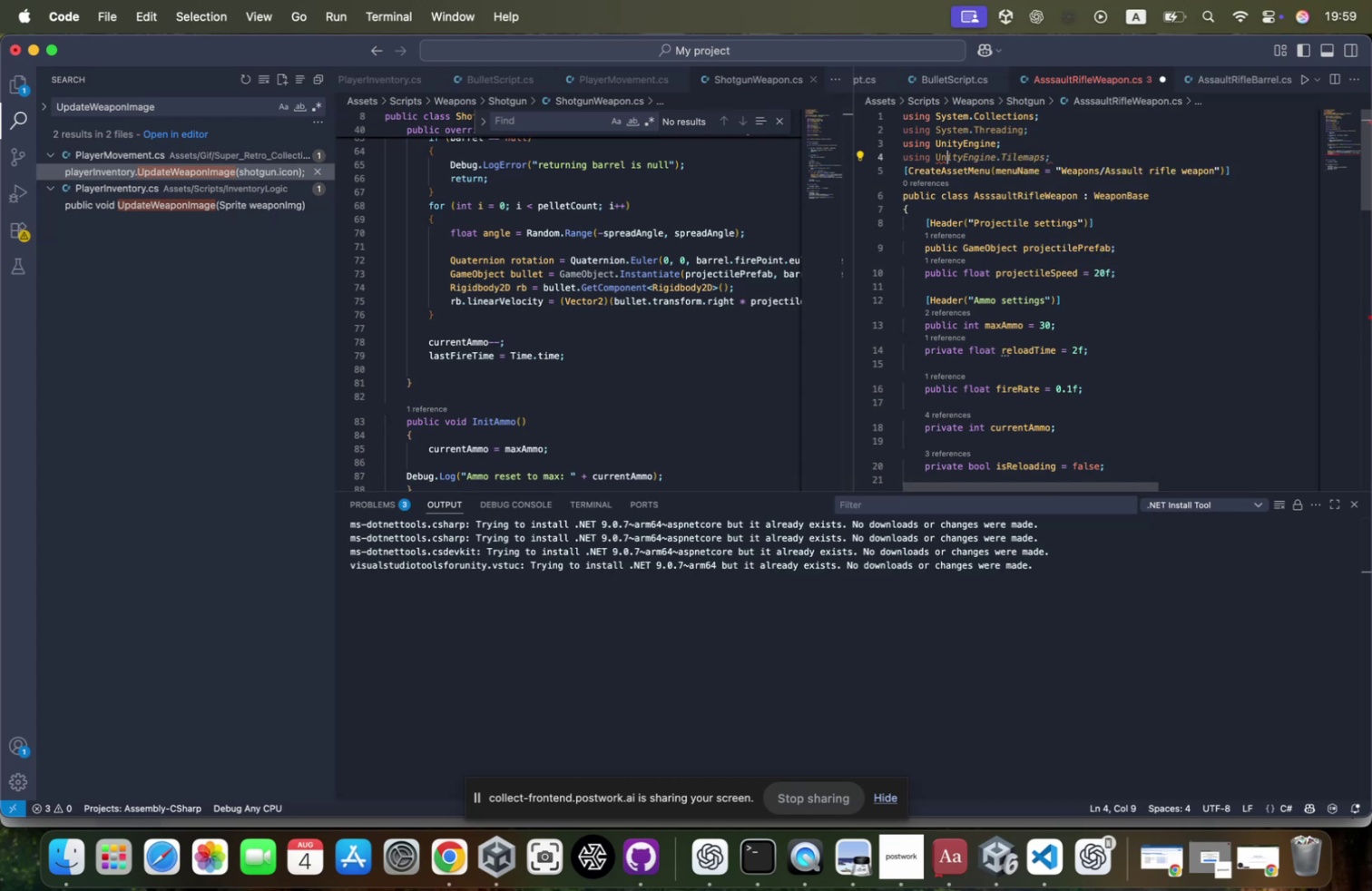 
key(Backspace)
 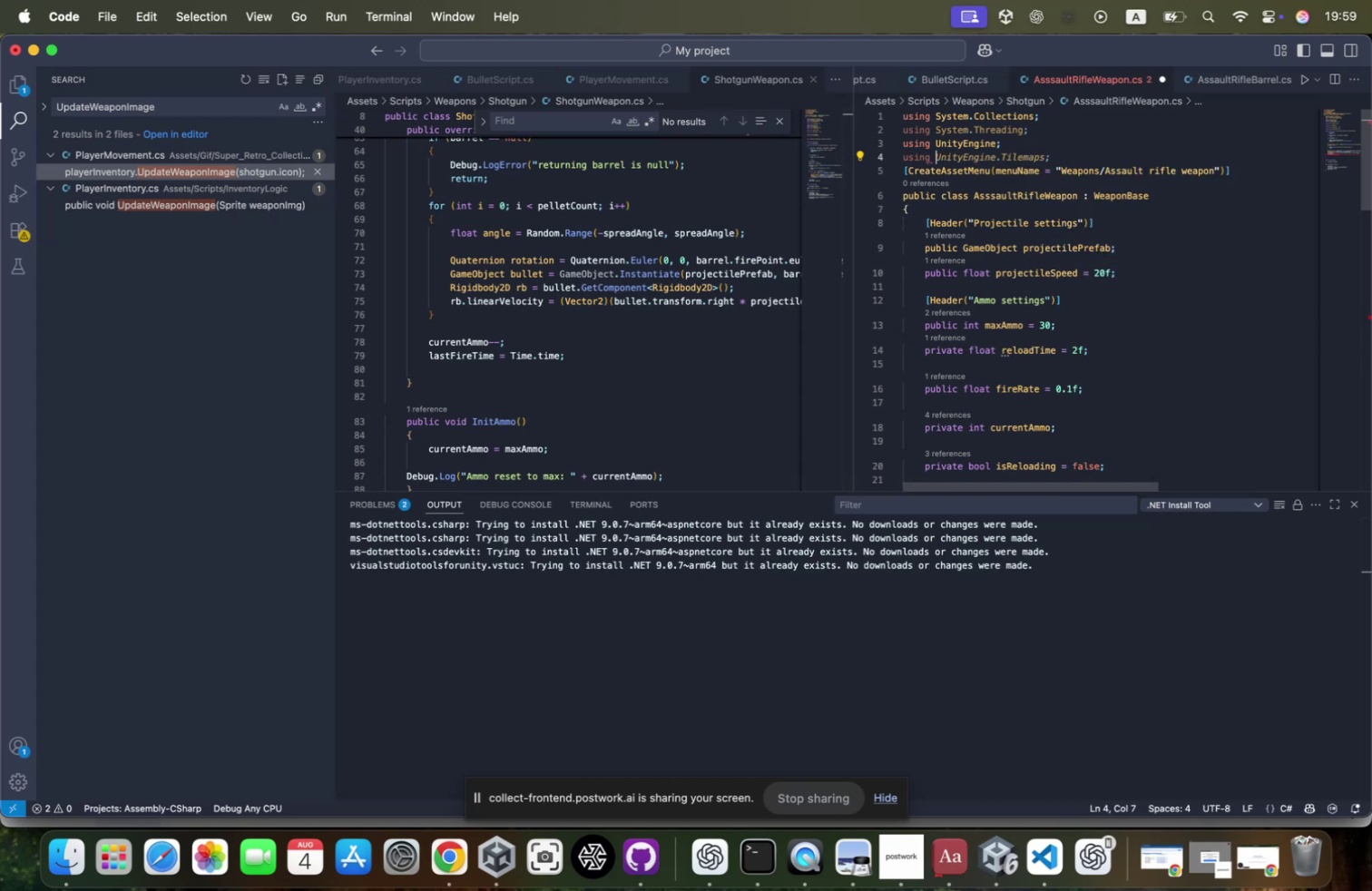 
key(Backspace)
 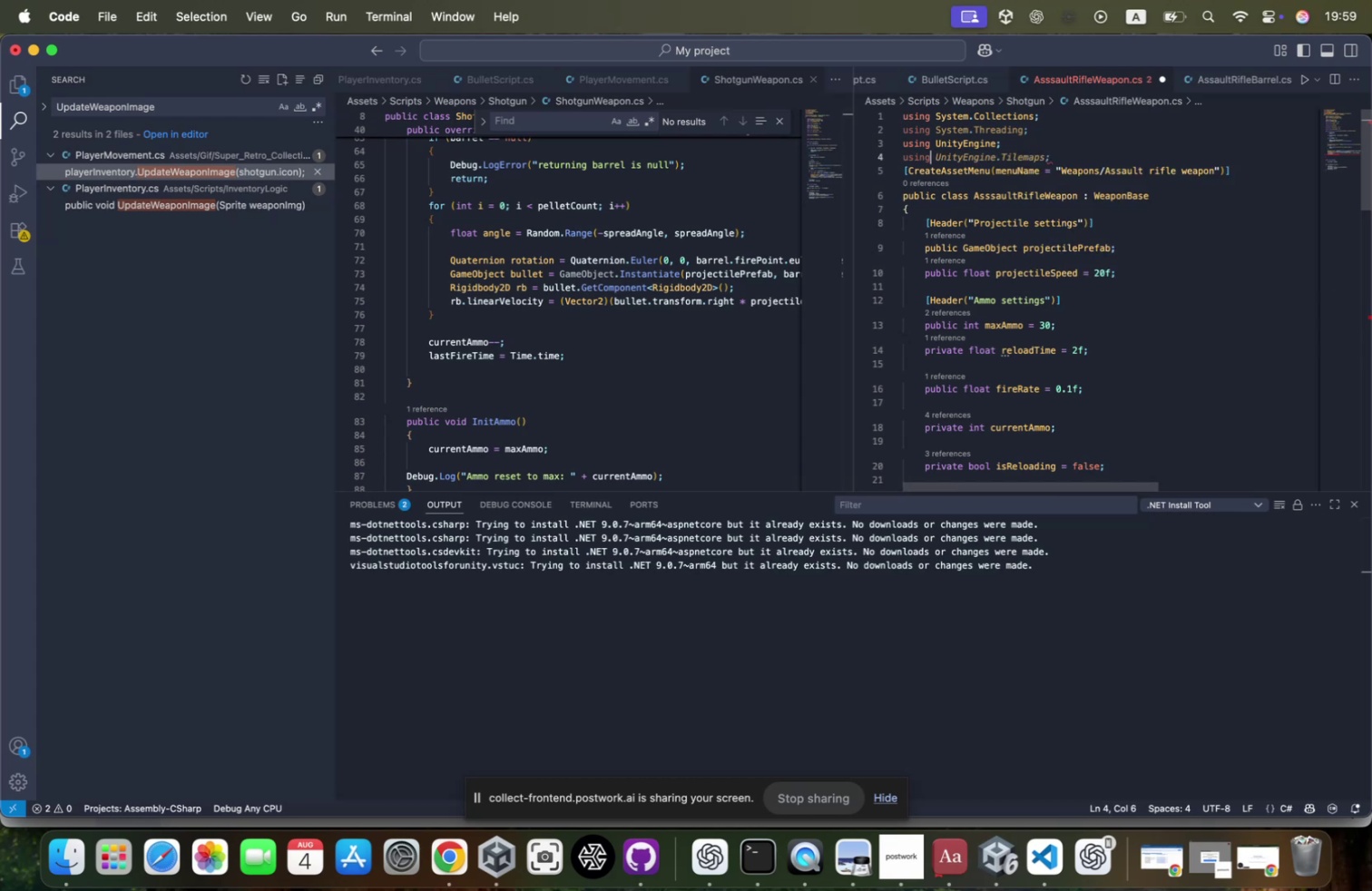 
key(Backspace)
 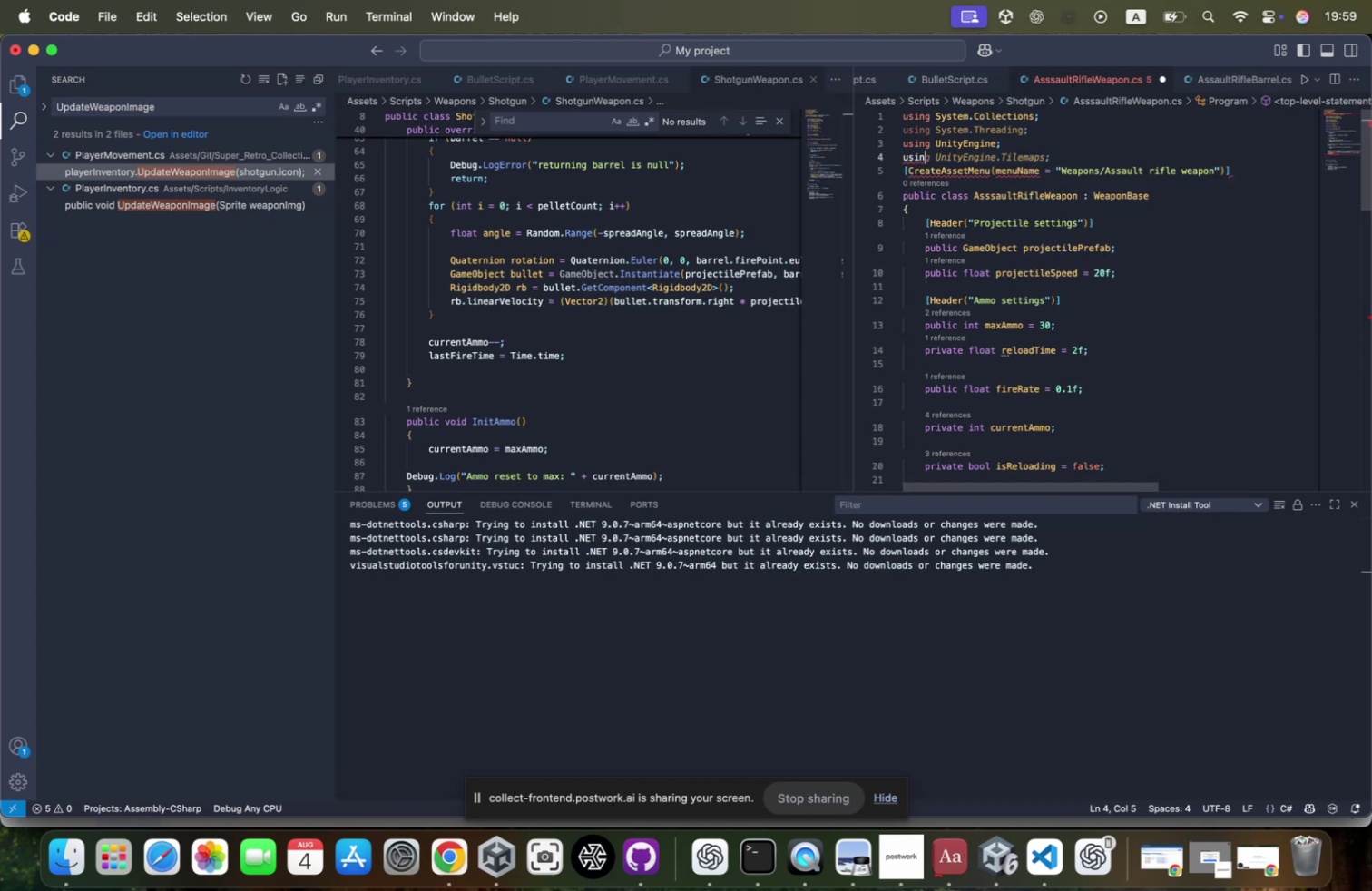 
key(Backspace)
 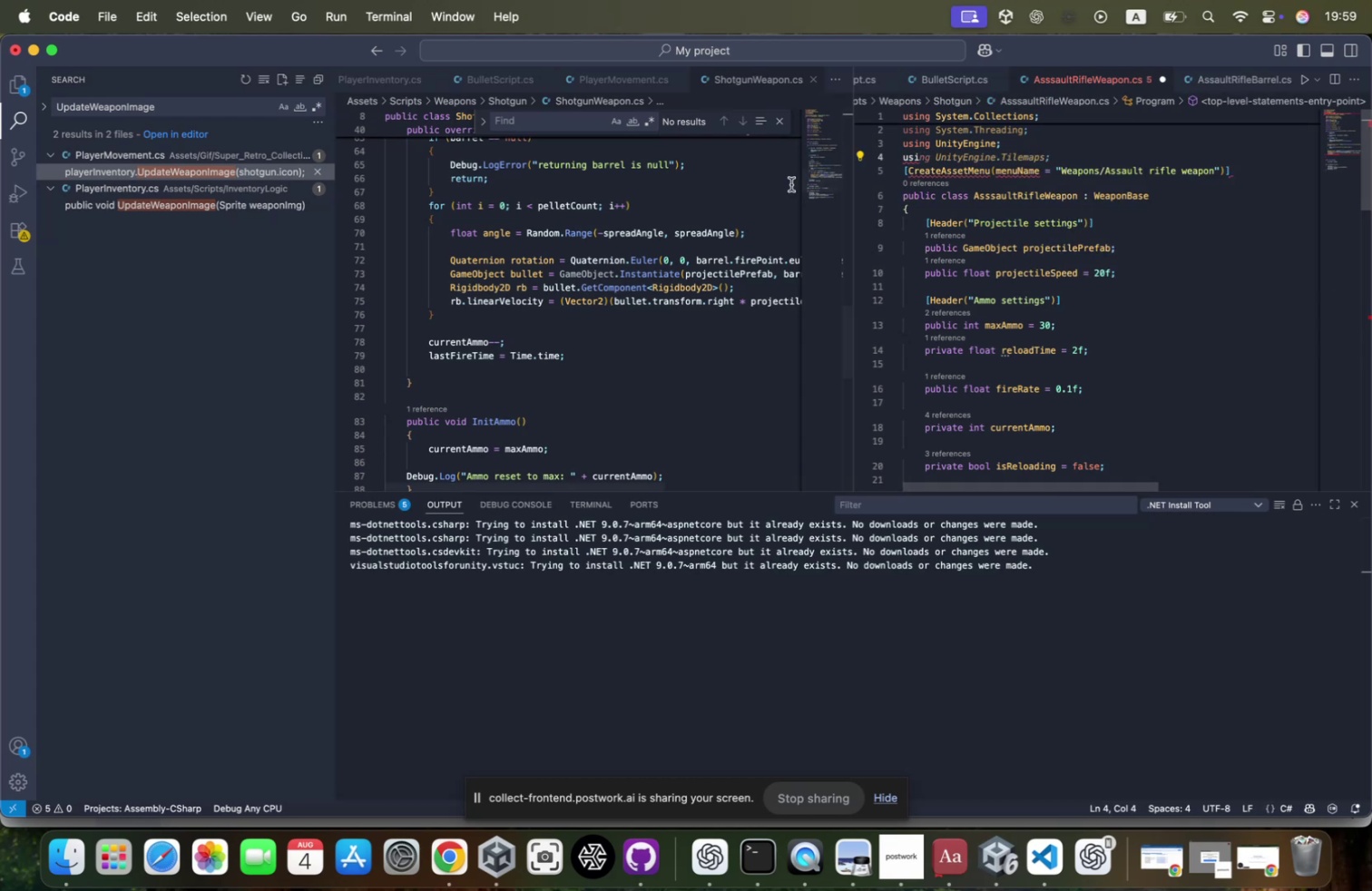 
scroll: coordinate [727, 206], scroll_direction: up, amount: 408.0
 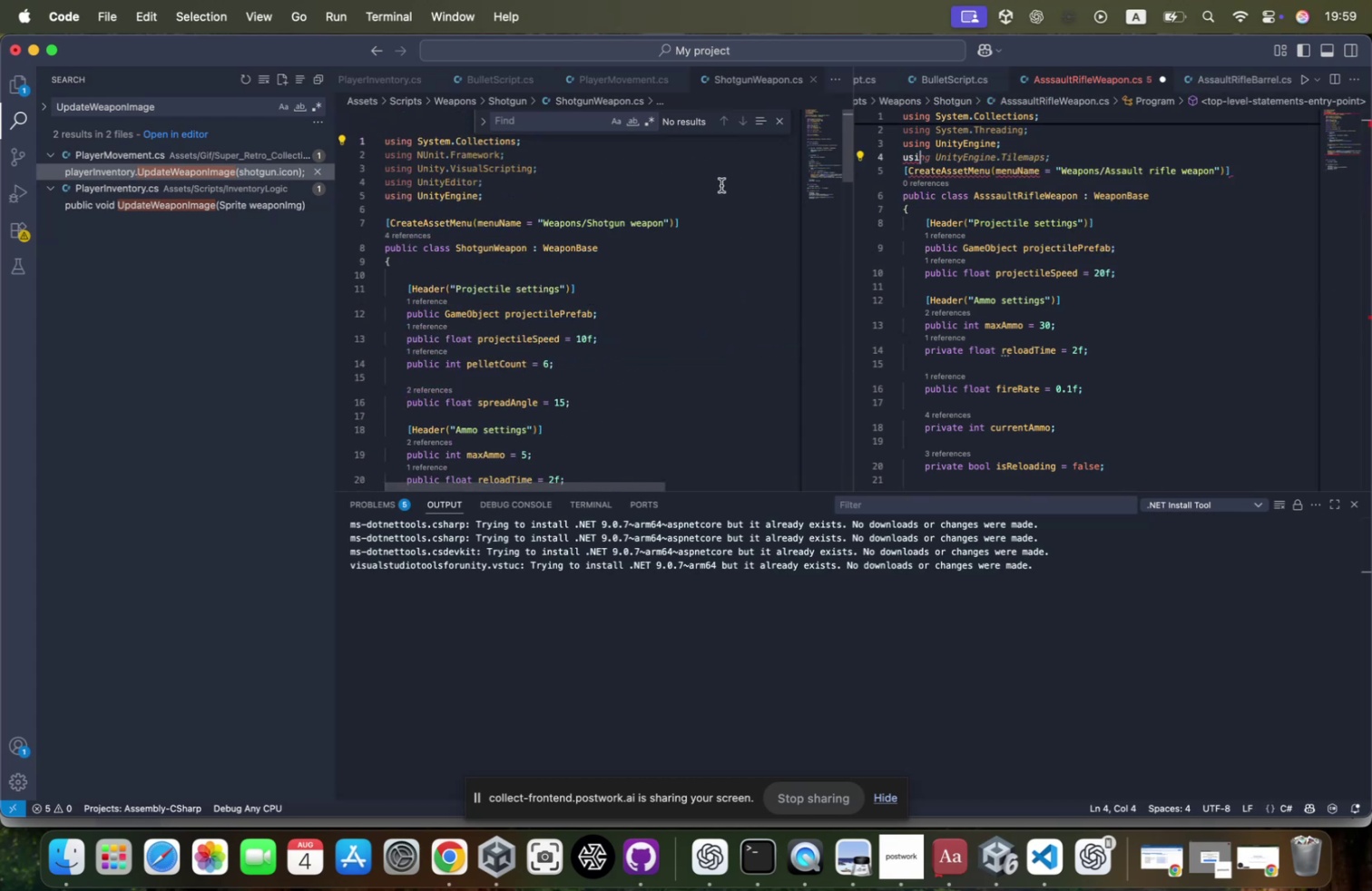 
key(Backspace)
 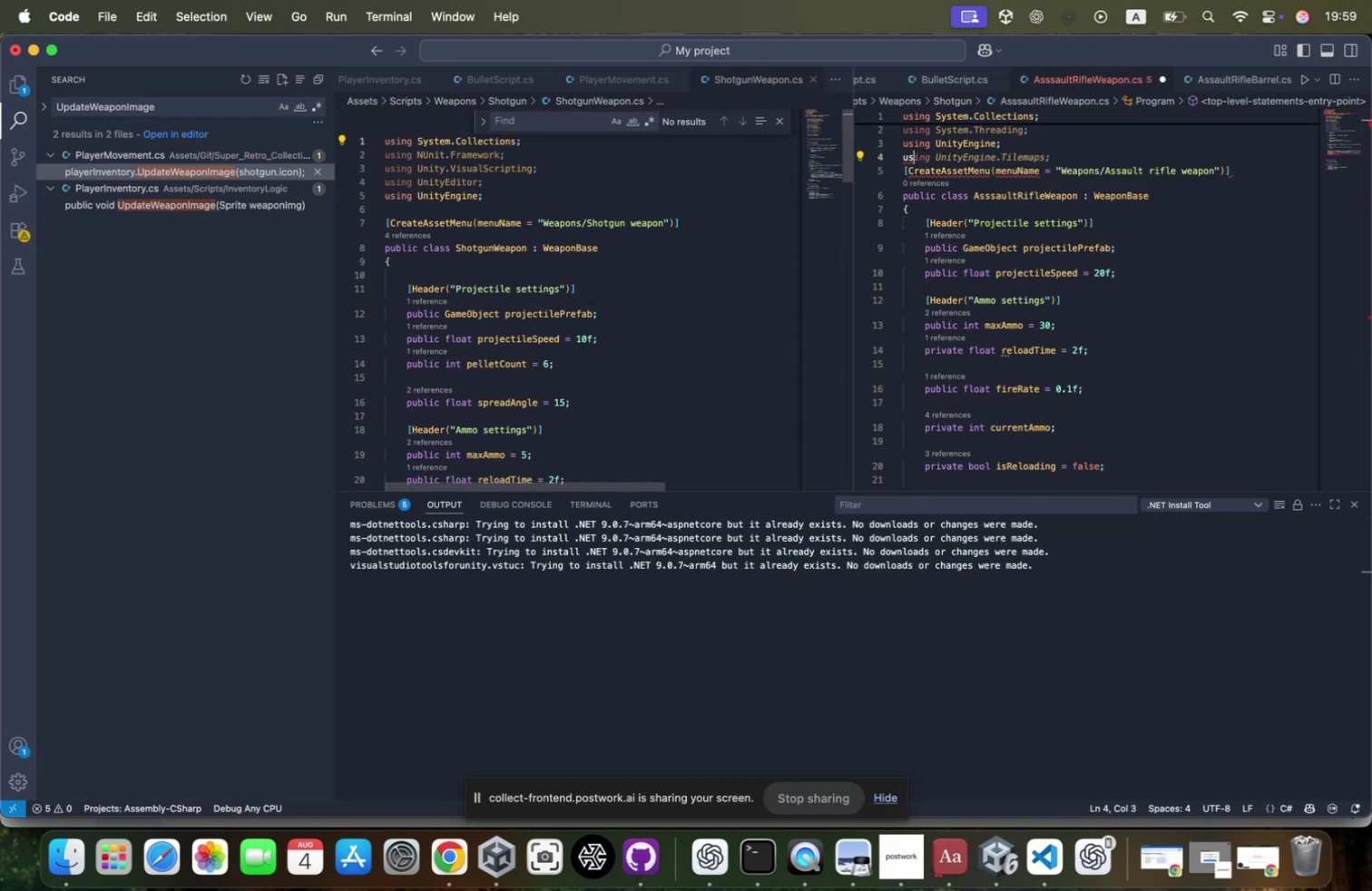 
key(Backspace)
 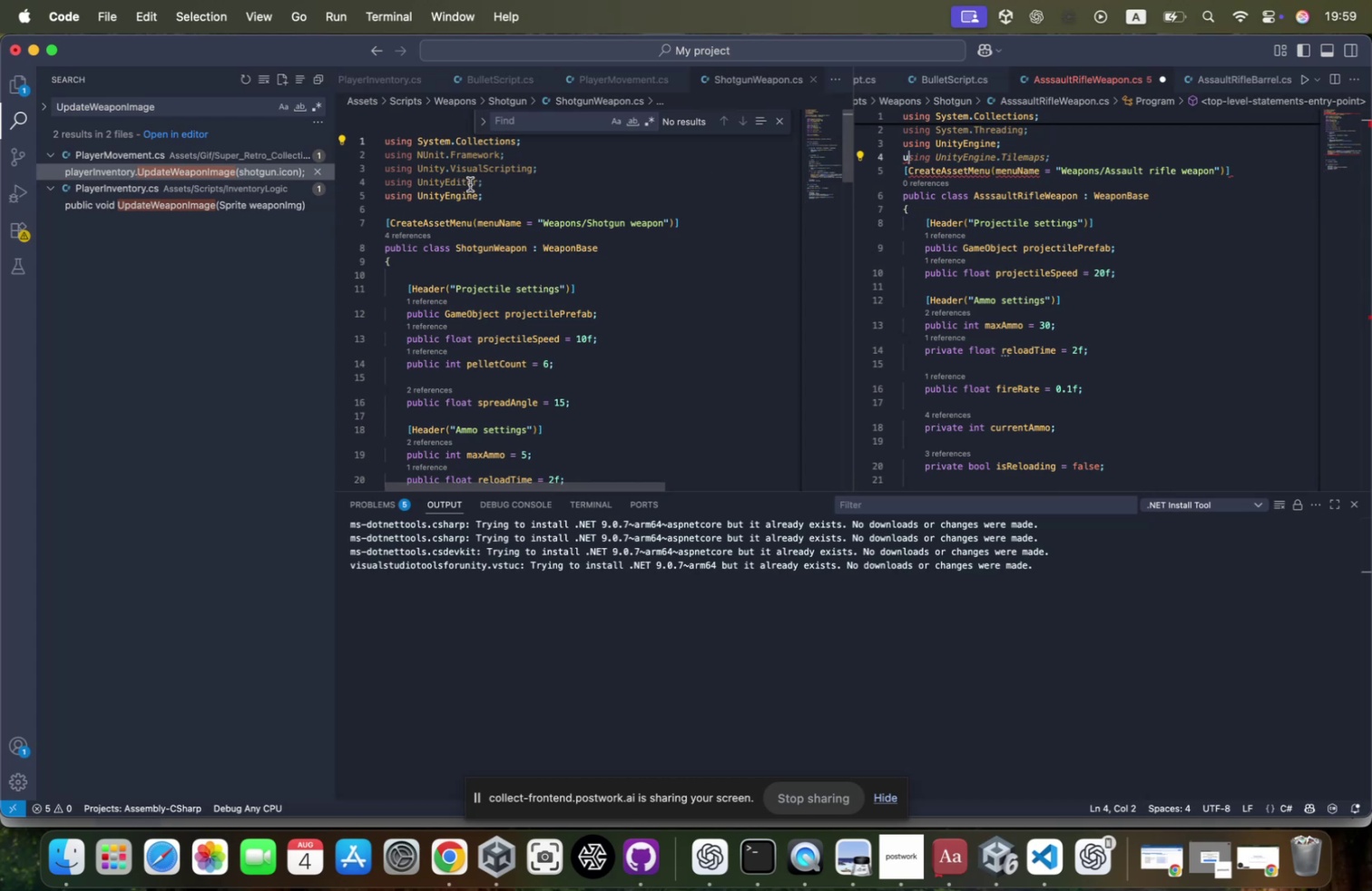 
left_click_drag(start_coordinate=[492, 180], to_coordinate=[377, 166])
 